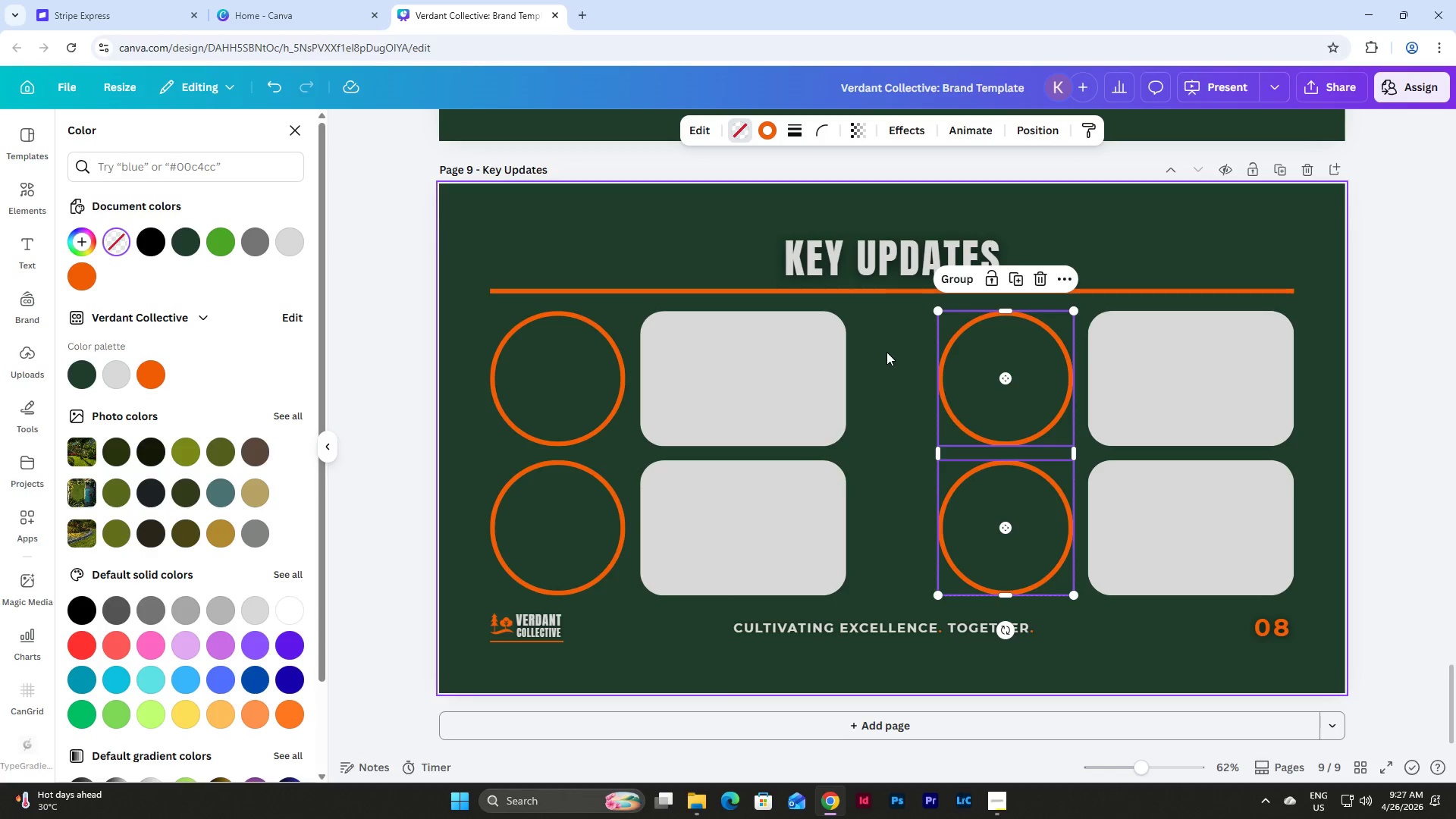 
left_click([883, 378])
 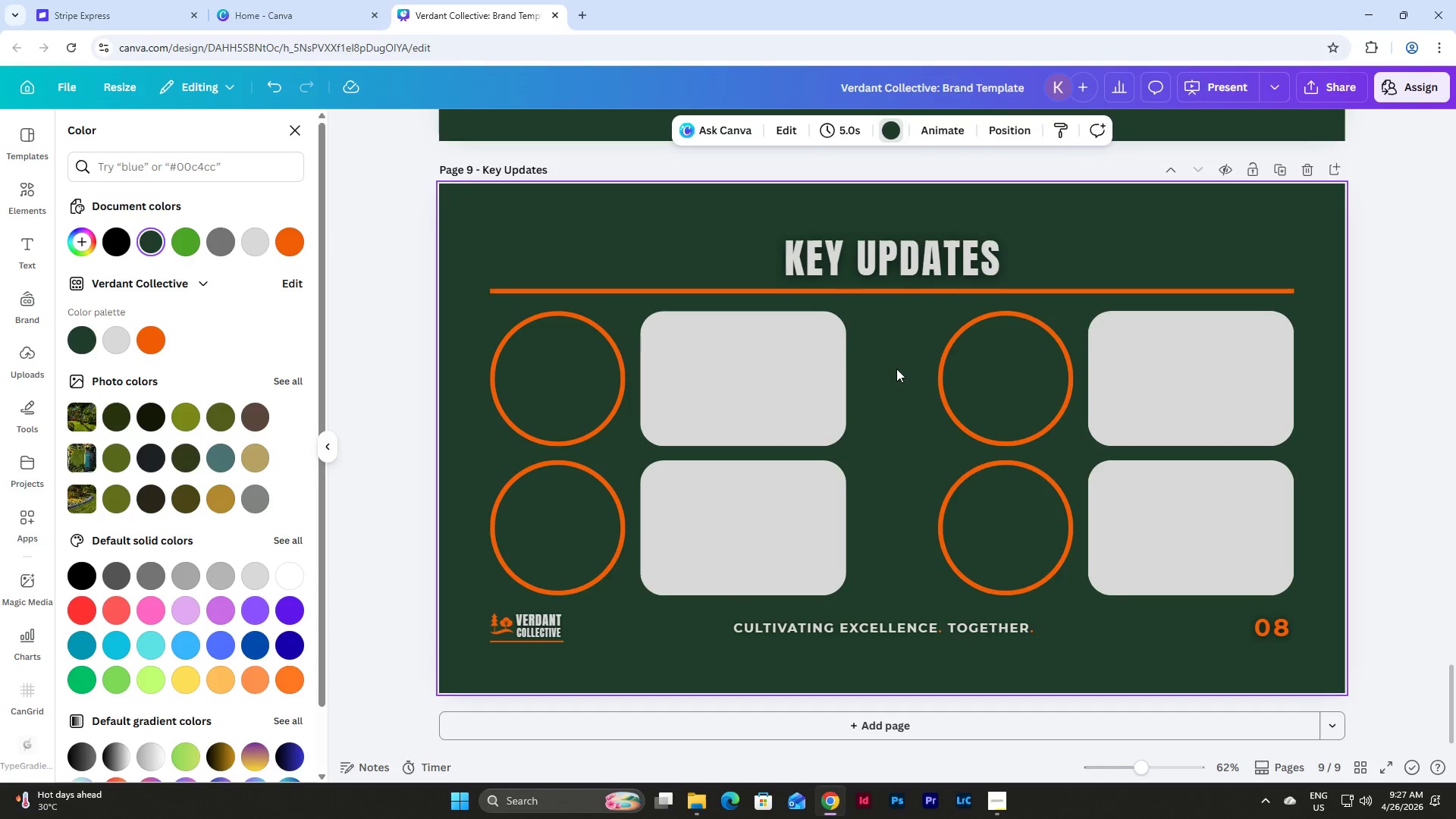 
scroll: coordinate [902, 369], scroll_direction: up, amount: 5.0
 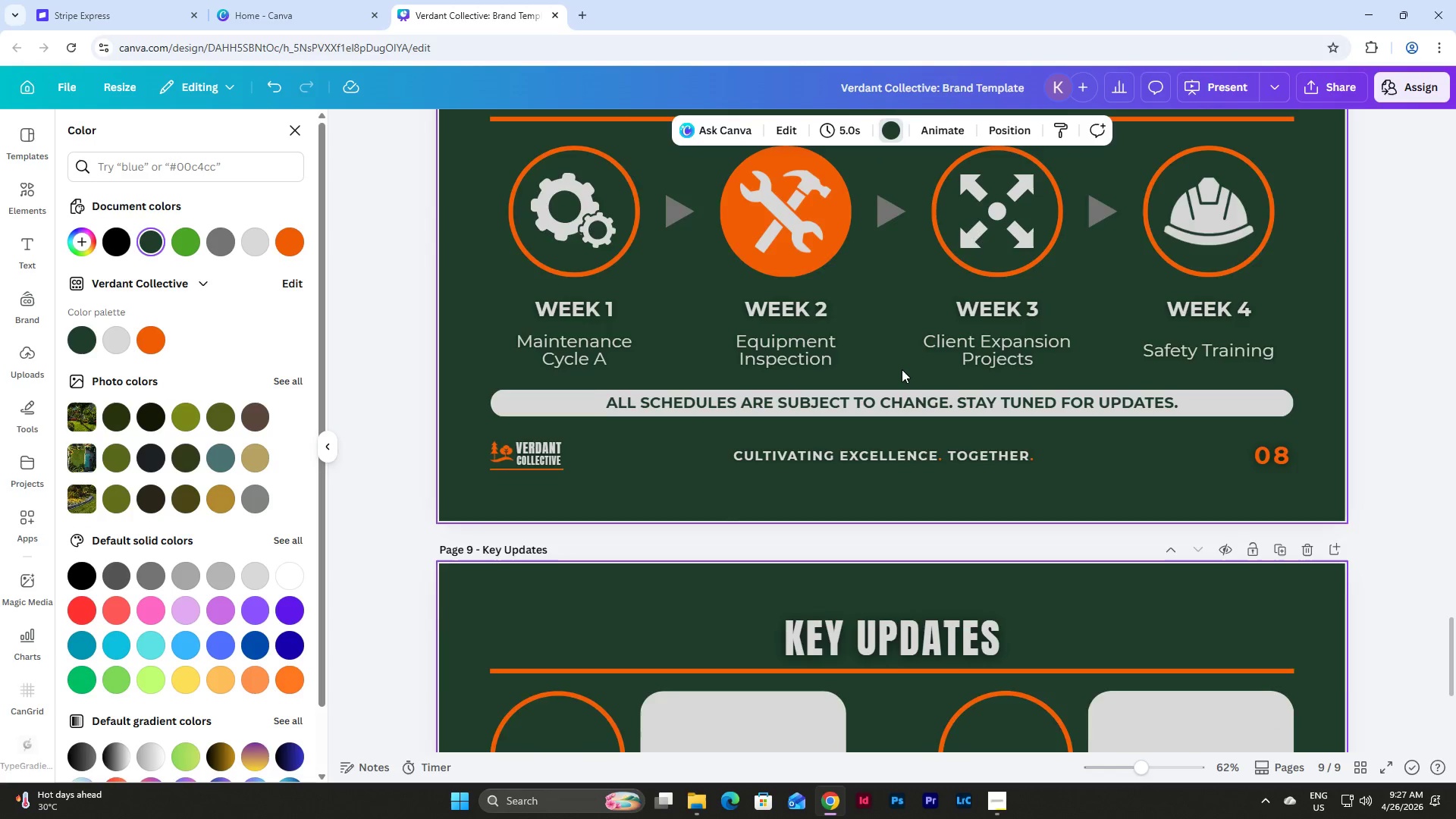 
scroll: coordinate [902, 369], scroll_direction: down, amount: 4.0
 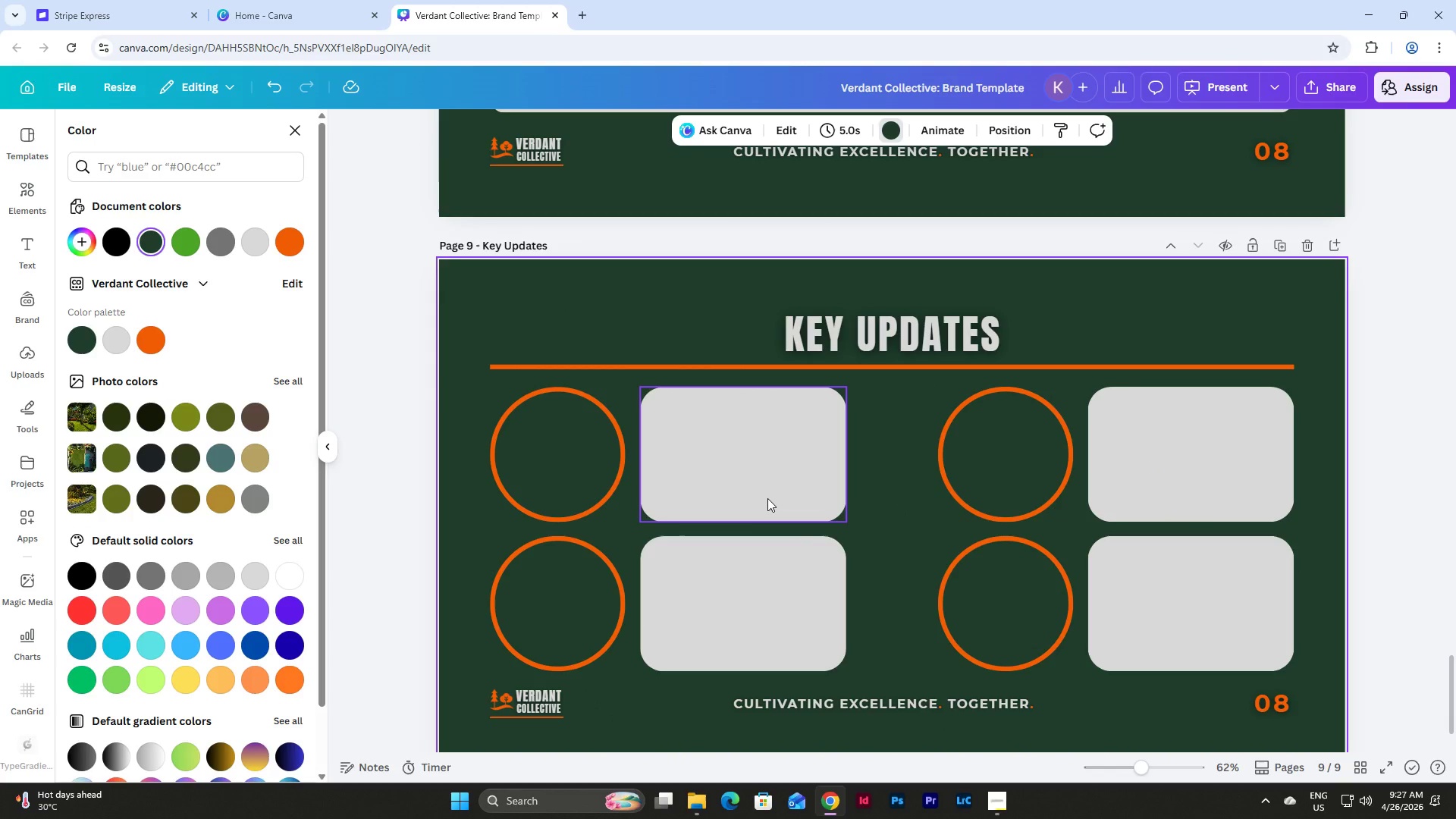 
left_click([759, 472])
 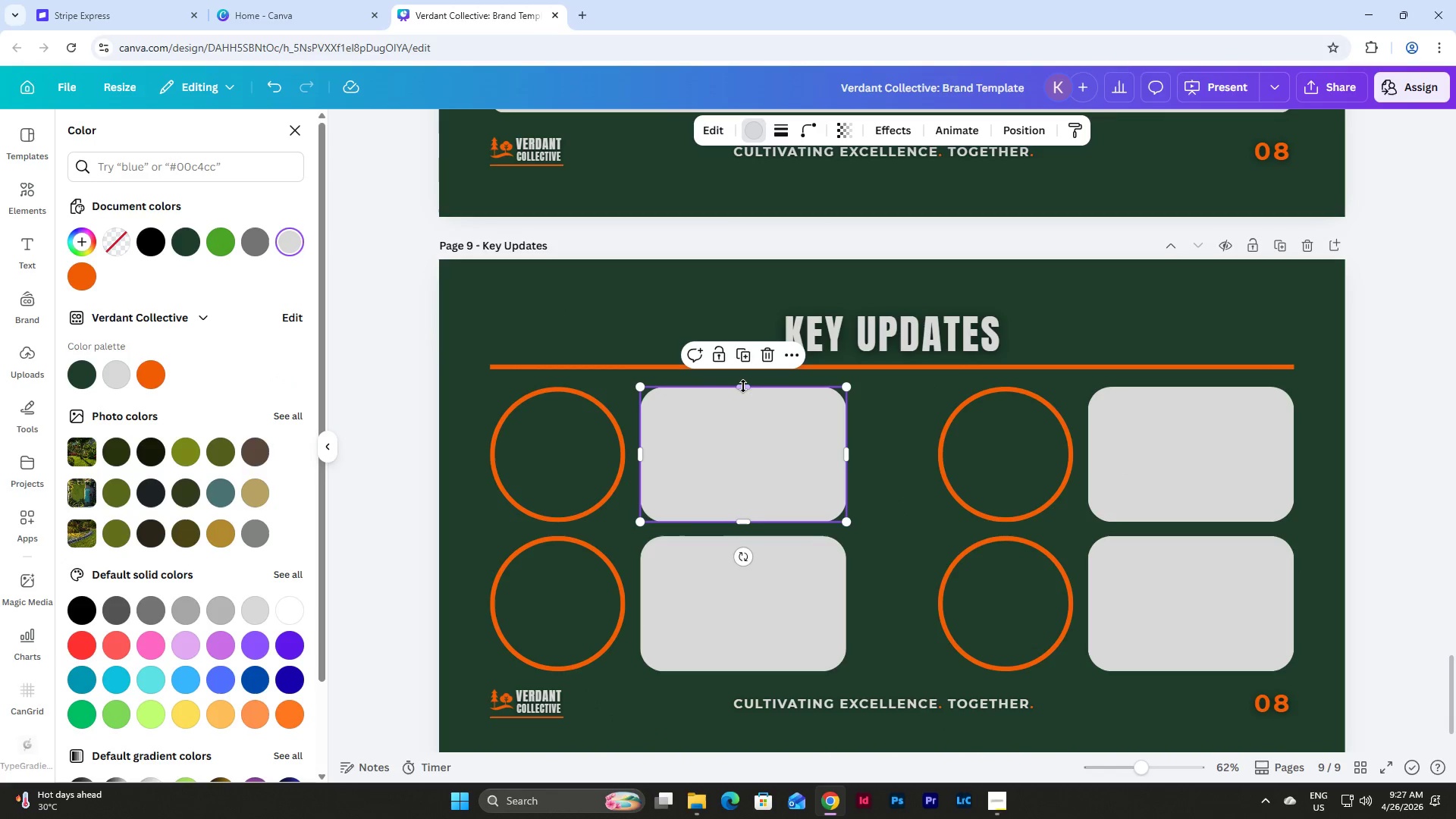 
left_click_drag(start_coordinate=[743, 386], to_coordinate=[744, 415])
 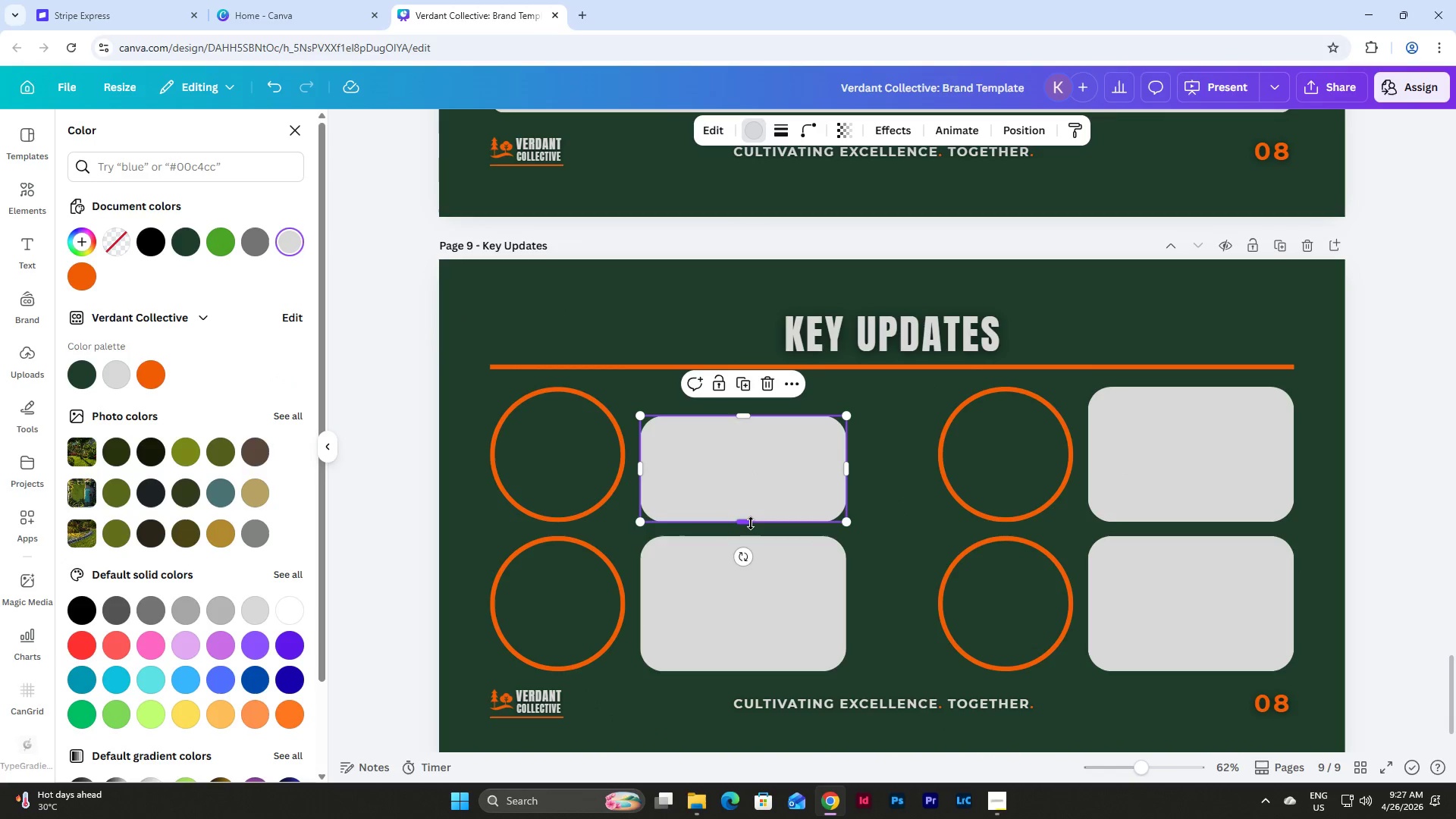 
left_click_drag(start_coordinate=[751, 523], to_coordinate=[751, 495])
 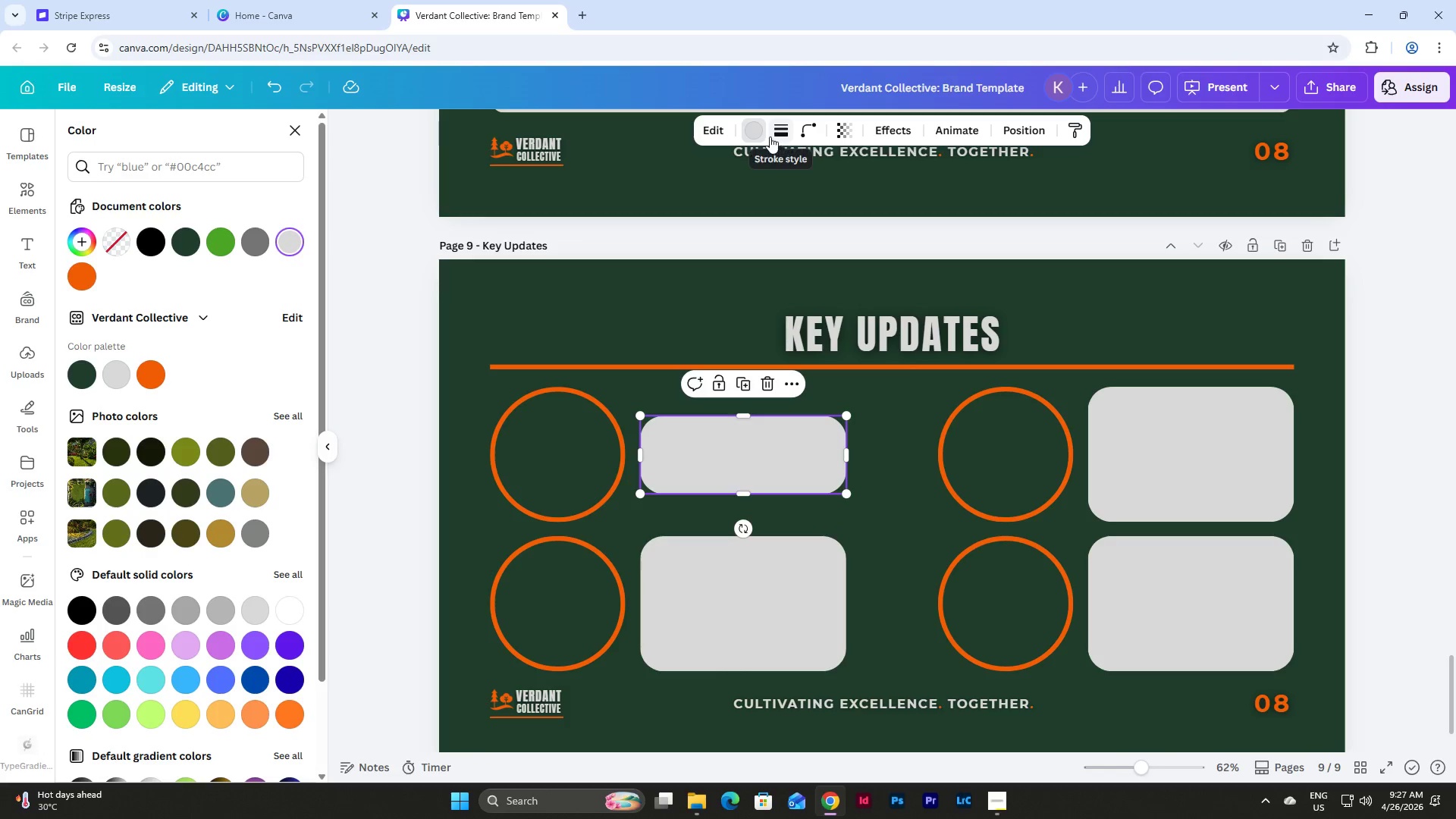 
left_click([809, 130])
 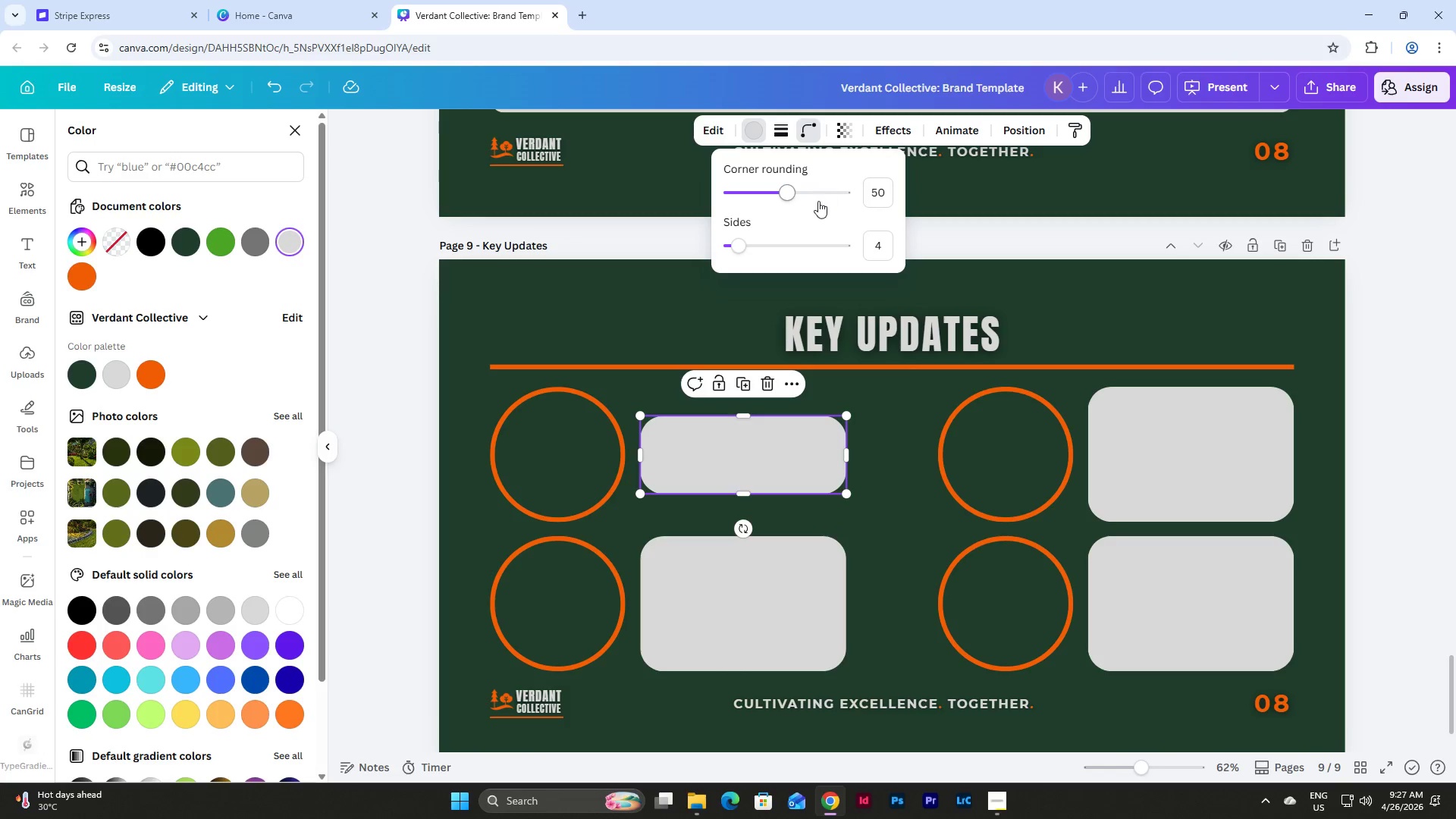 
left_click_drag(start_coordinate=[787, 190], to_coordinate=[889, 199])
 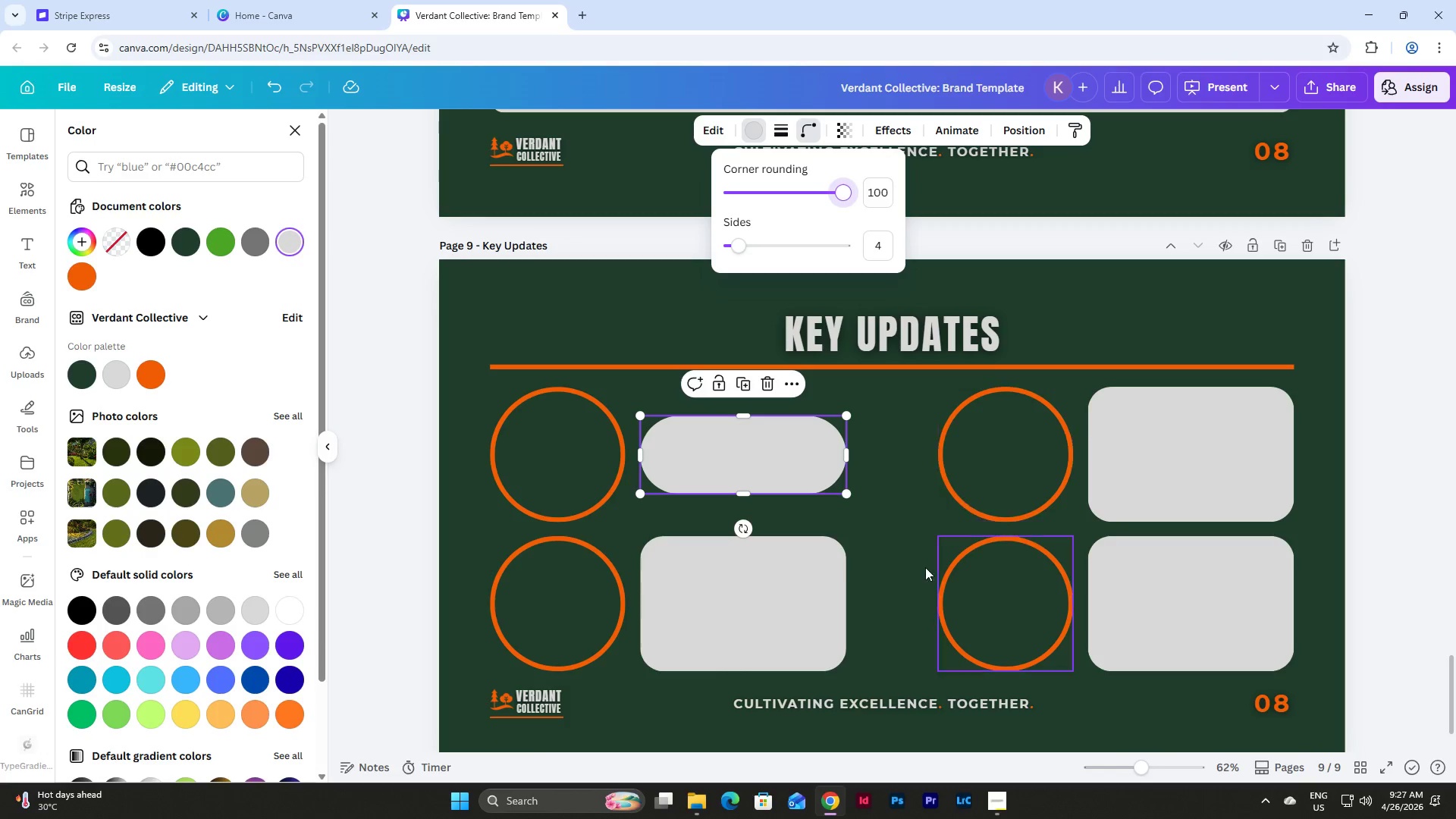 
left_click([780, 623])
 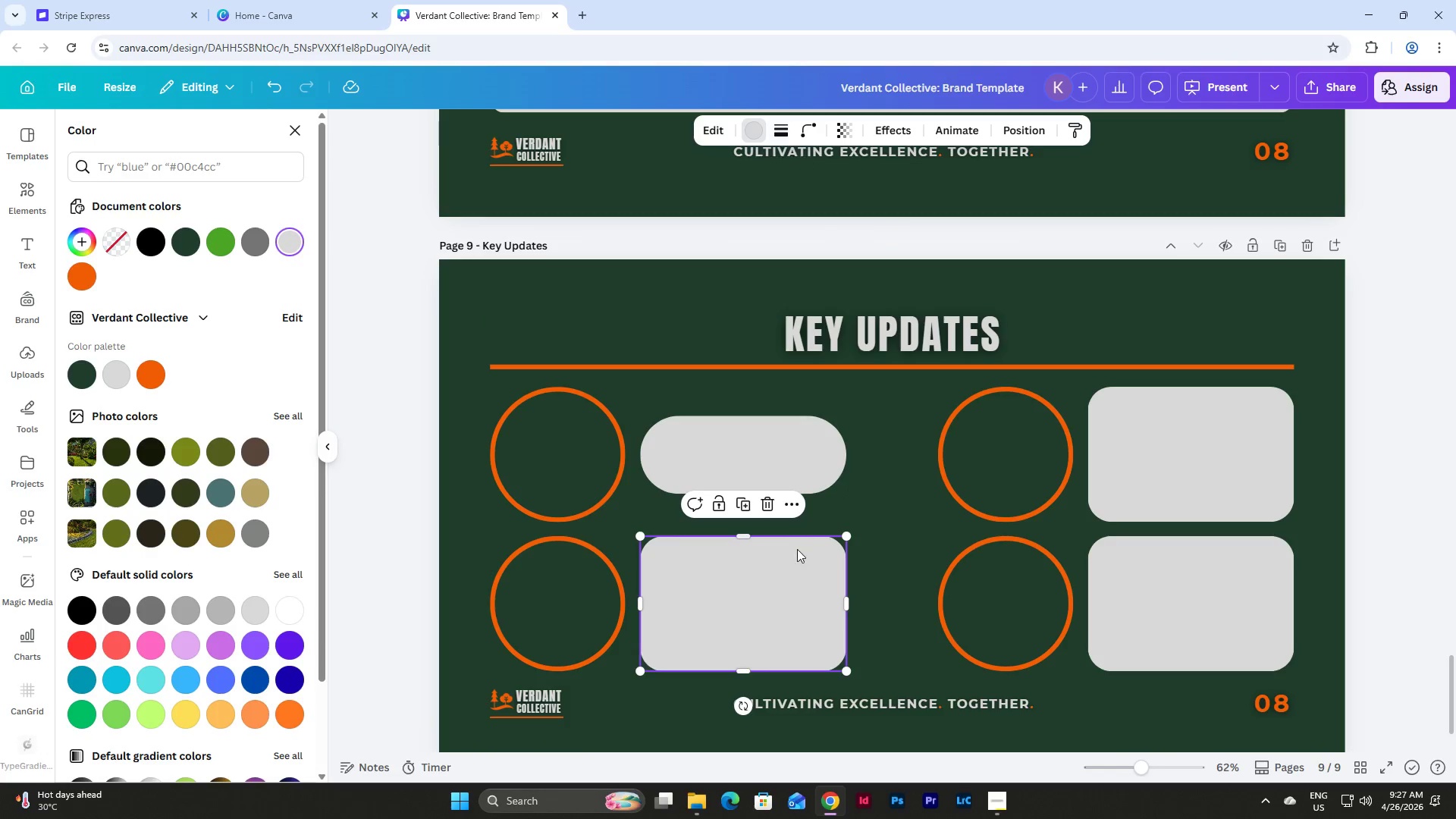 
left_click([770, 435])
 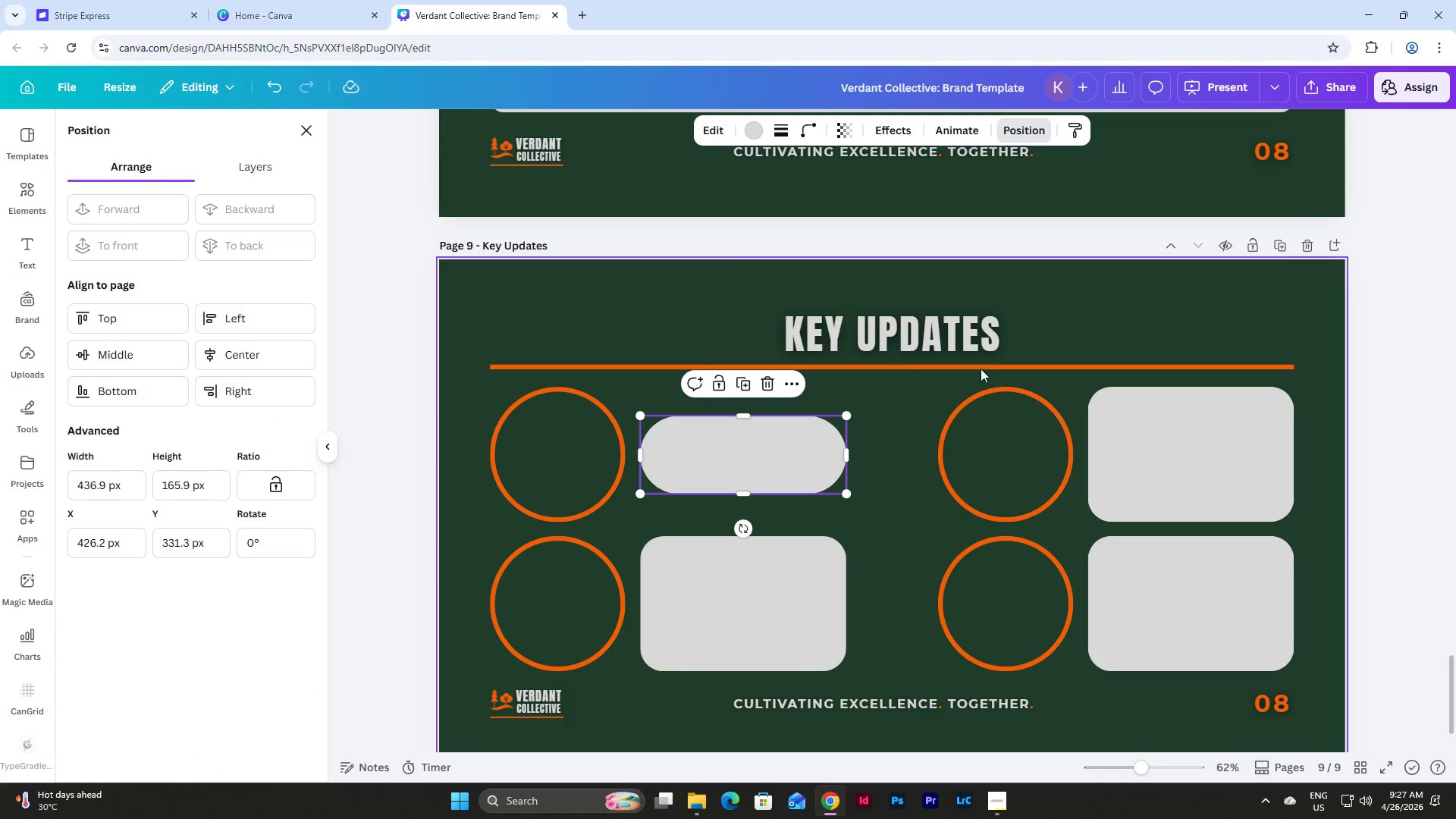 
double_click([774, 475])
 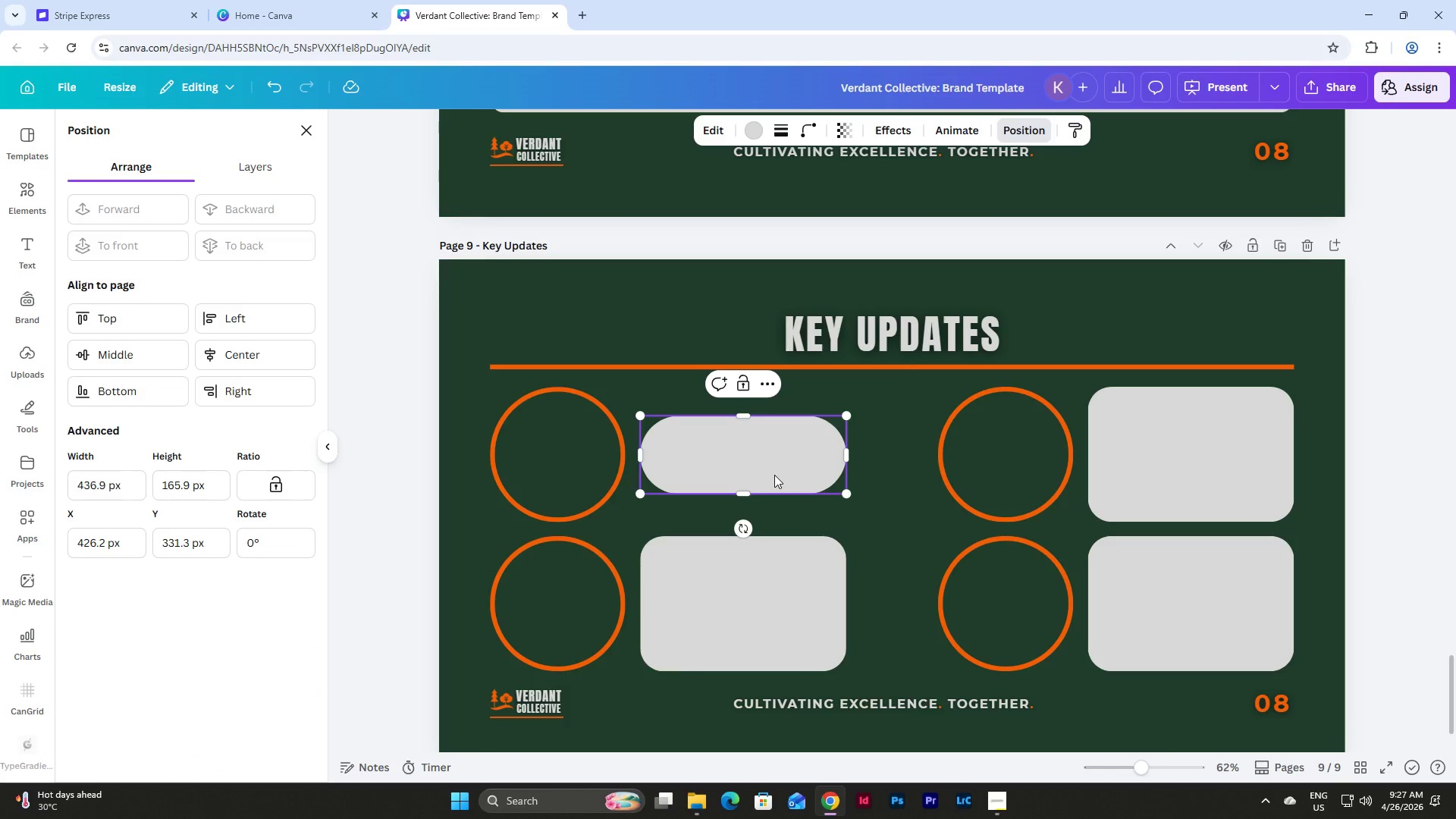 
type(New client onboarding in Region (Sout)
key(Backspace)
key(Backspace)
key(Backspace)
key(Backspace)
key(Backspace)
key(Backspace)
key(Backspace)
key(Backspace)
key(Backspace)
key(Backspace)
key(Backspace)
key(Backspace)
type(South Region.)
 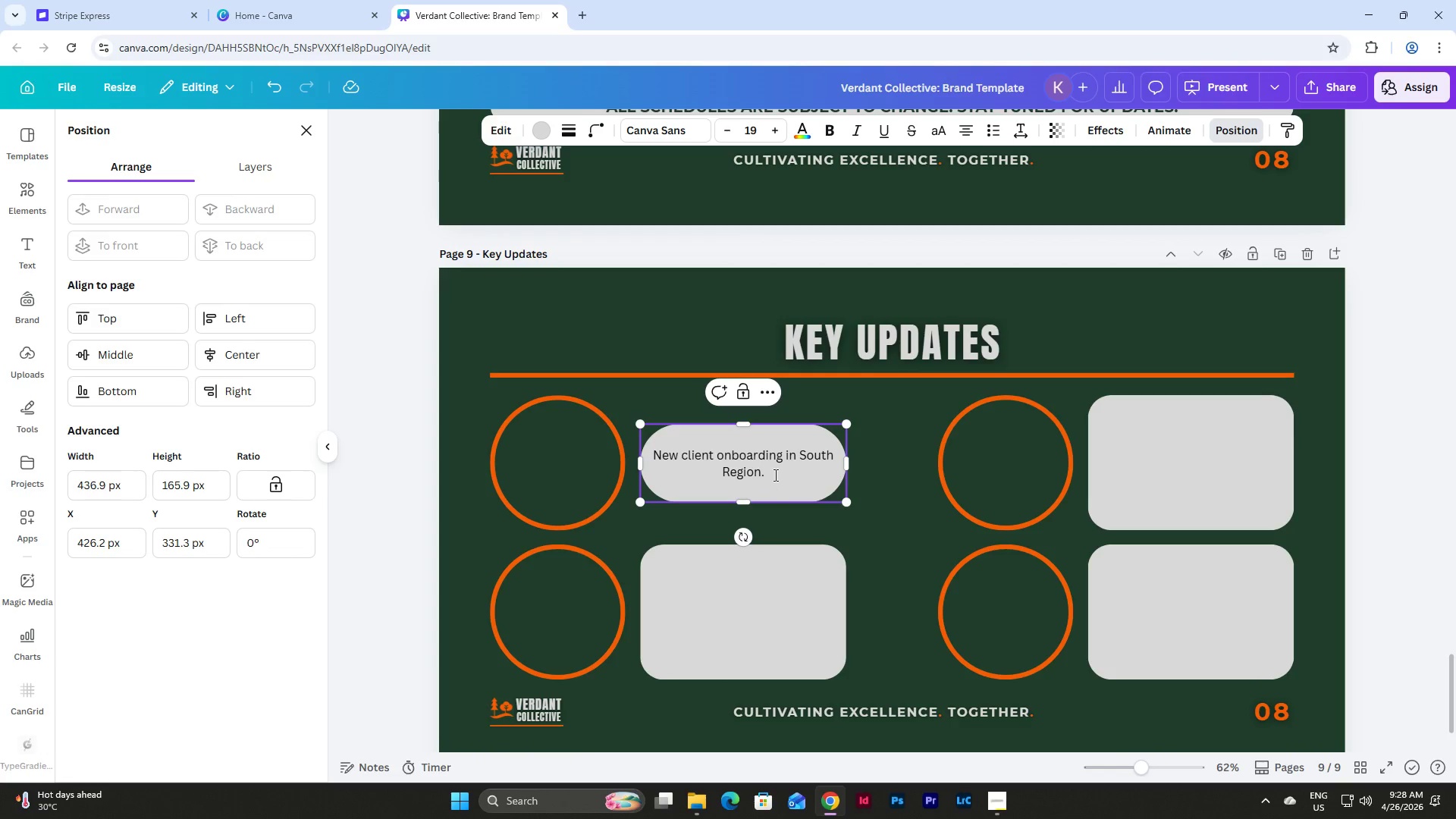 
left_click([800, 457])
 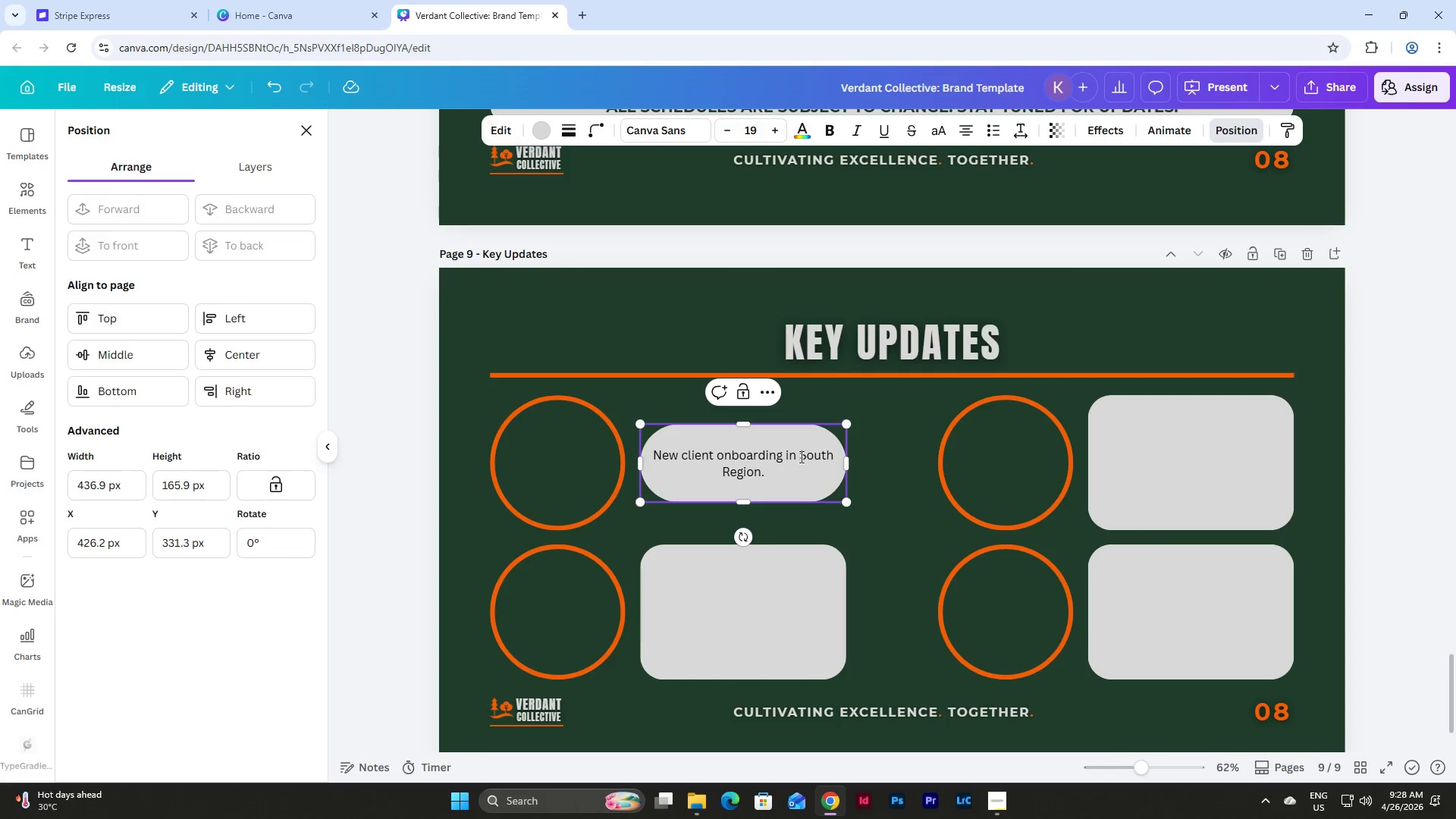 
key(Backspace)
 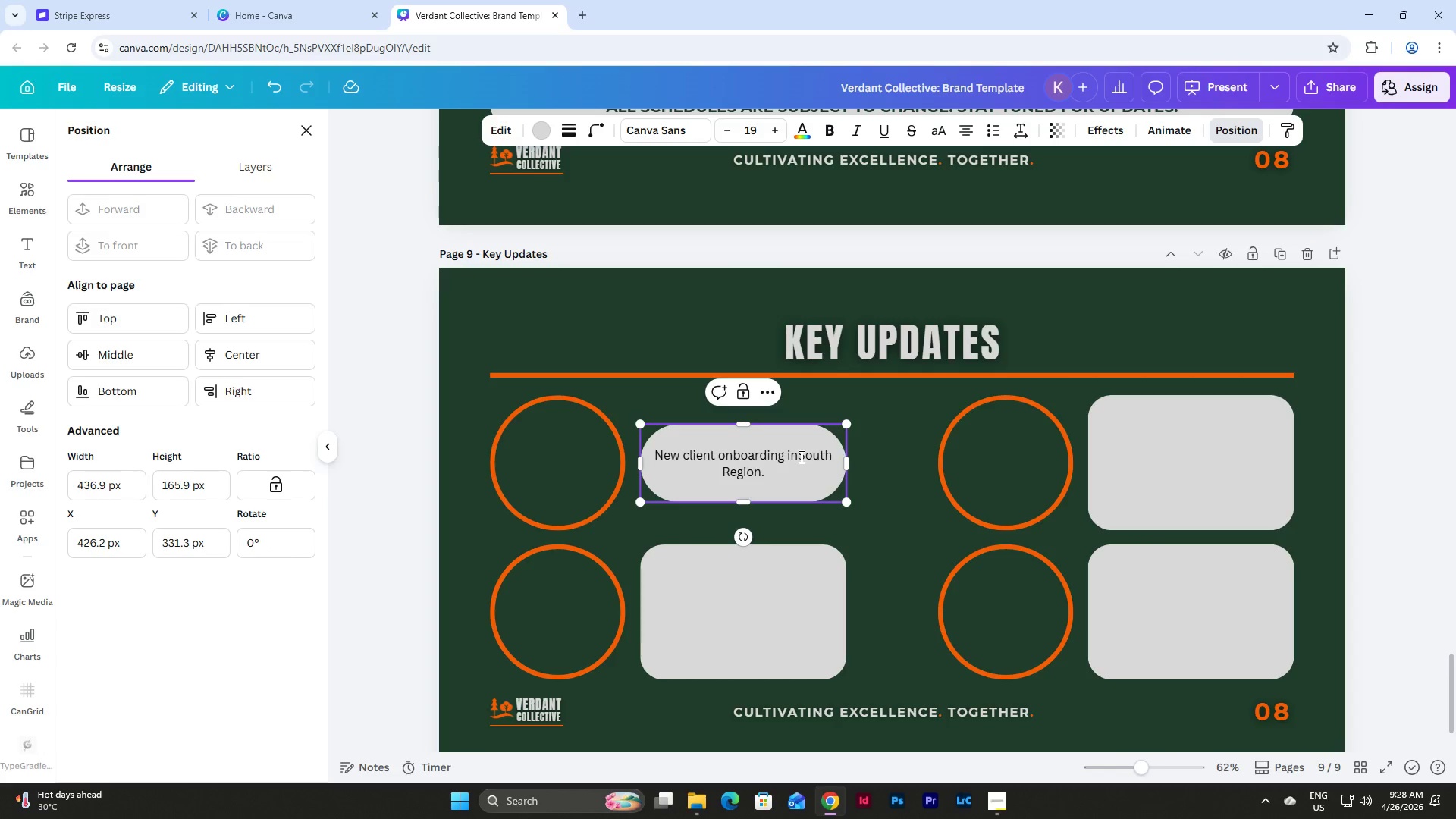 
key(Enter)
 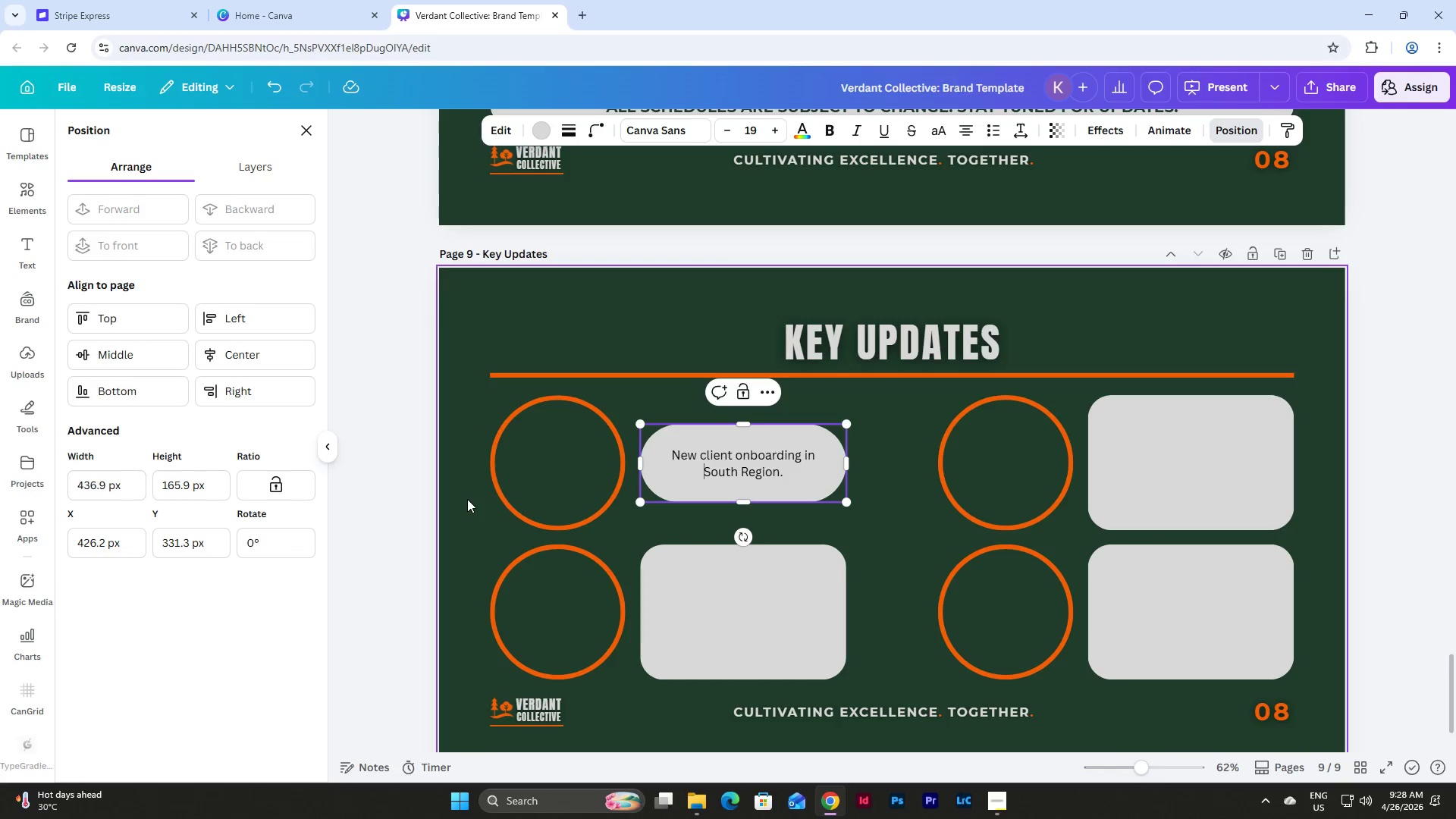 
double_click([822, 453])
 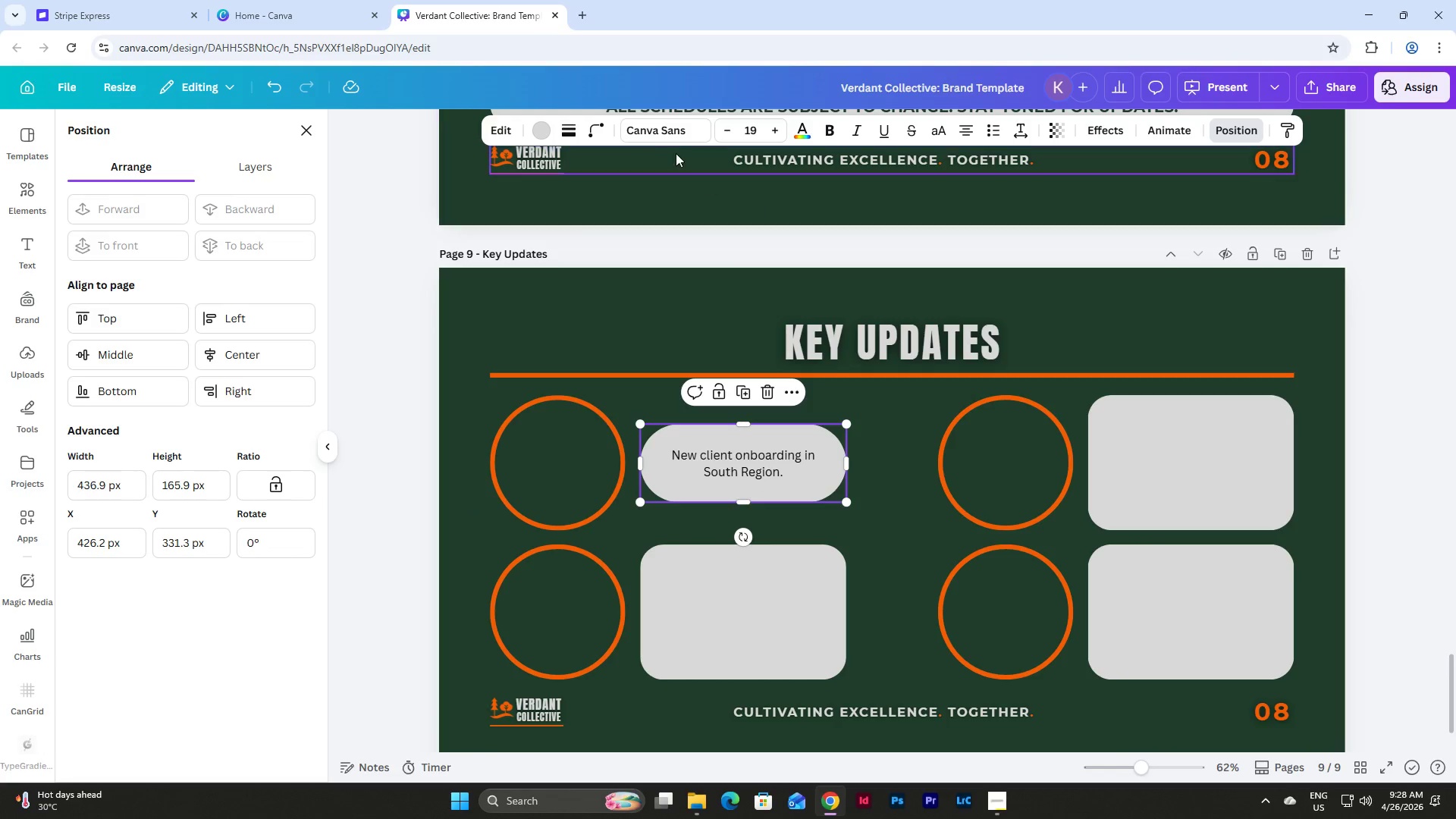 
left_click([674, 127])
 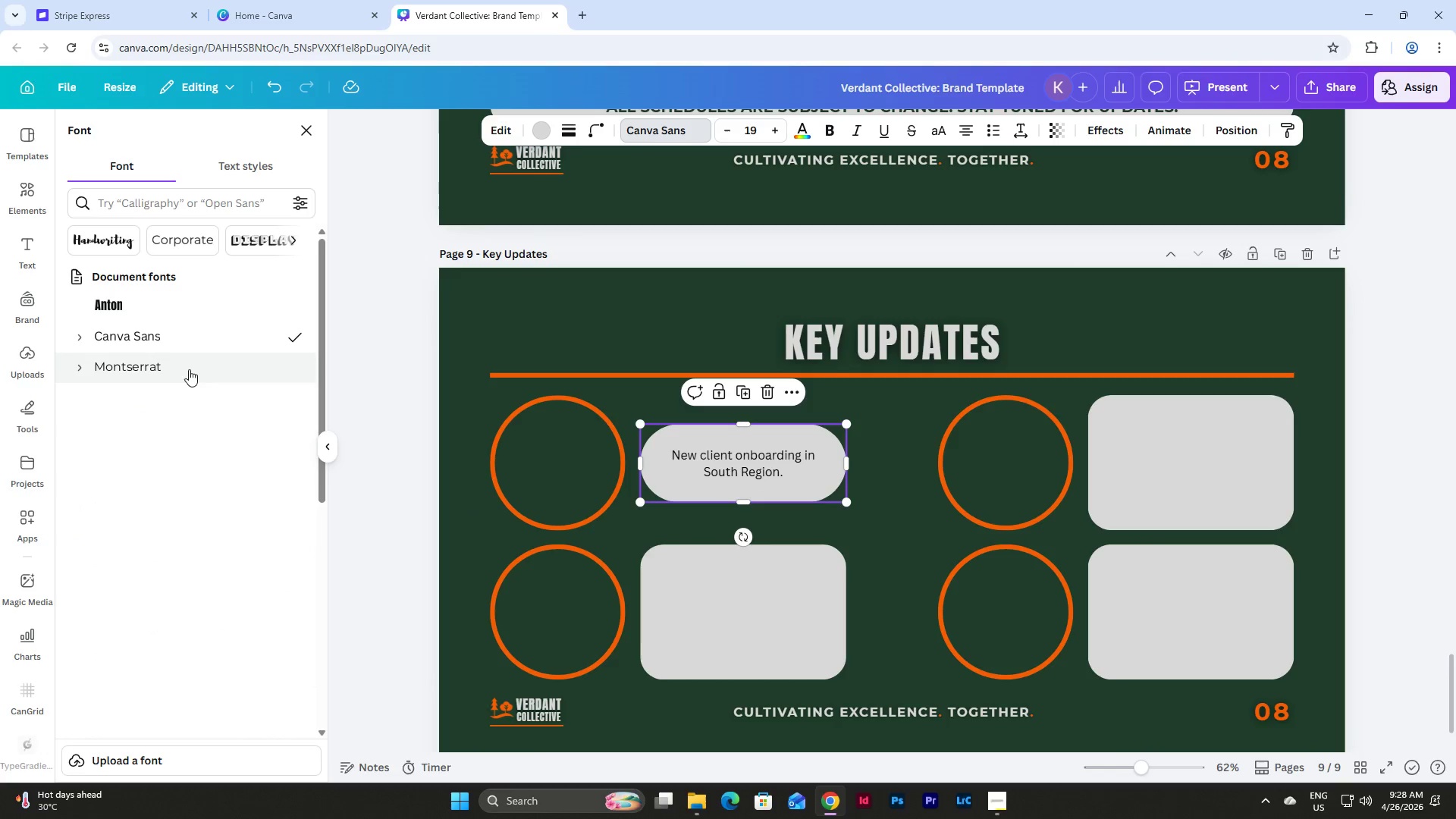 
left_click([189, 369])
 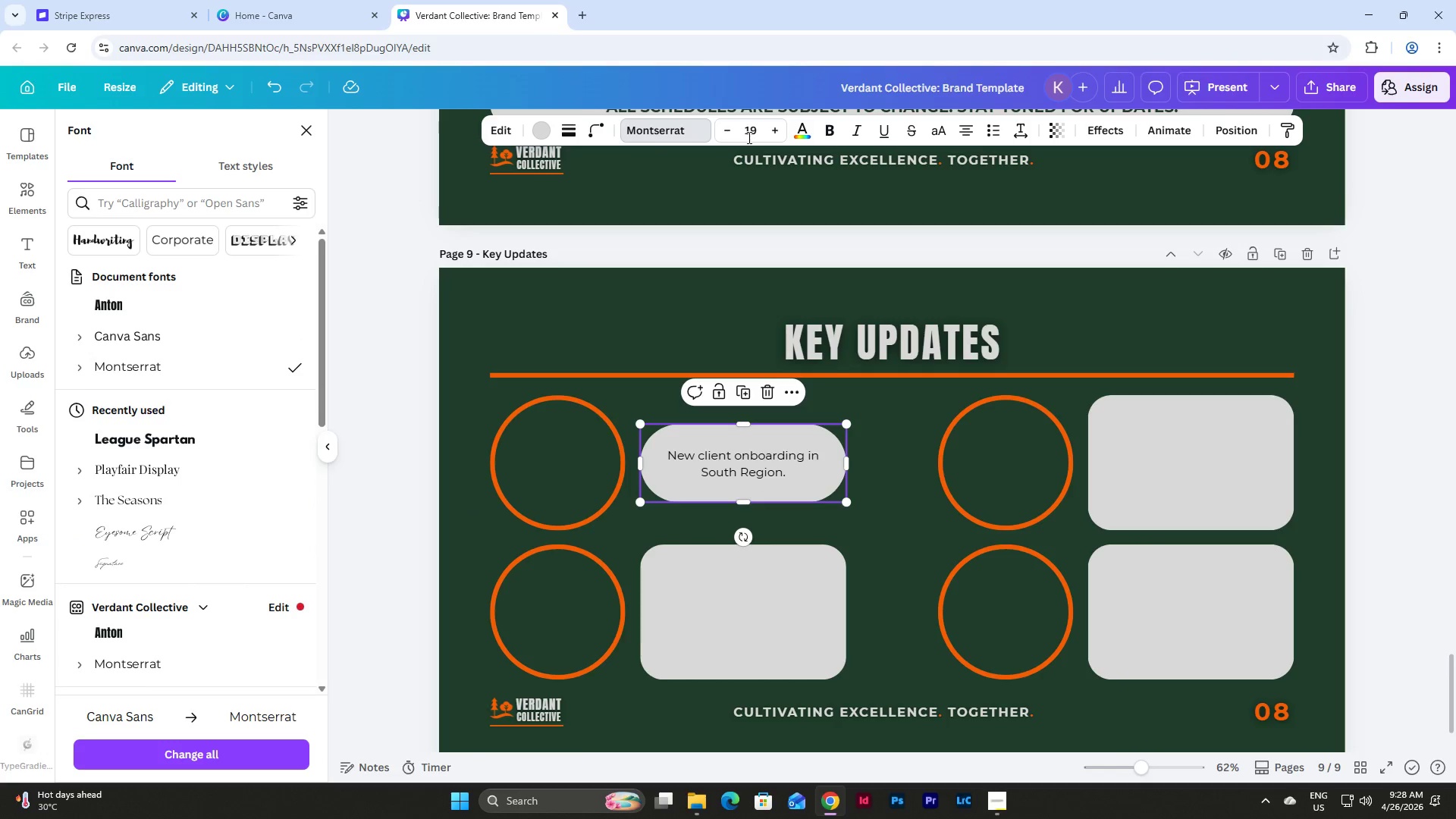 
left_click_drag(start_coordinate=[755, 129], to_coordinate=[745, 129])
 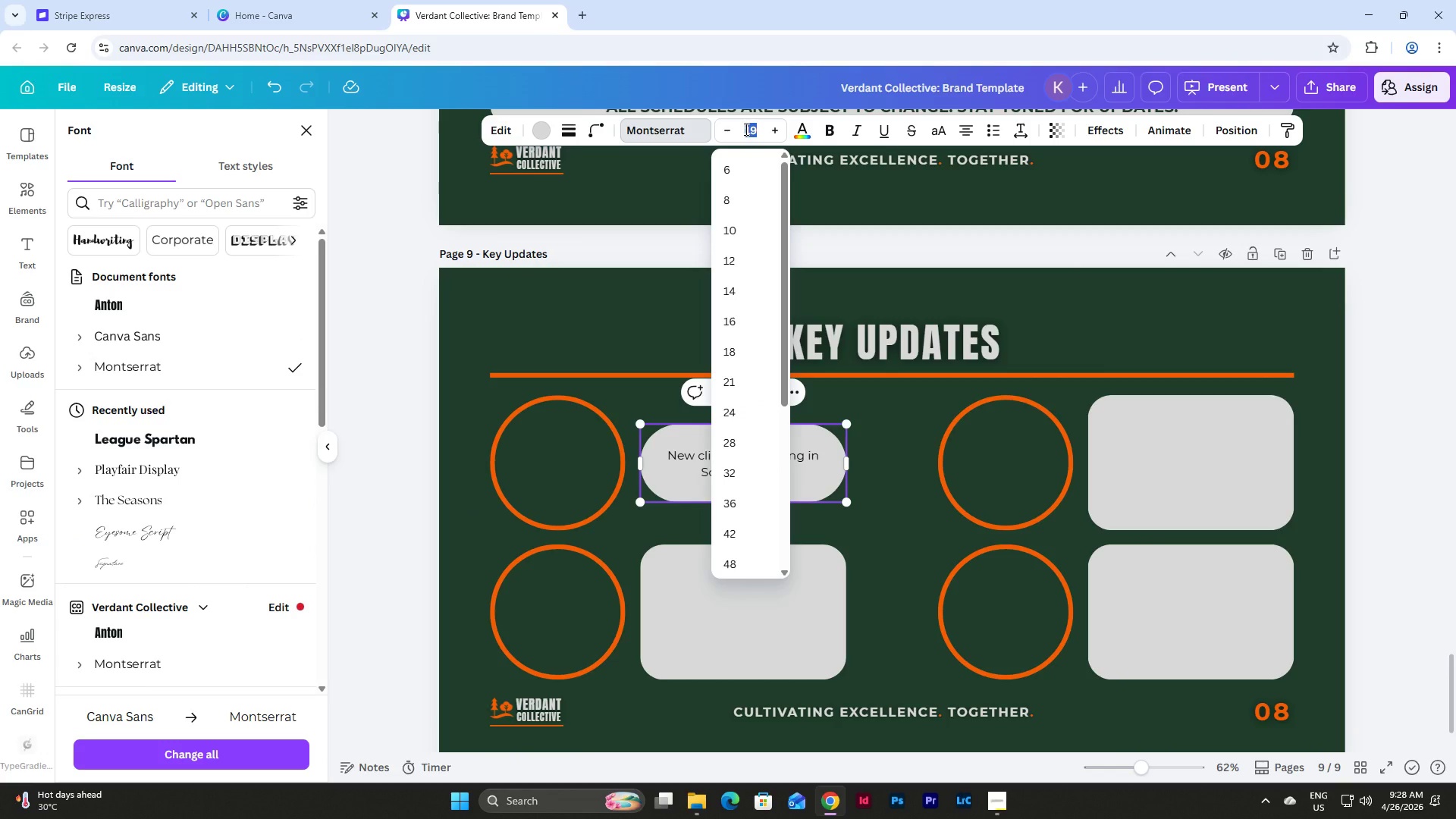 
key(Numpad2)
 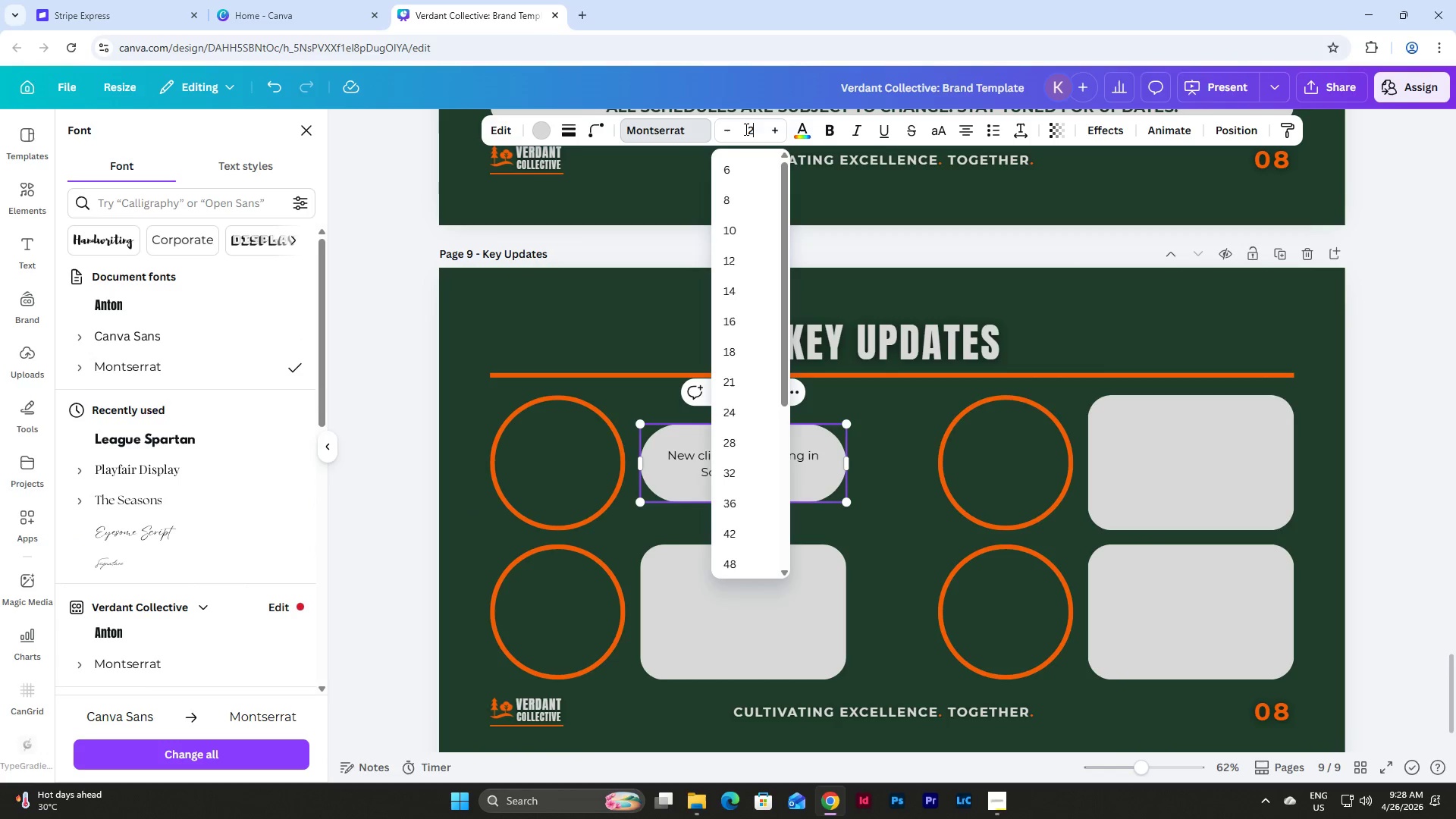 
key(Numpad4)
 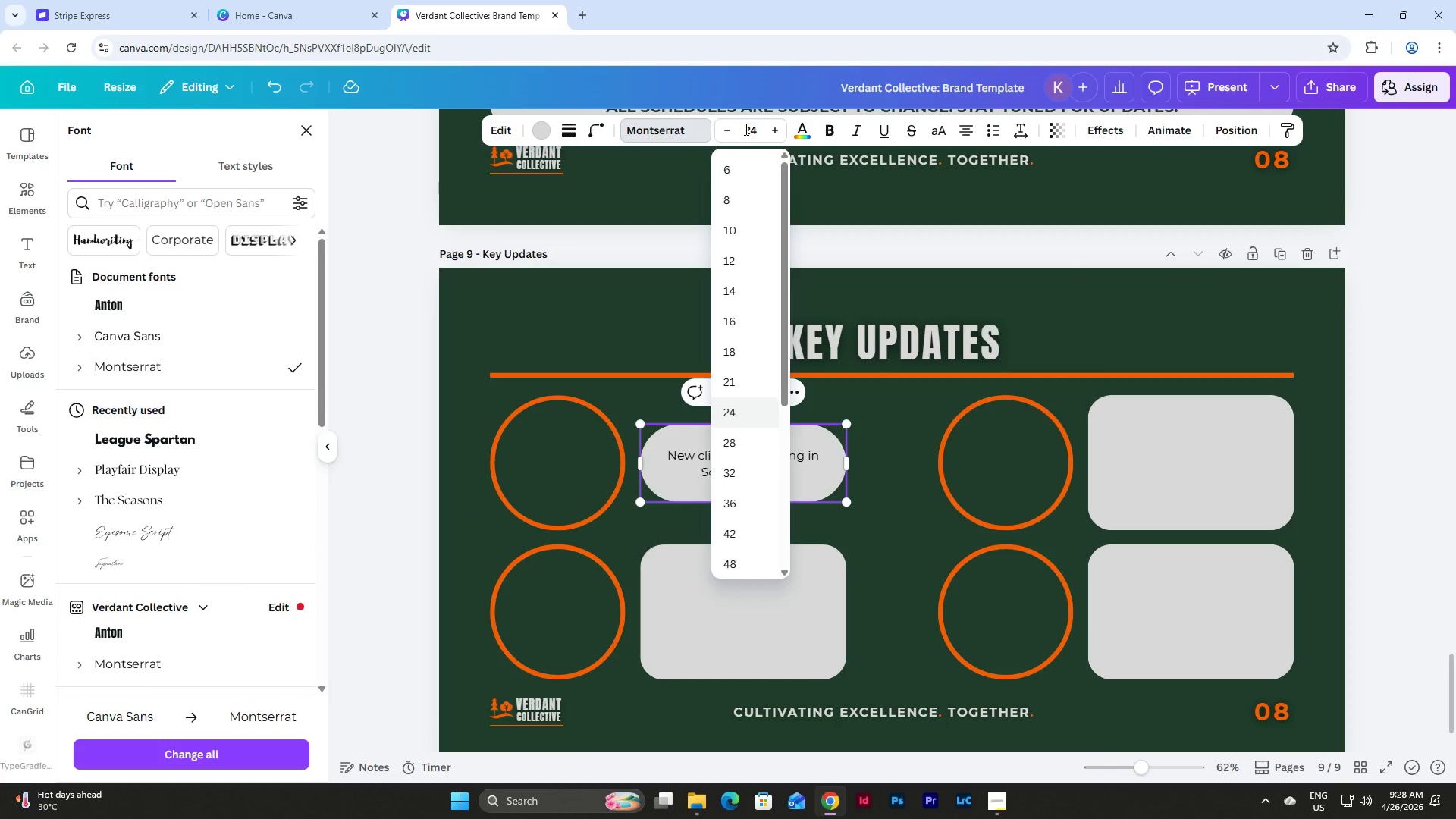 
key(Backspace)
 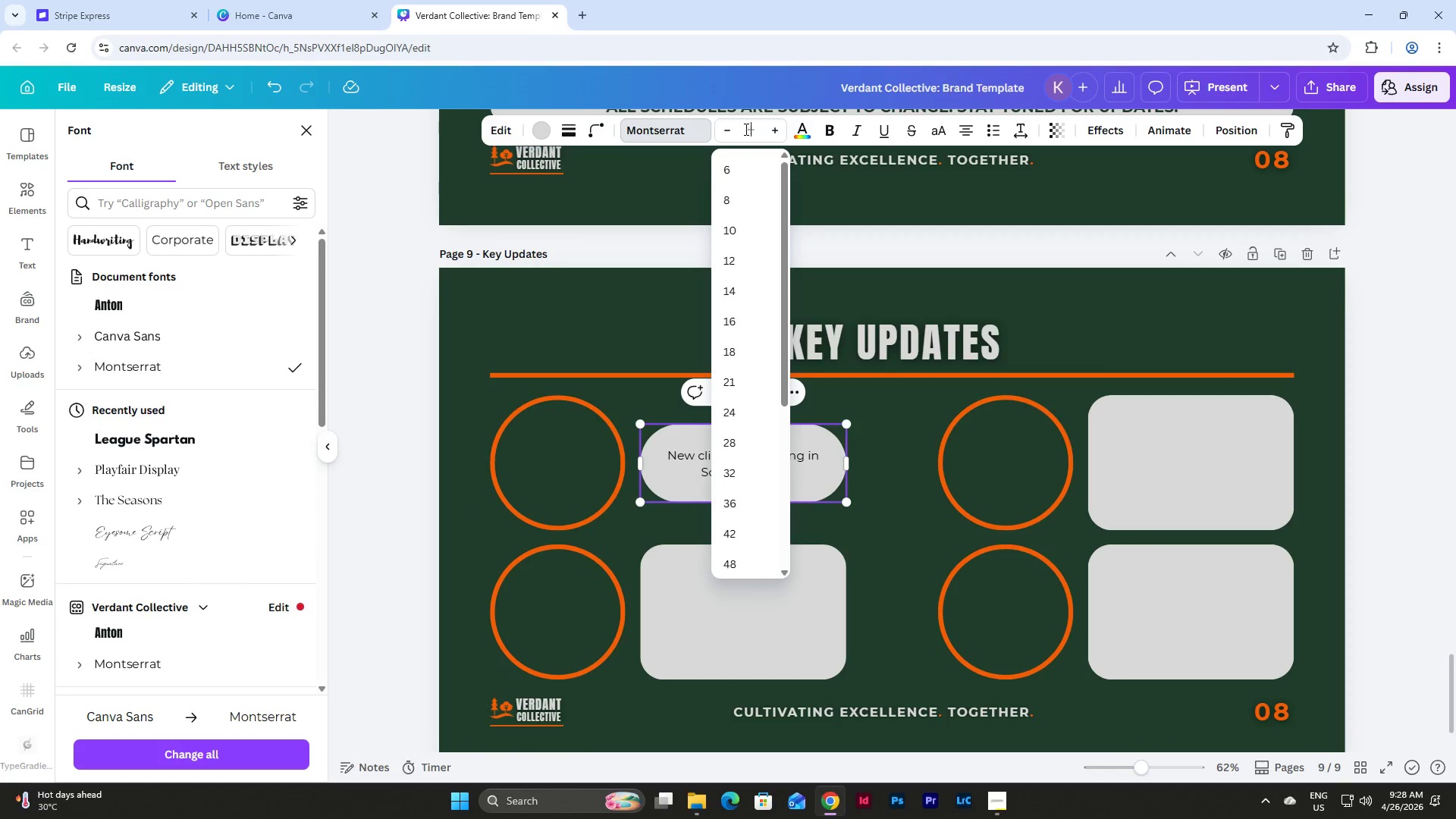 
key(Backspace)
 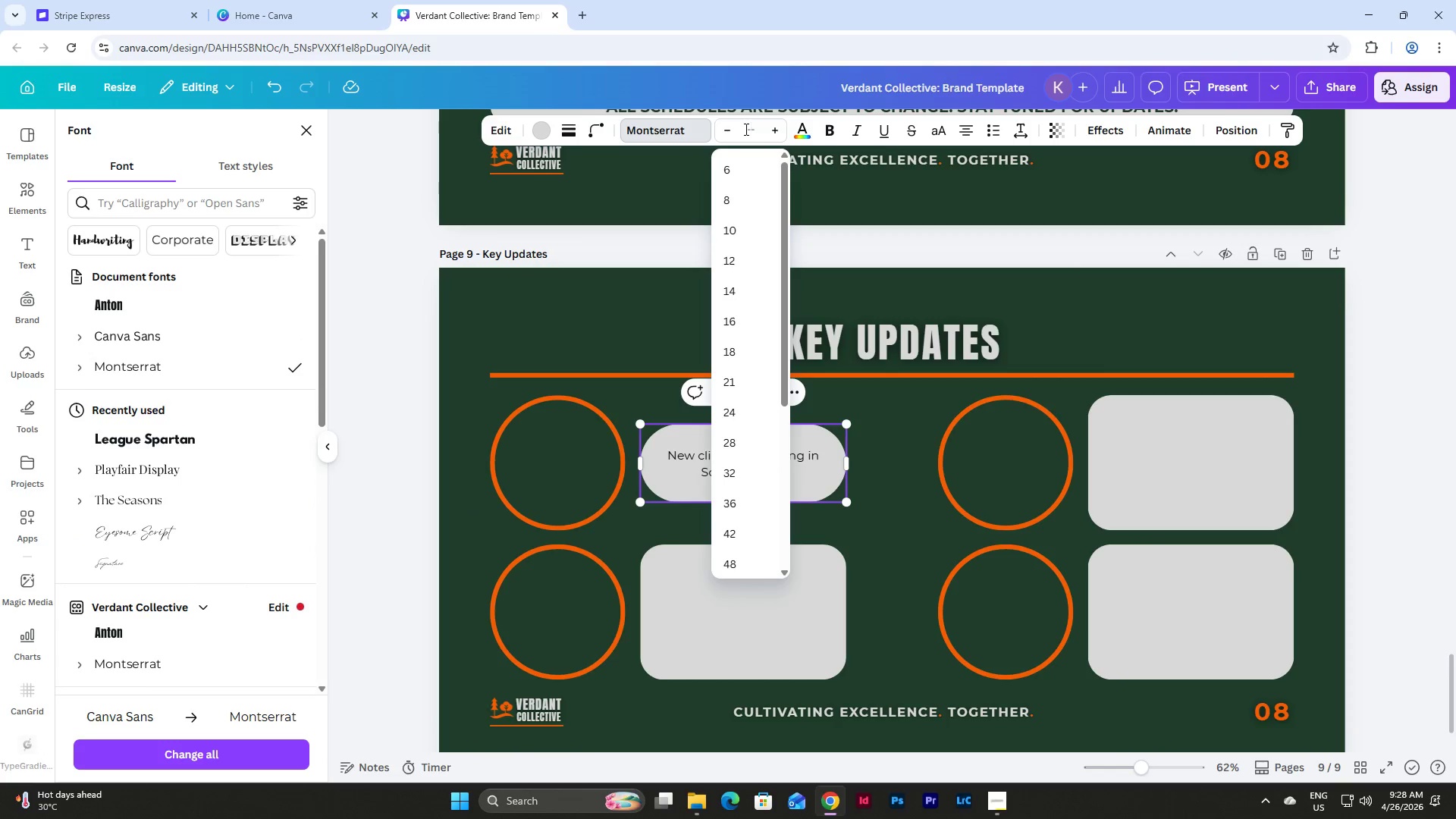 
key(Backspace)
 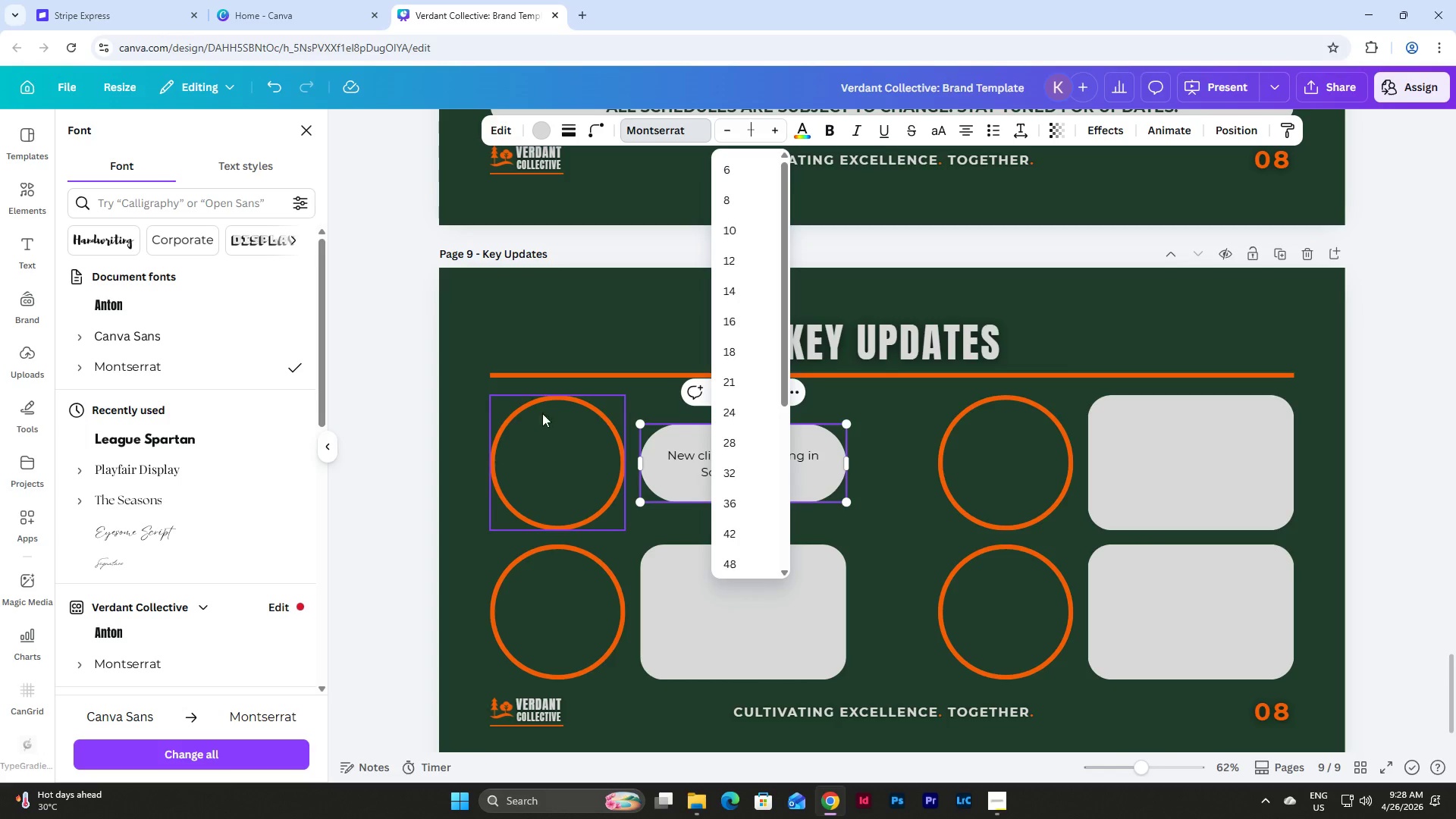 
left_click([477, 422])
 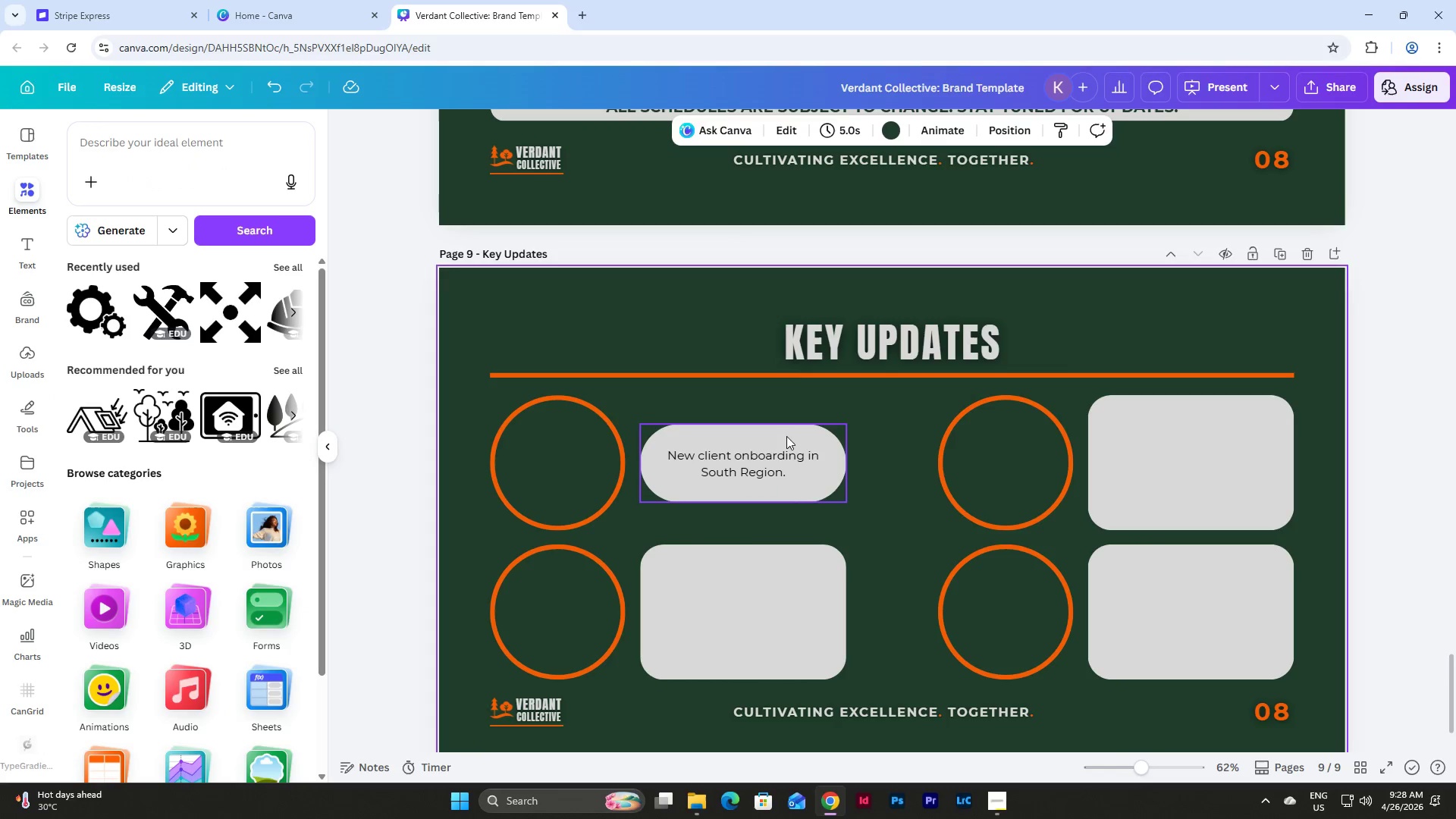 
left_click([786, 436])
 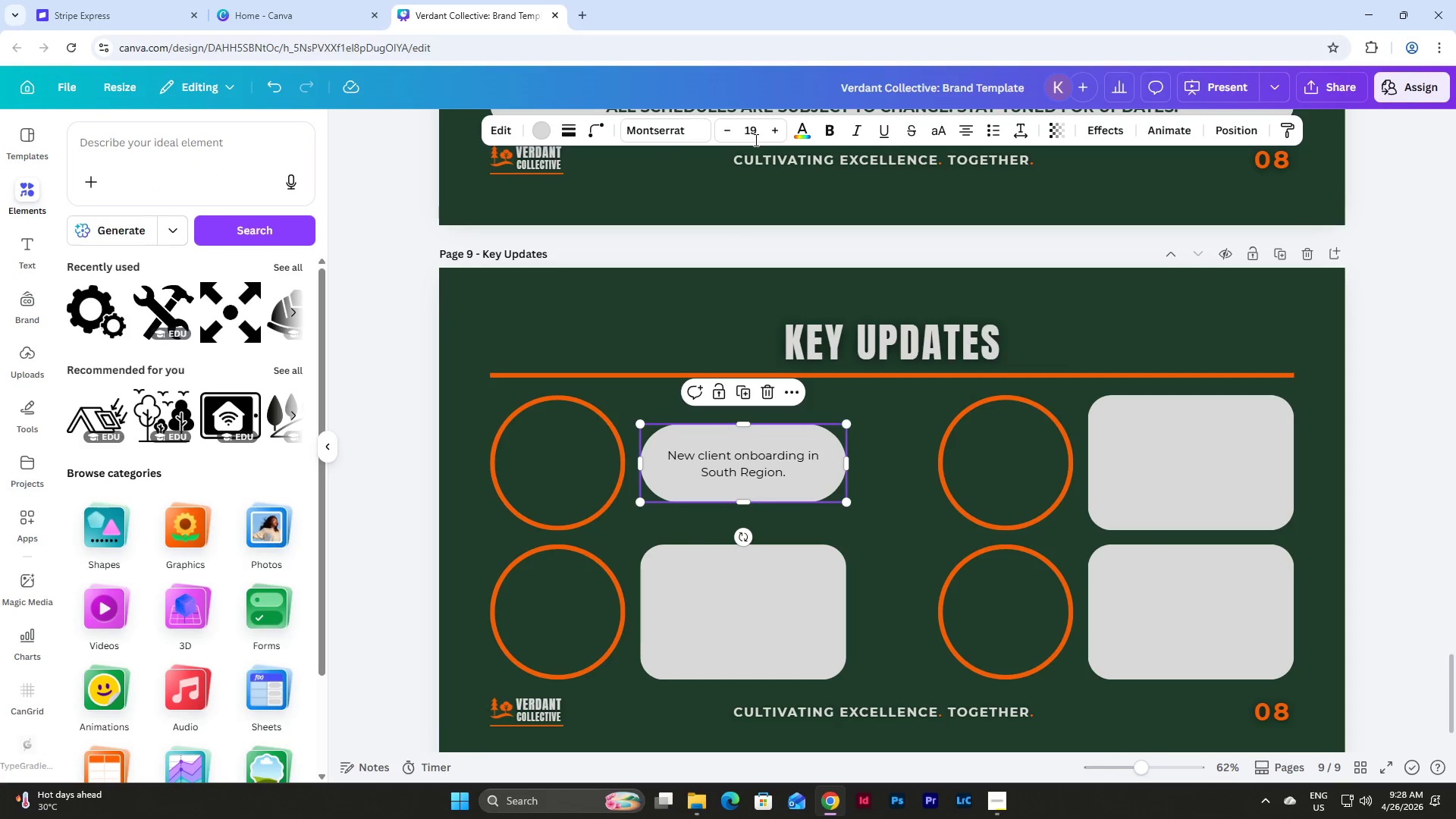 
left_click_drag(start_coordinate=[756, 136], to_coordinate=[745, 131])
 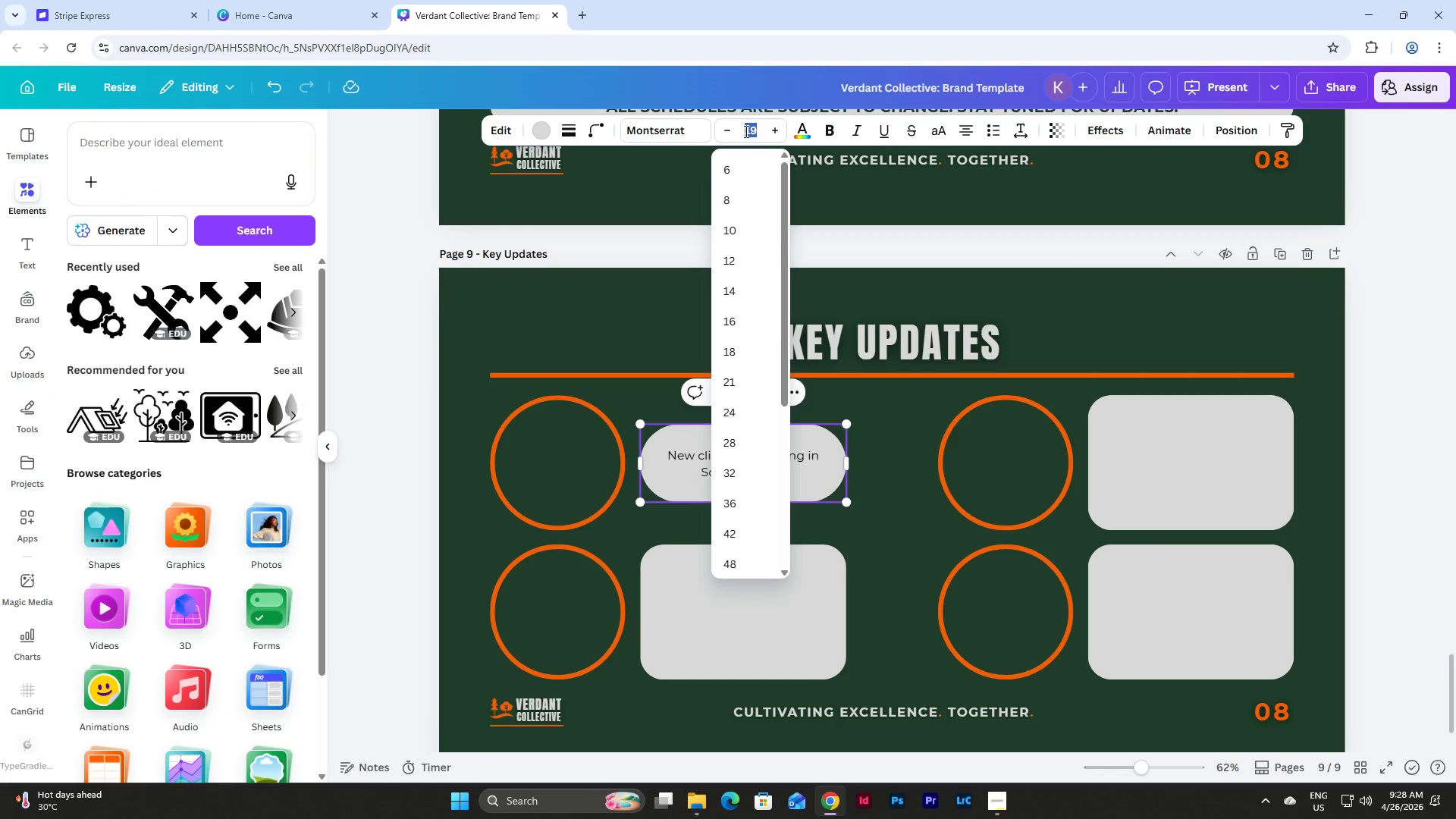 
key(Numpad2)
 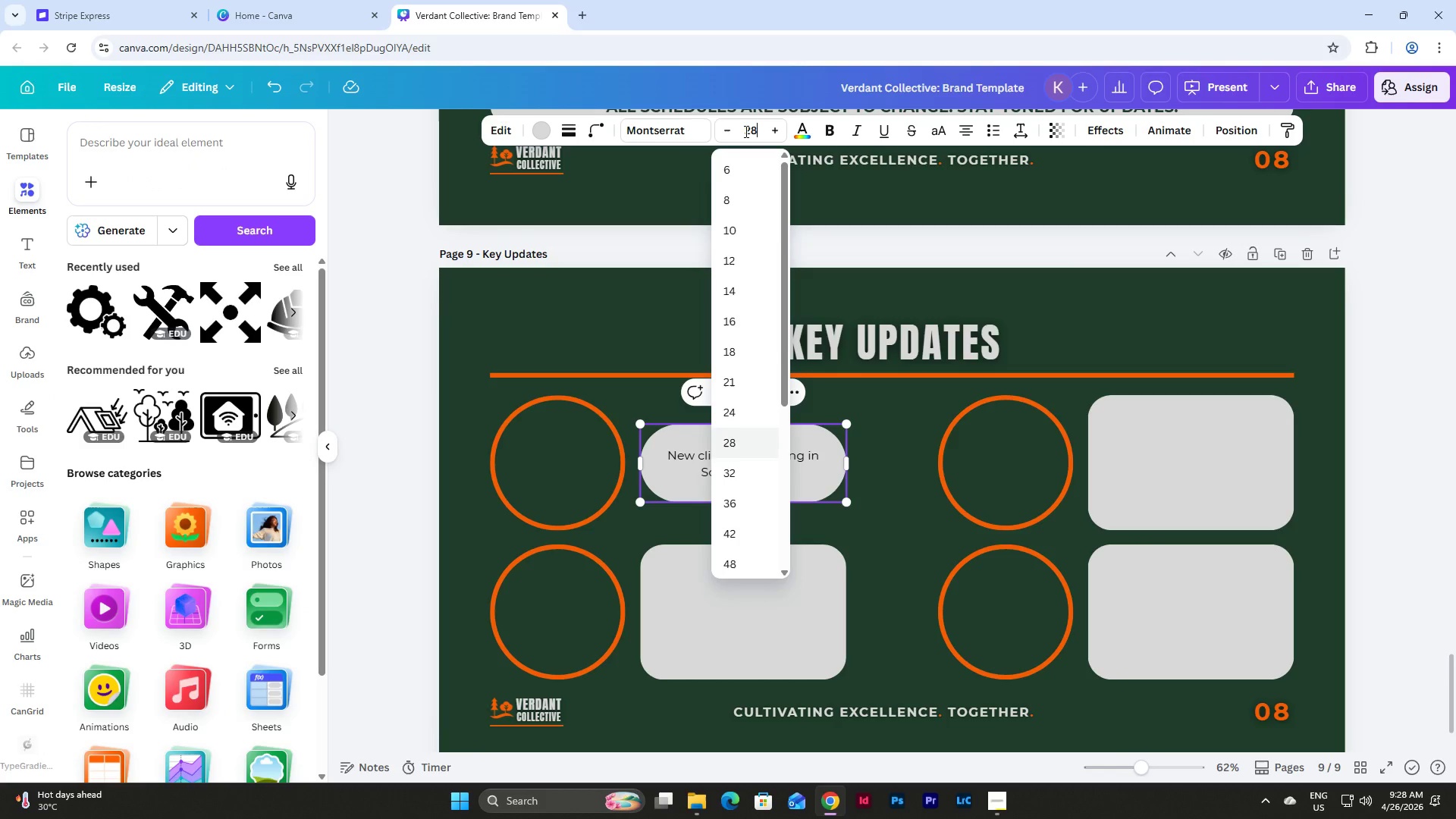 
key(Numpad8)
 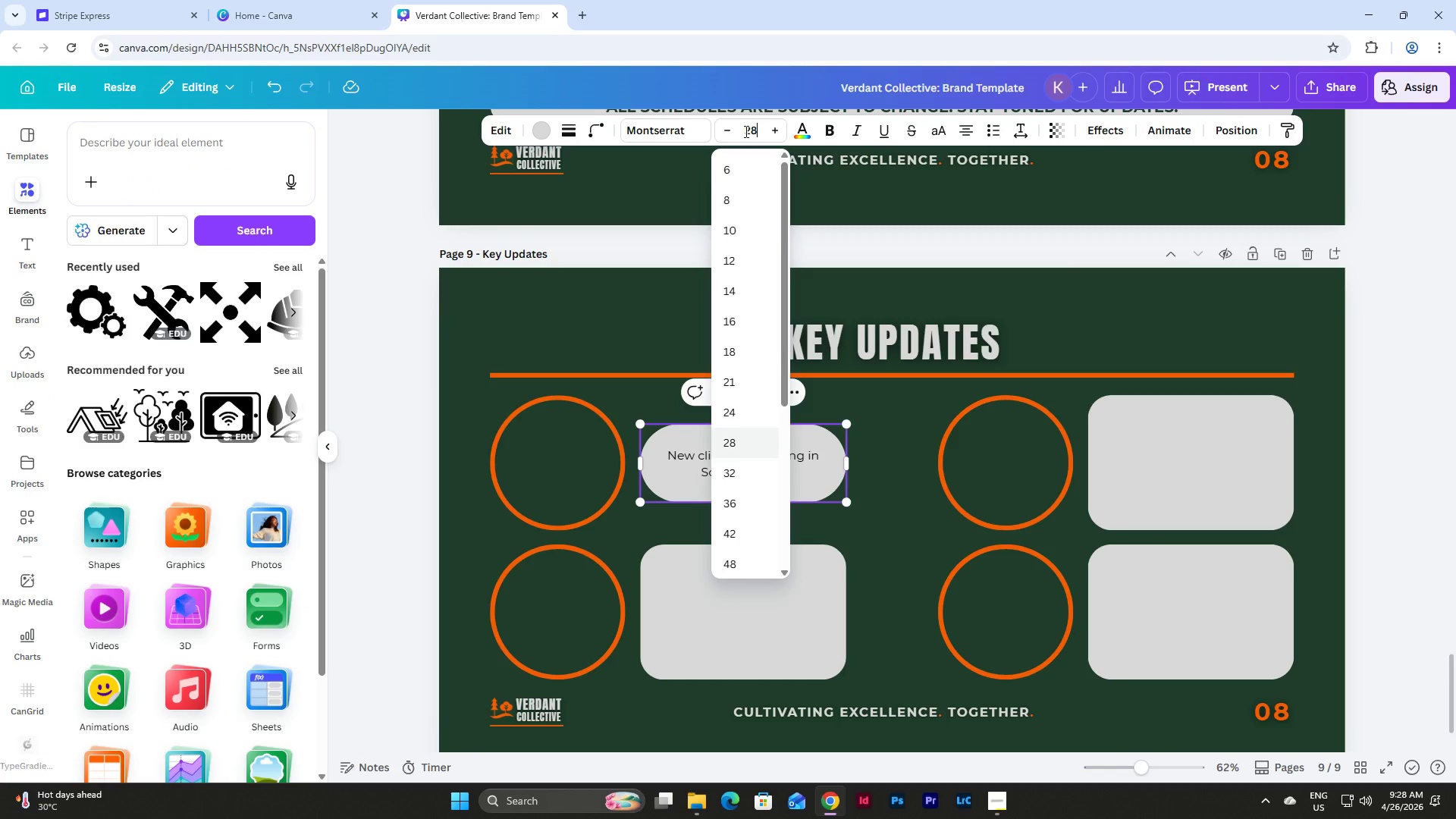 
key(NumpadEnter)
 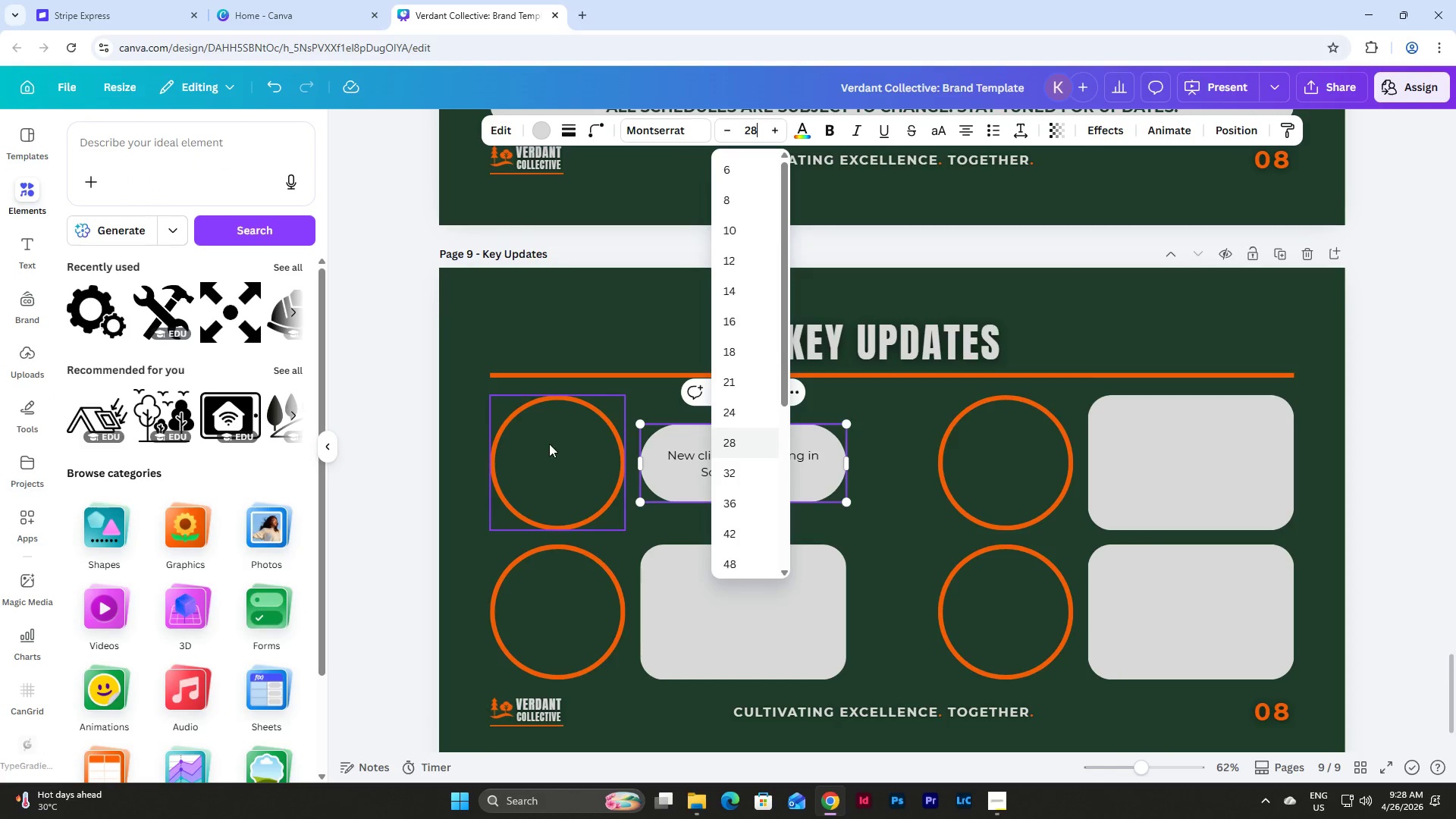 
left_click([469, 421])
 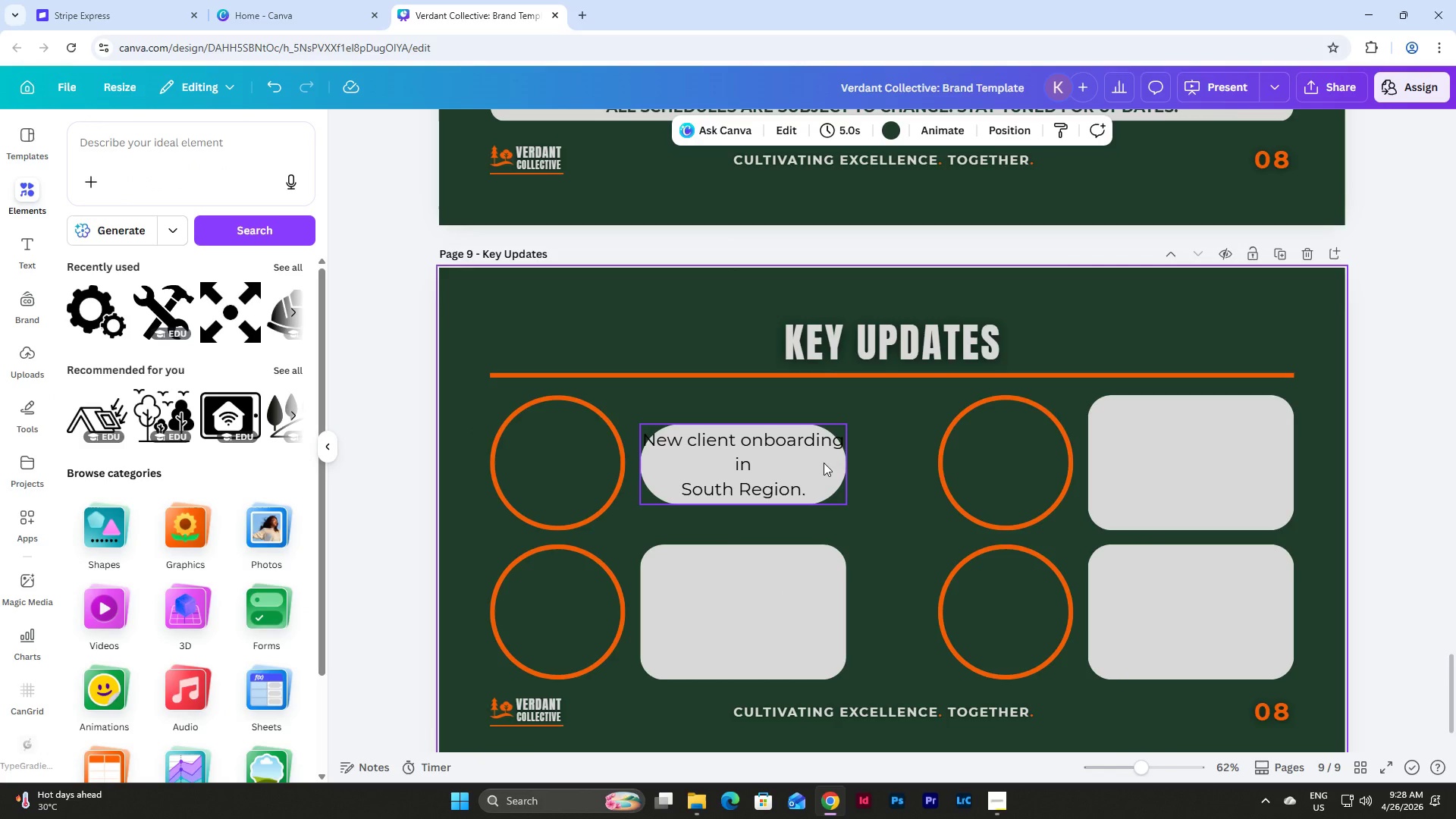 
left_click([776, 445])
 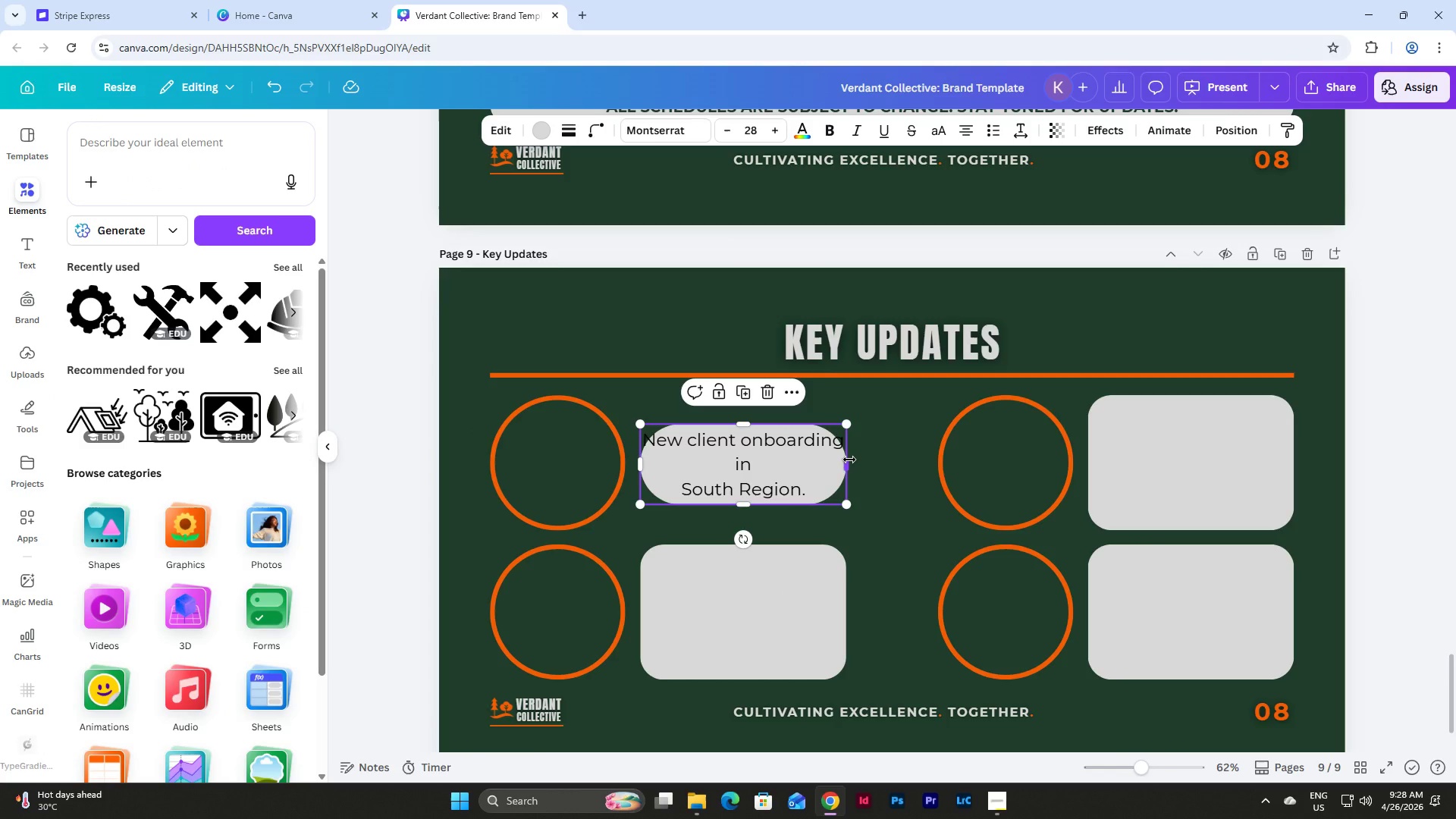 
left_click_drag(start_coordinate=[849, 460], to_coordinate=[874, 460])
 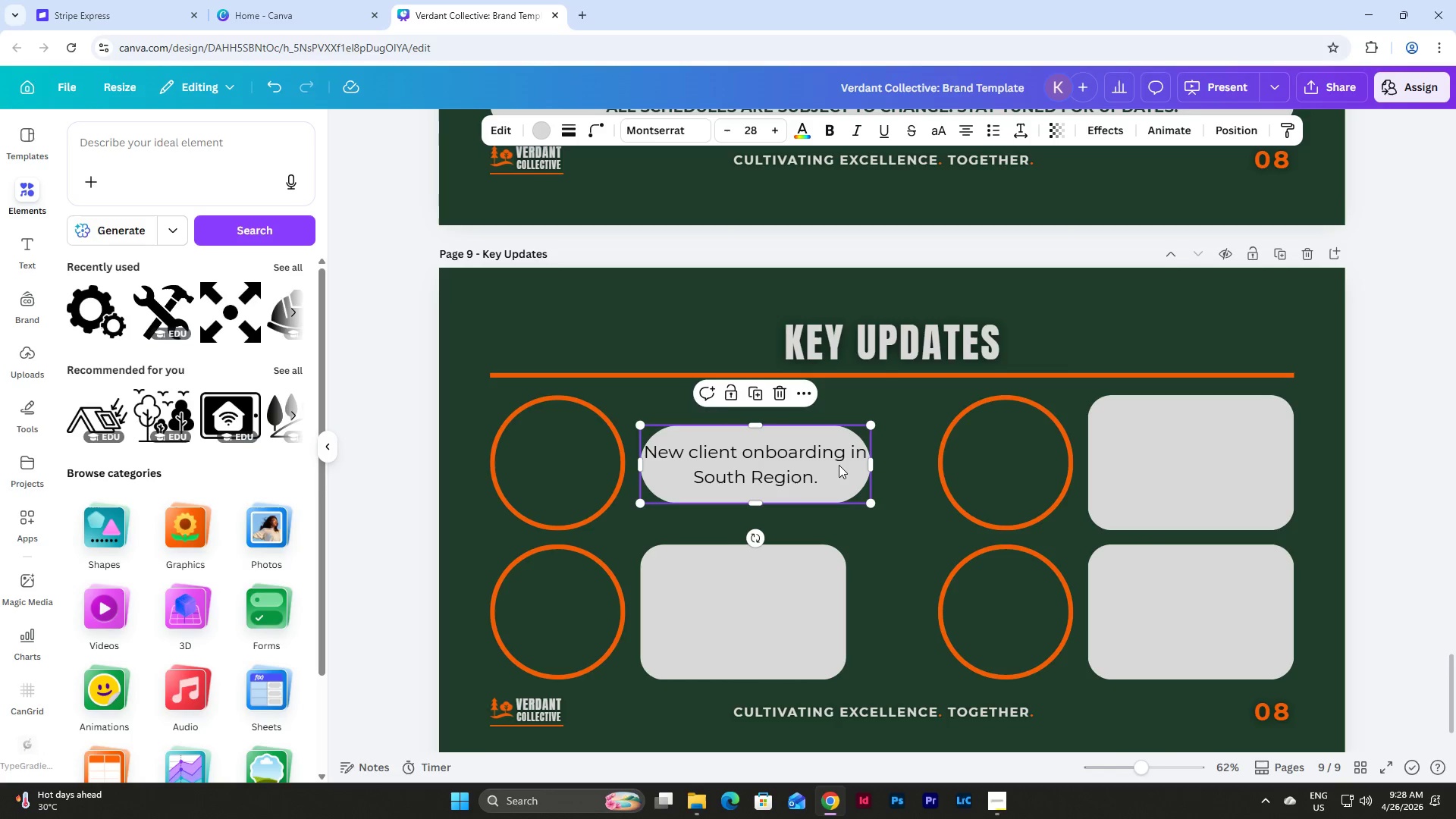 
left_click([839, 465])
 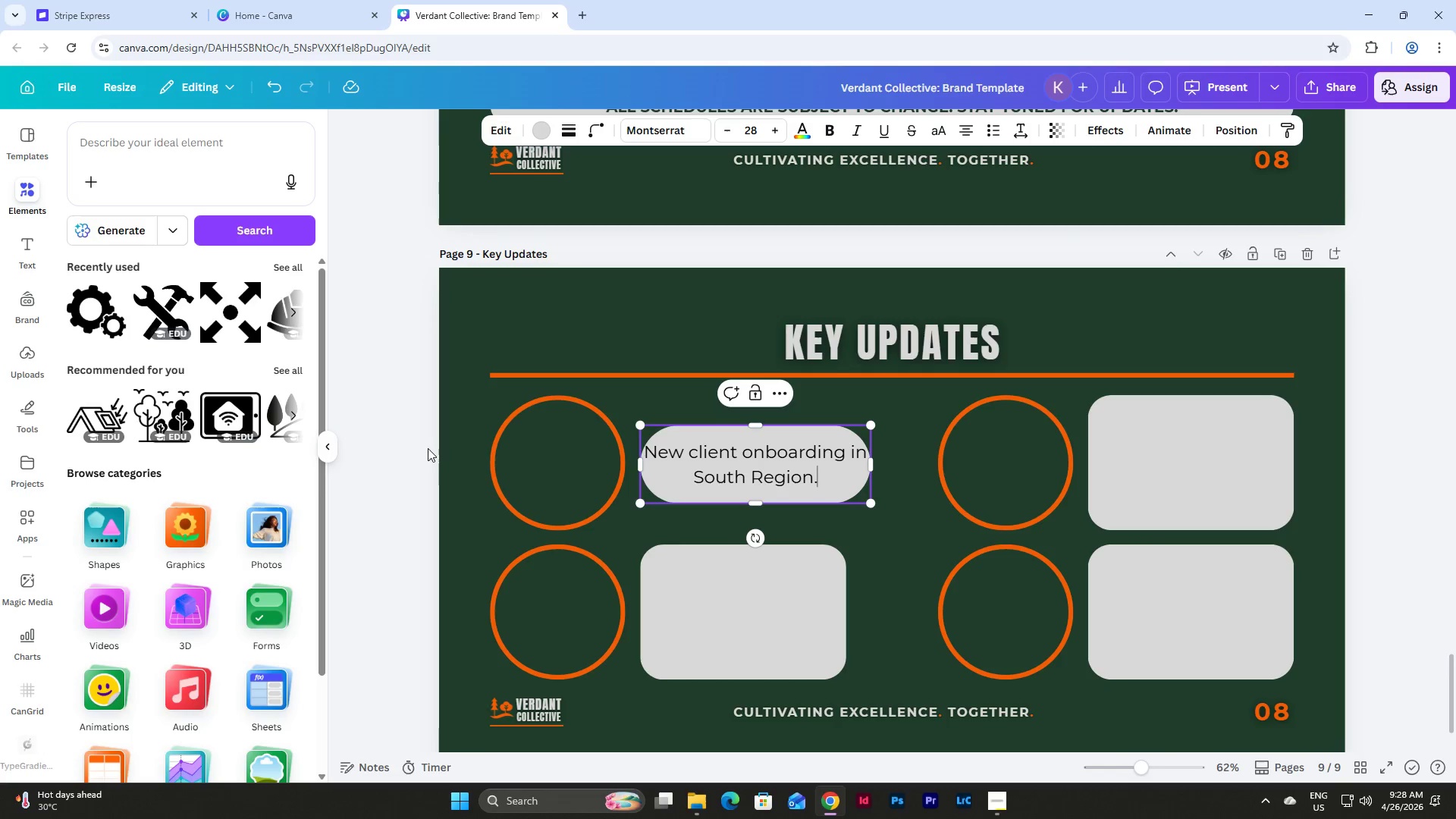 
left_click([444, 449])
 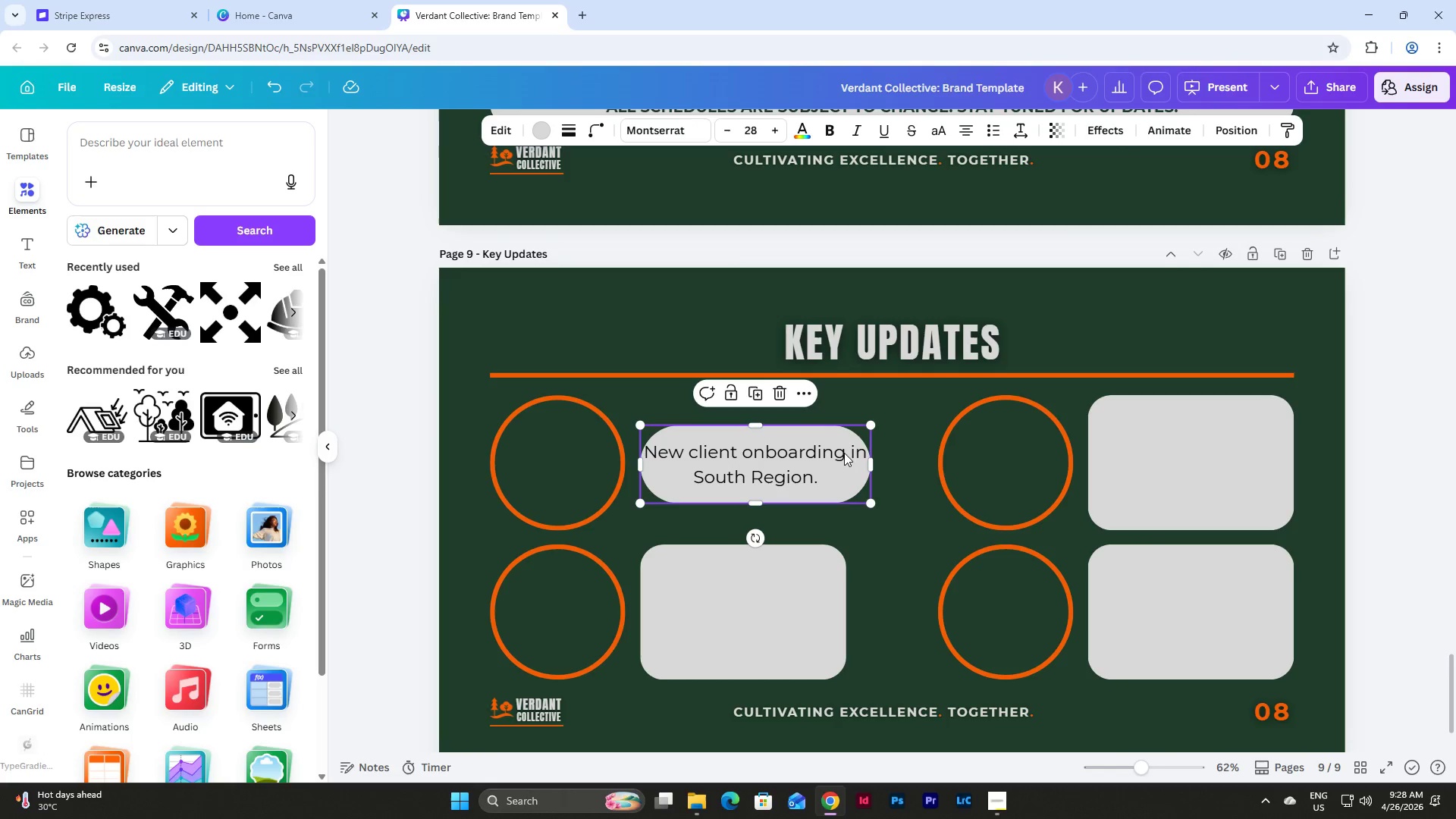 
double_click([849, 448])
 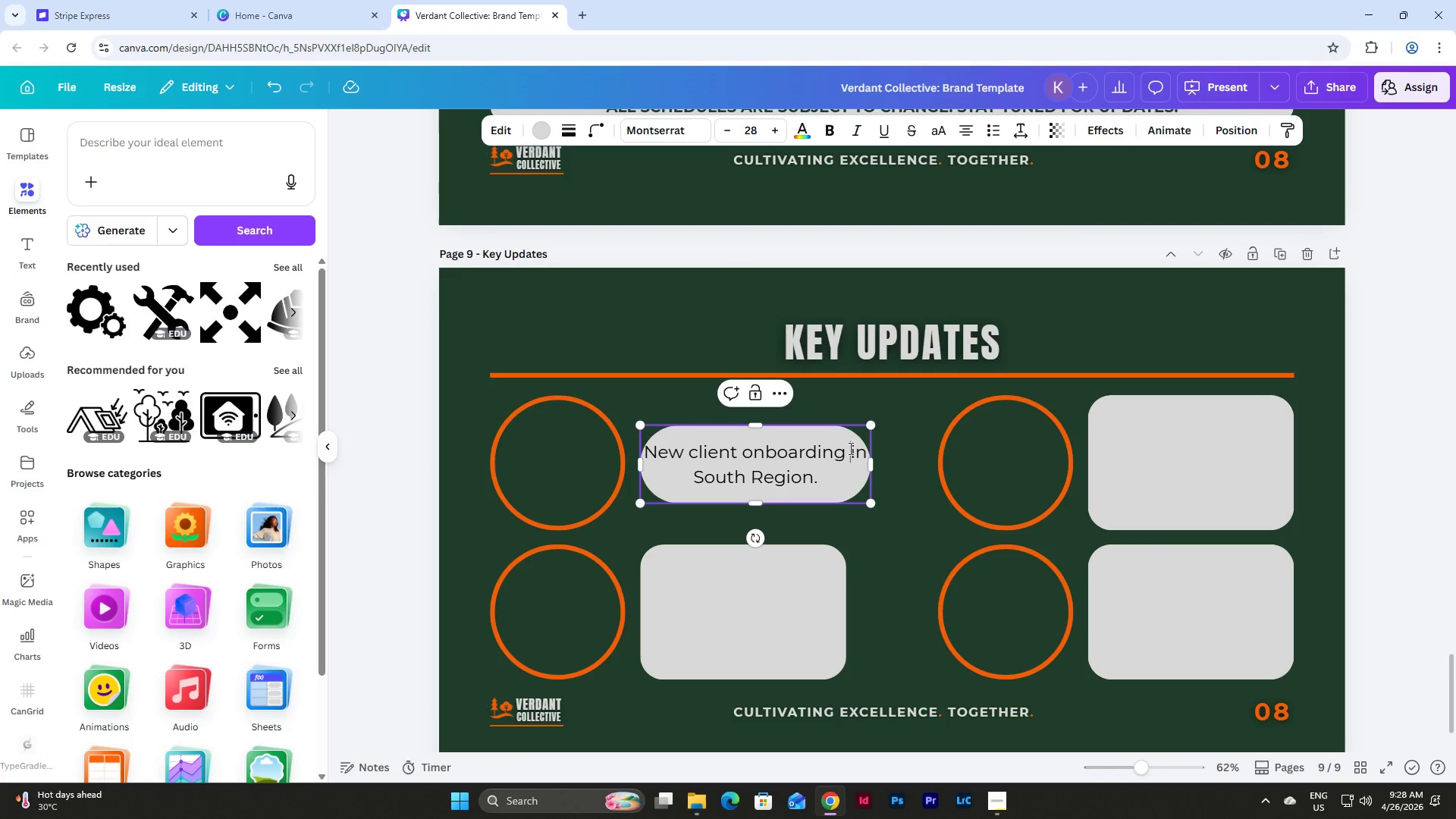 
key(Backspace)
 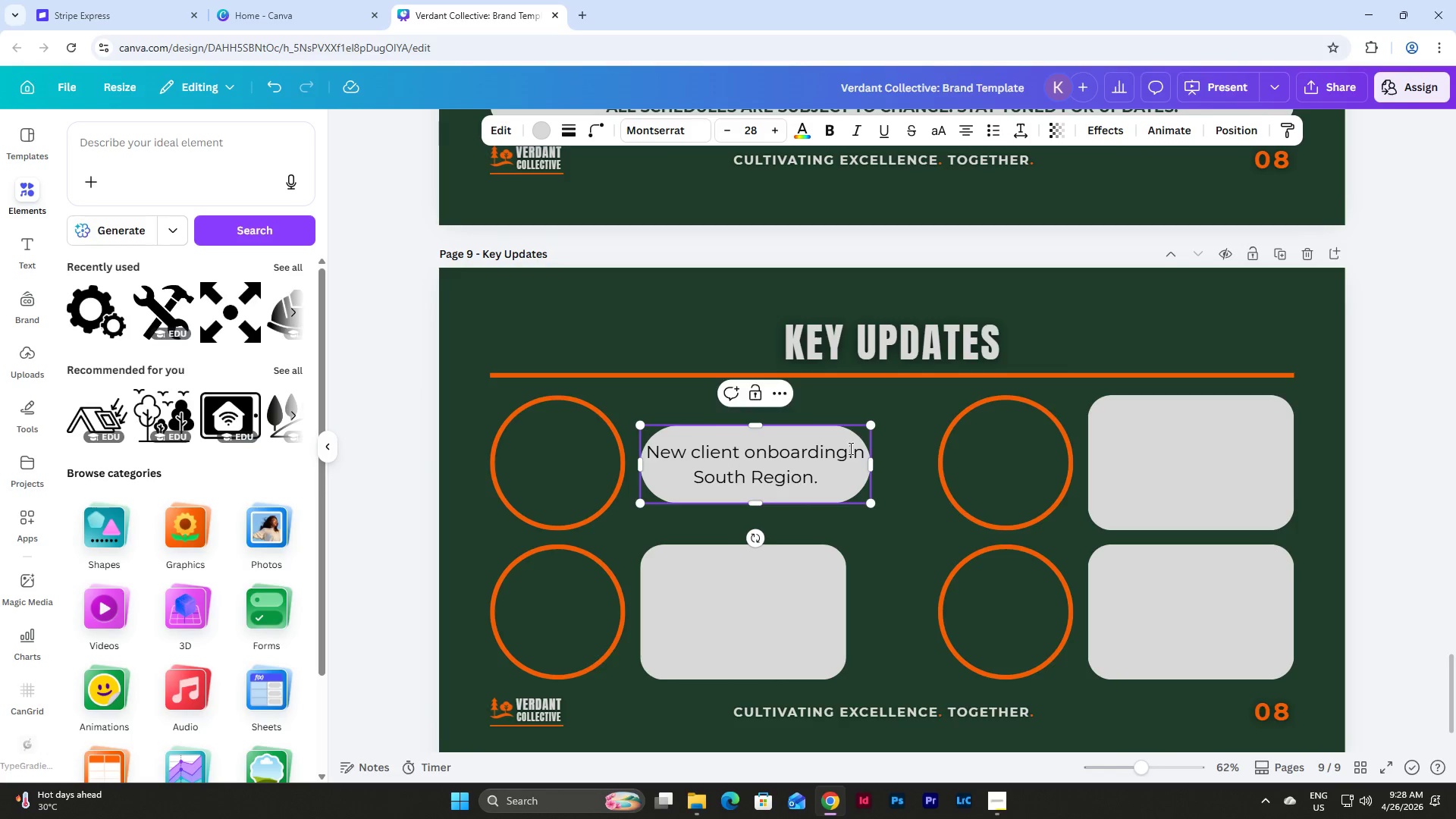 
key(Enter)
 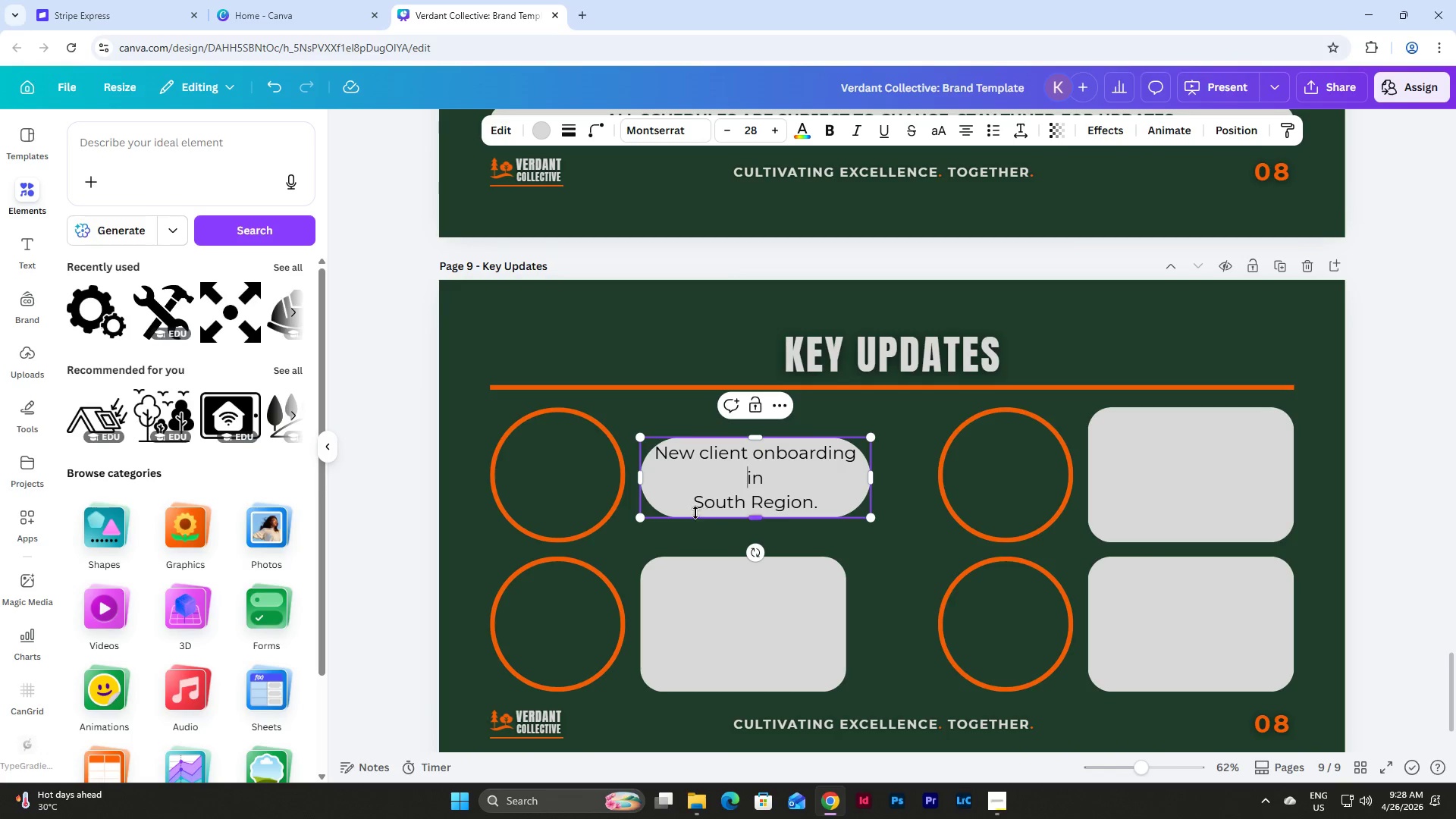 
left_click([696, 504])
 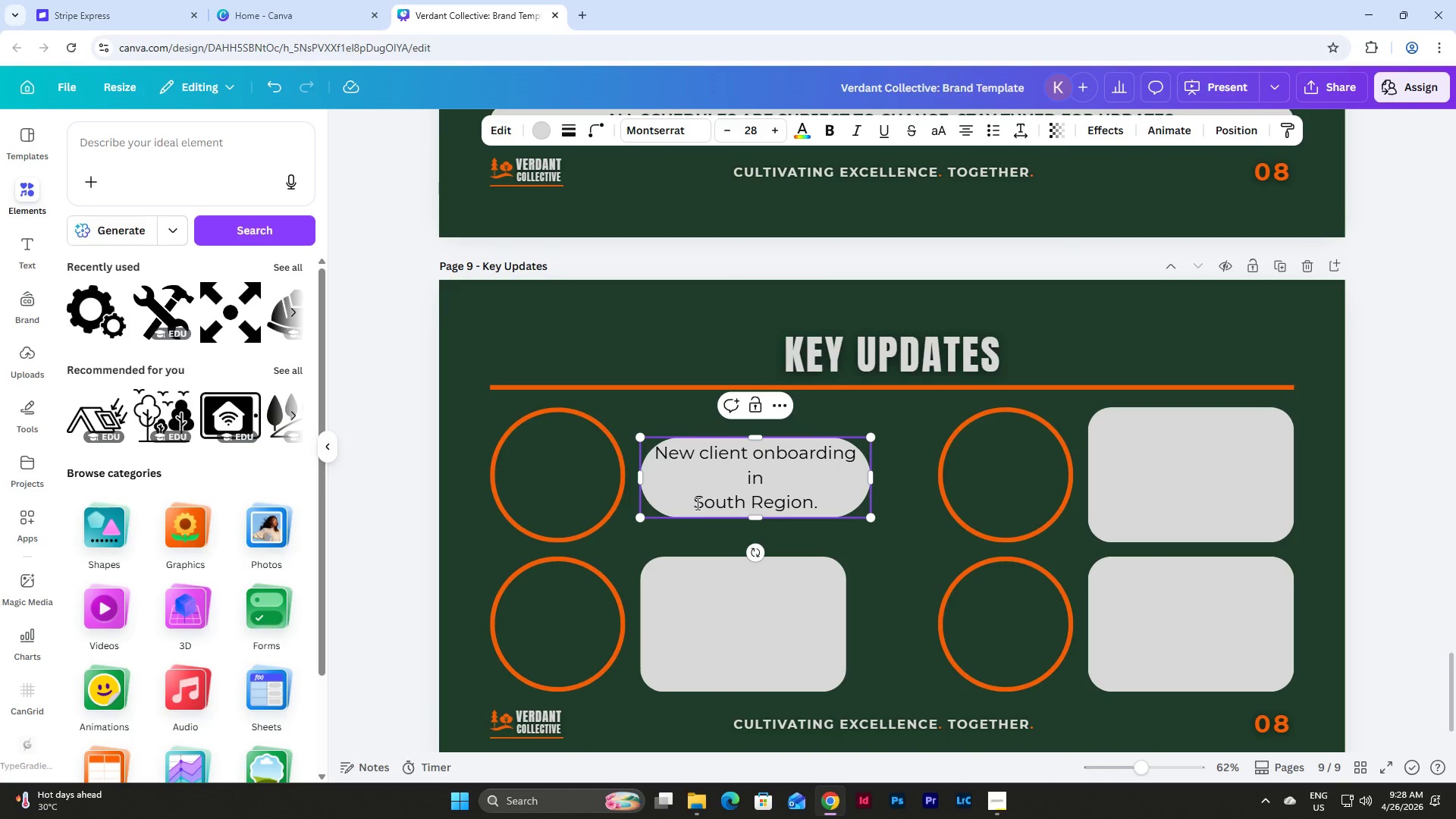 
key(Backspace)
 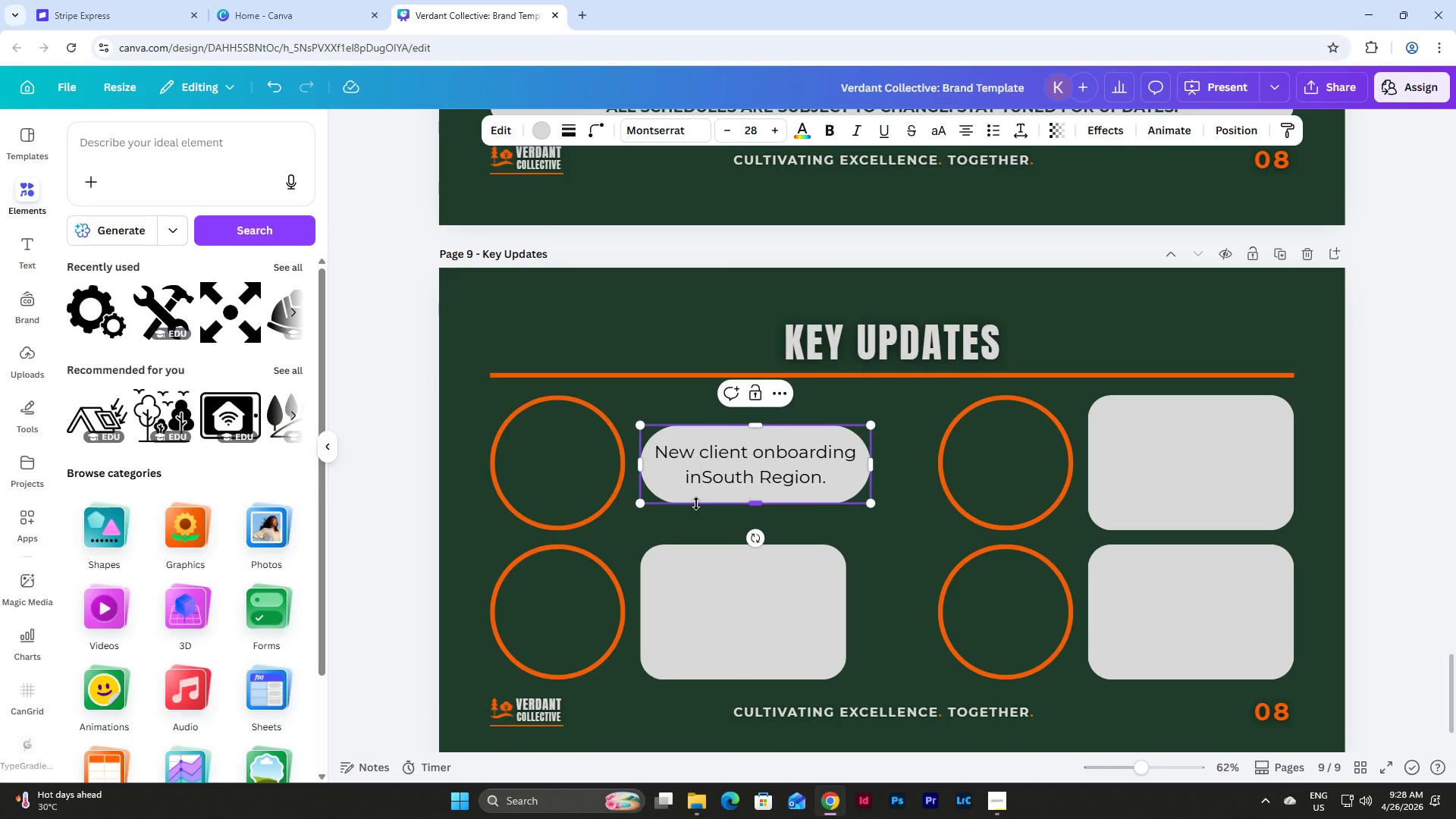 
key(Space)
 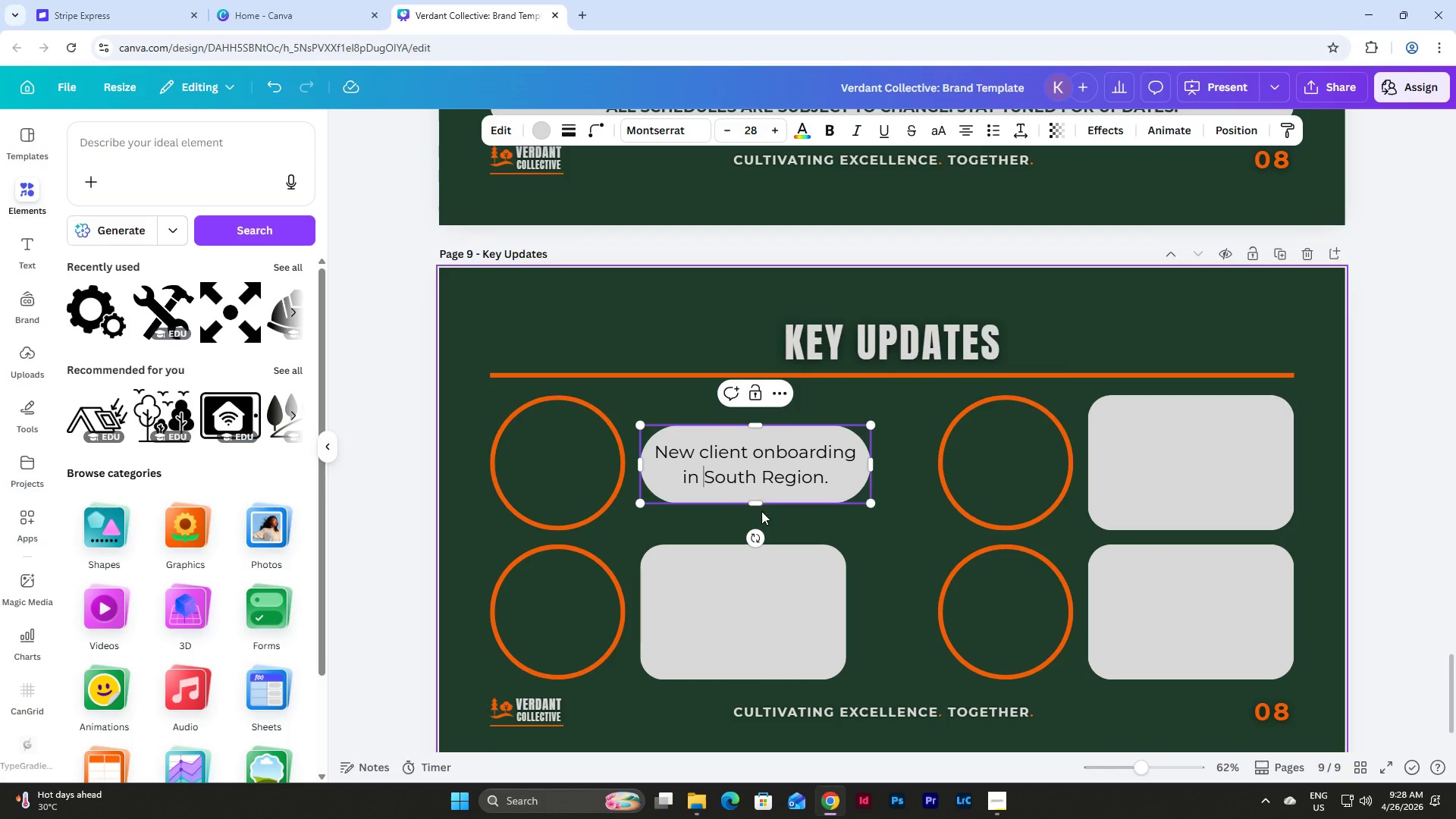 
left_click_drag(start_coordinate=[757, 508], to_coordinate=[758, 455])
 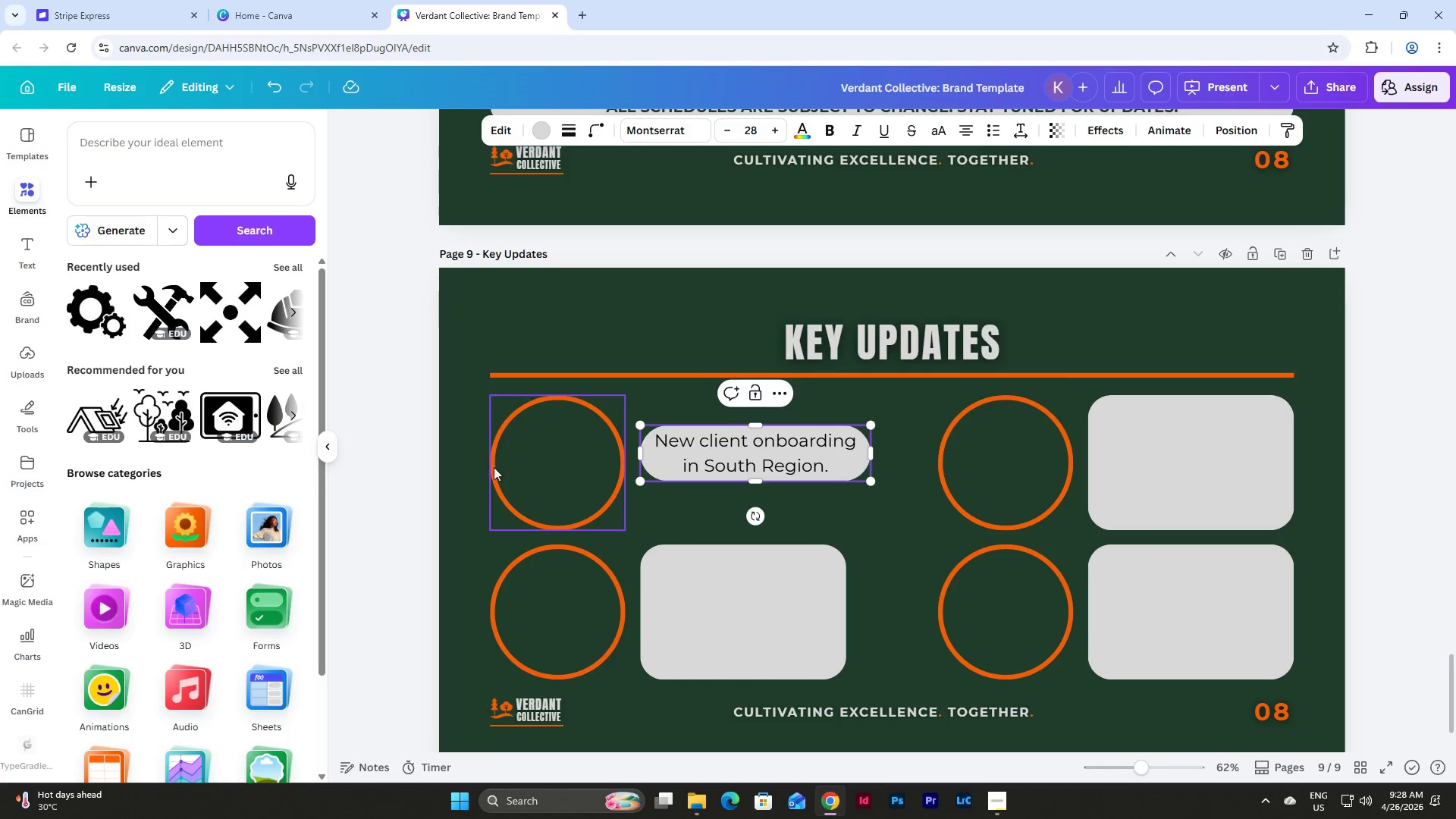 
left_click([480, 467])
 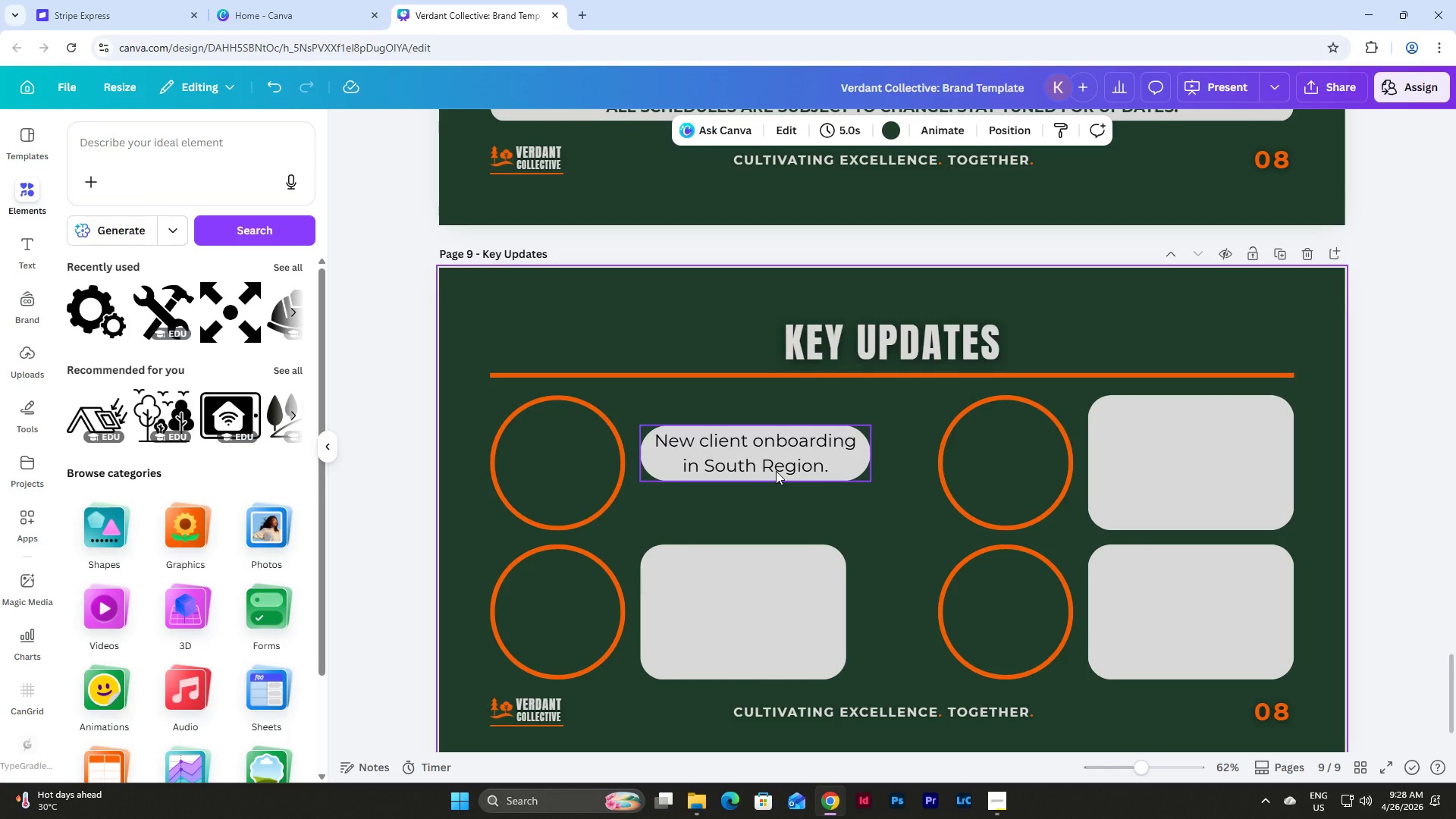 
left_click([776, 471])
 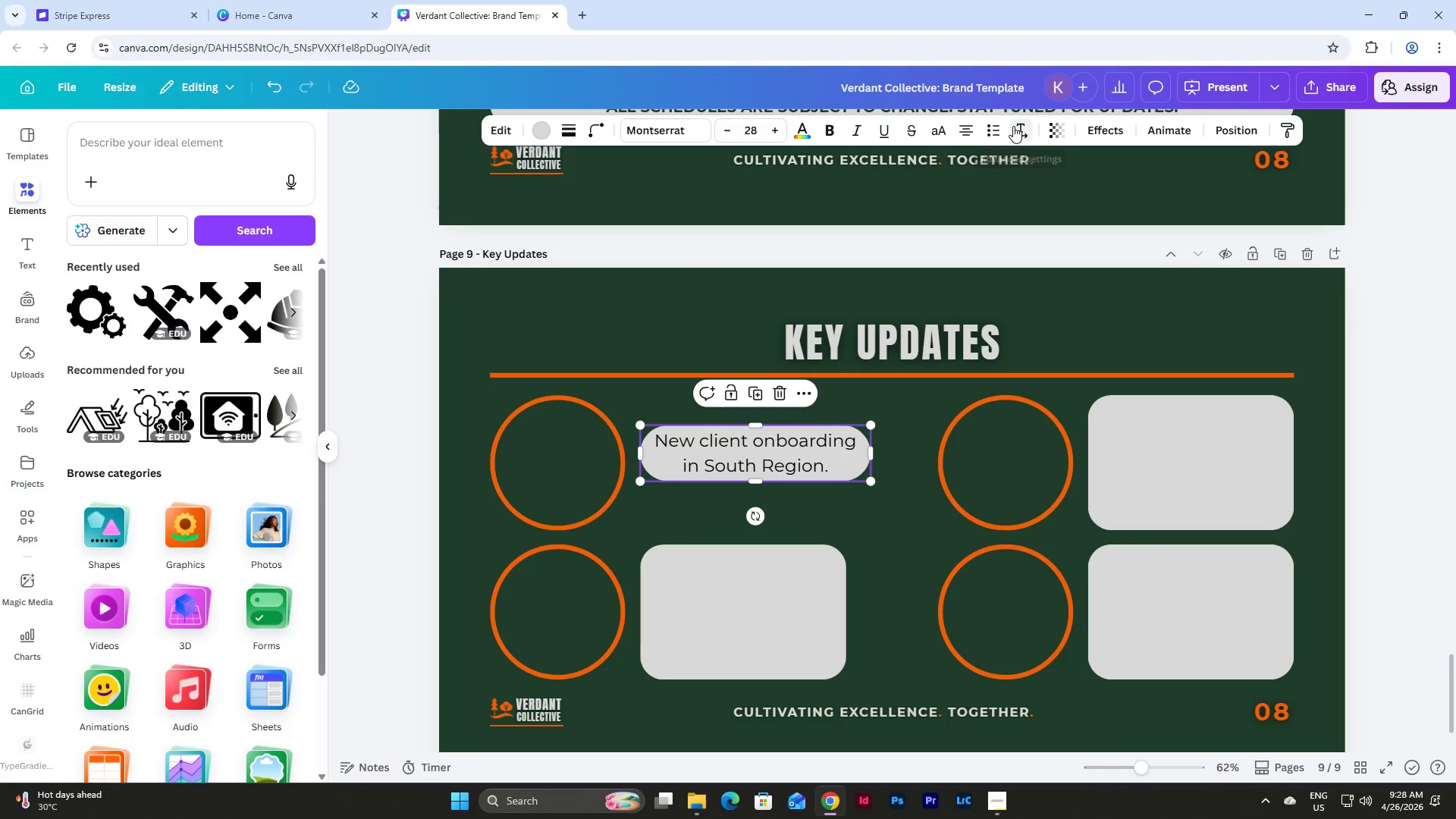 
left_click([1020, 128])
 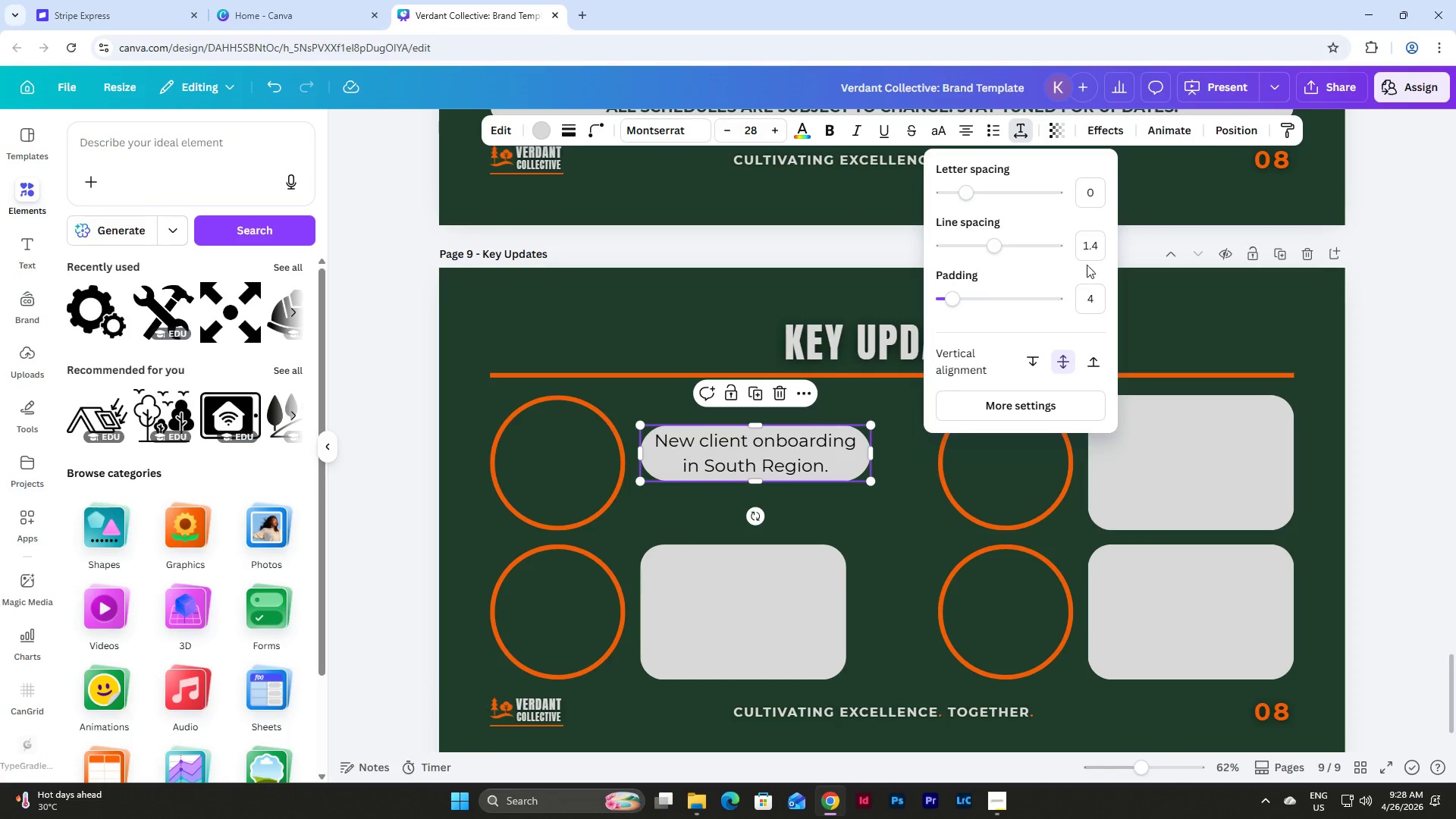 
left_click([1089, 243])
 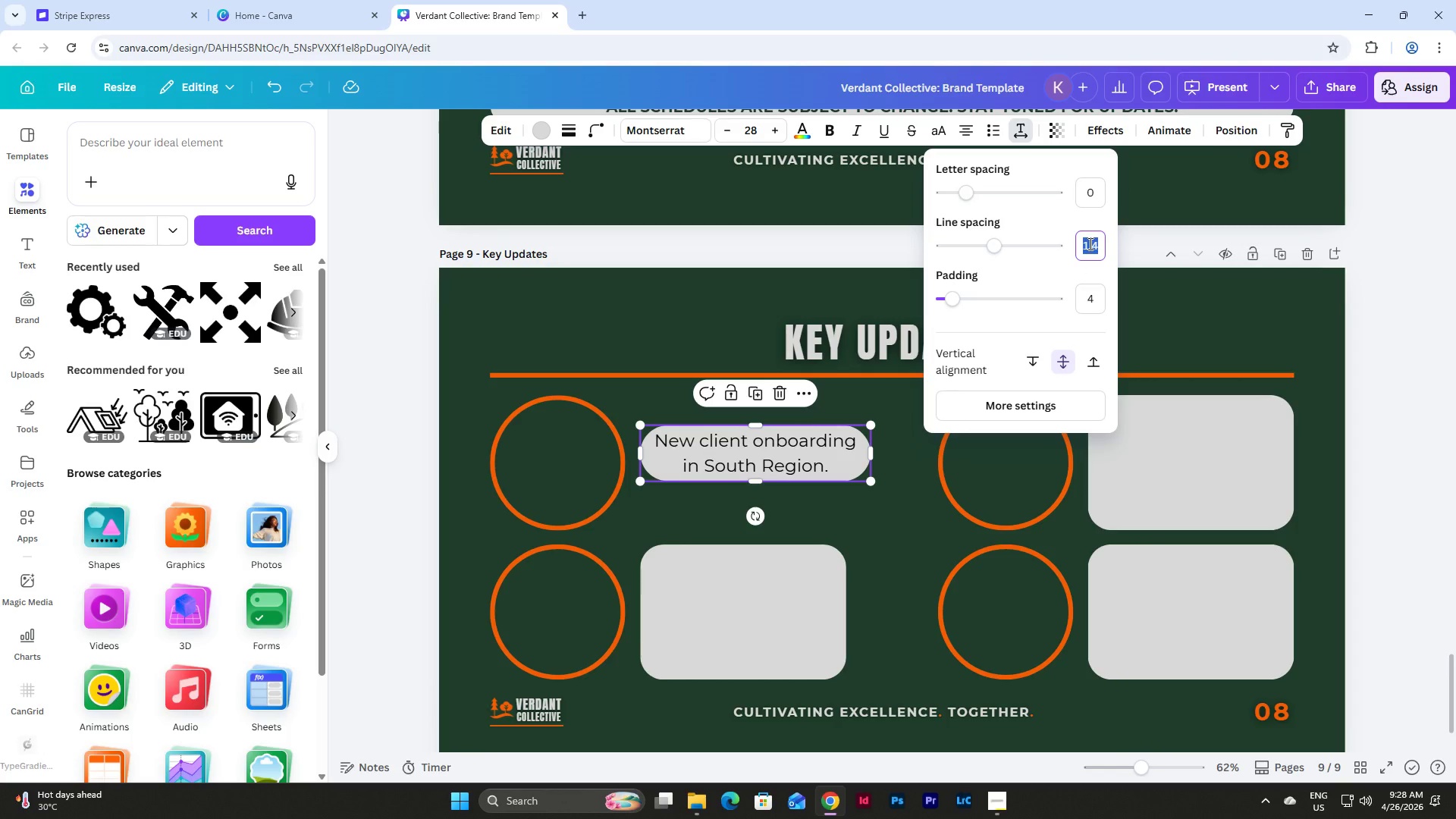 
key(Numpad1)
 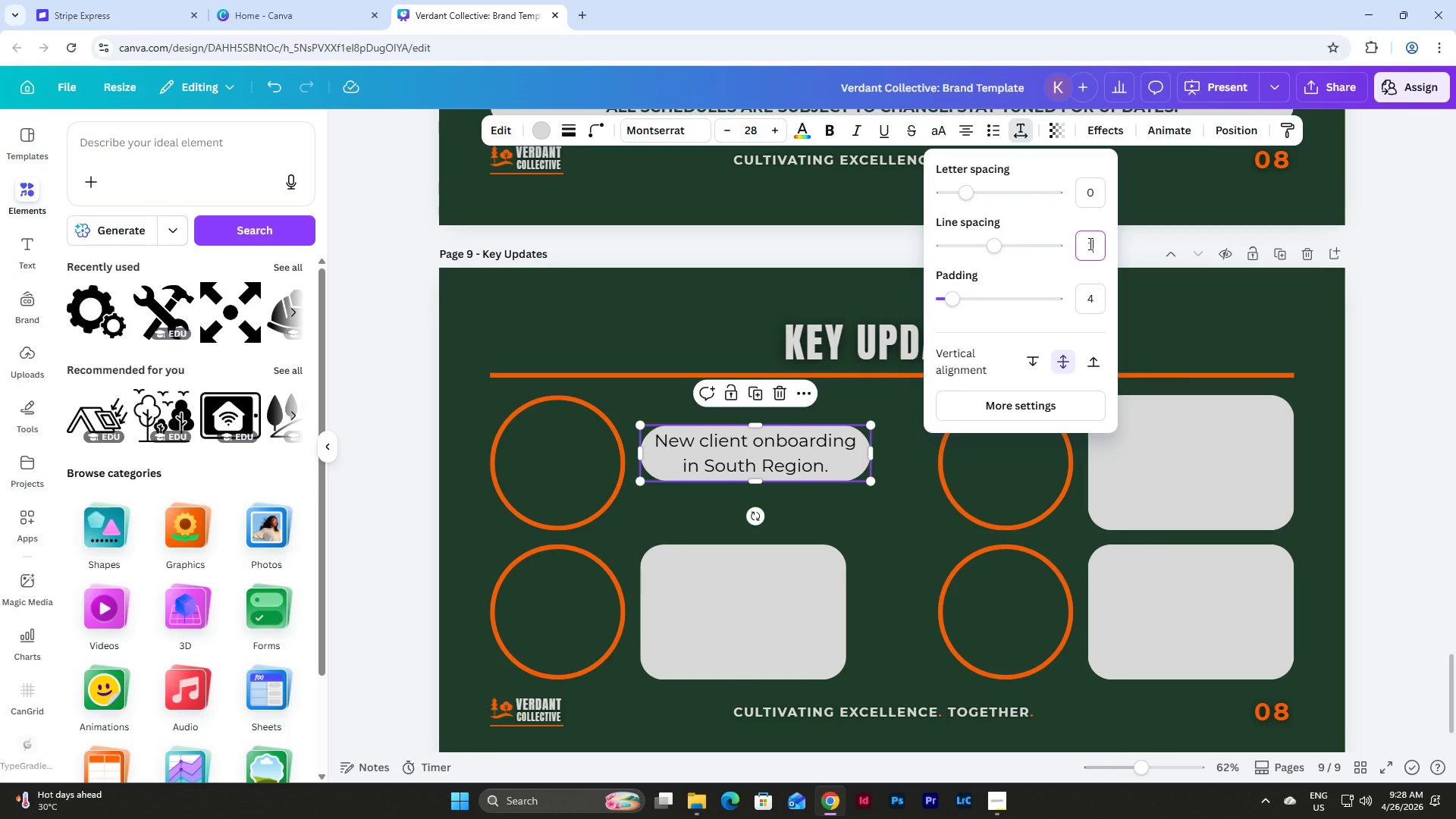 
key(NumpadEnter)
 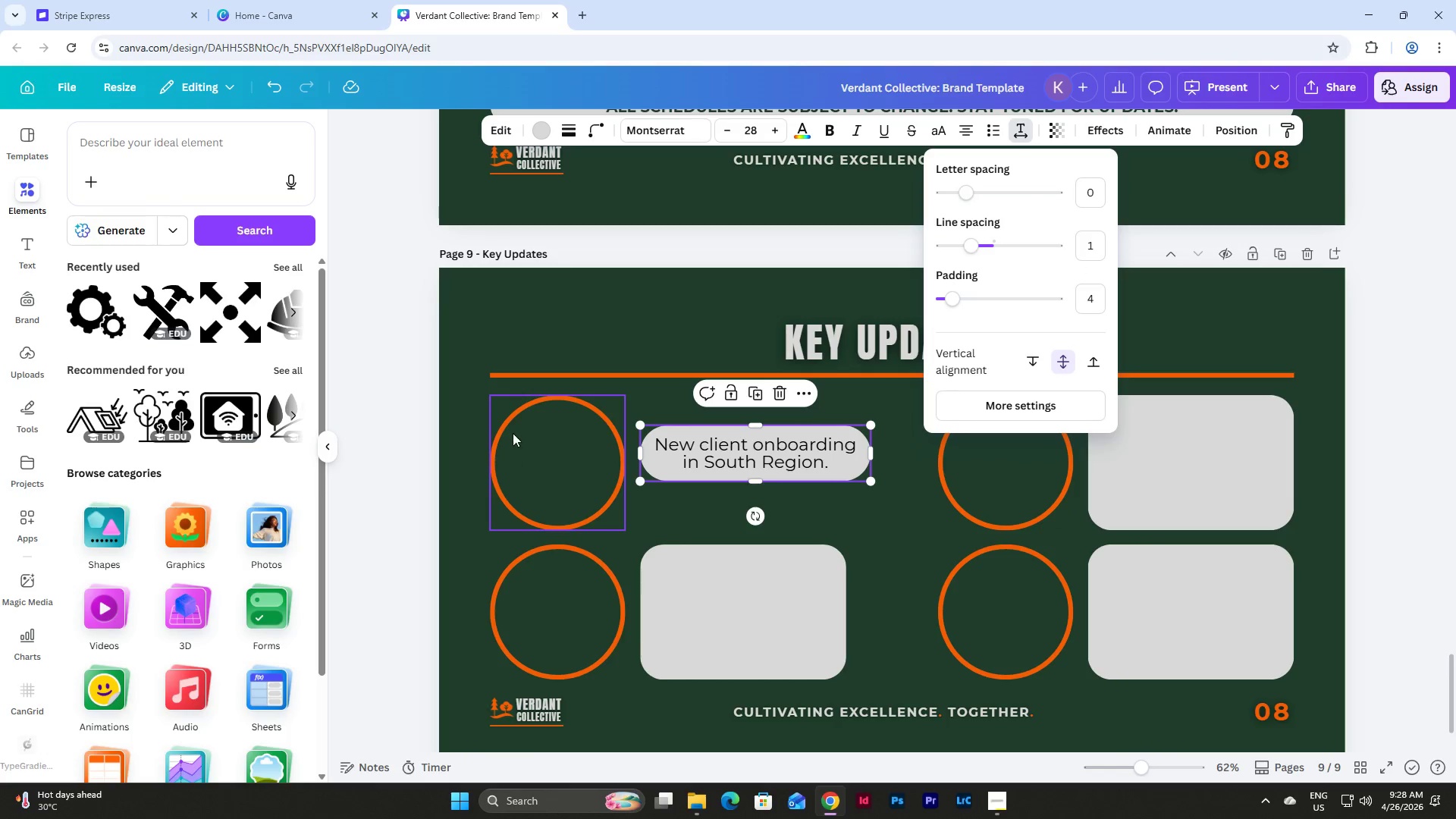 
left_click([485, 428])
 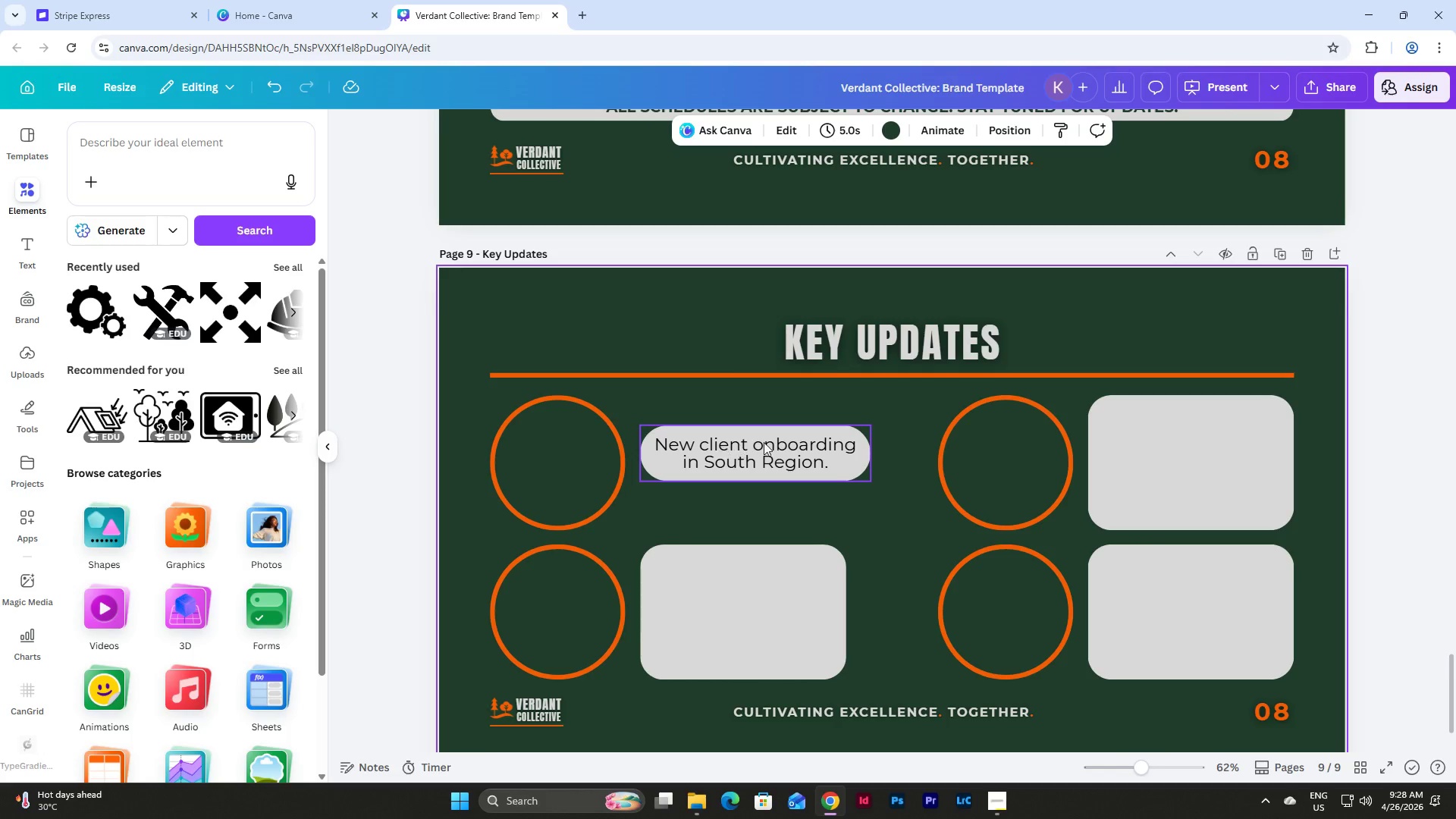 
left_click([800, 447])
 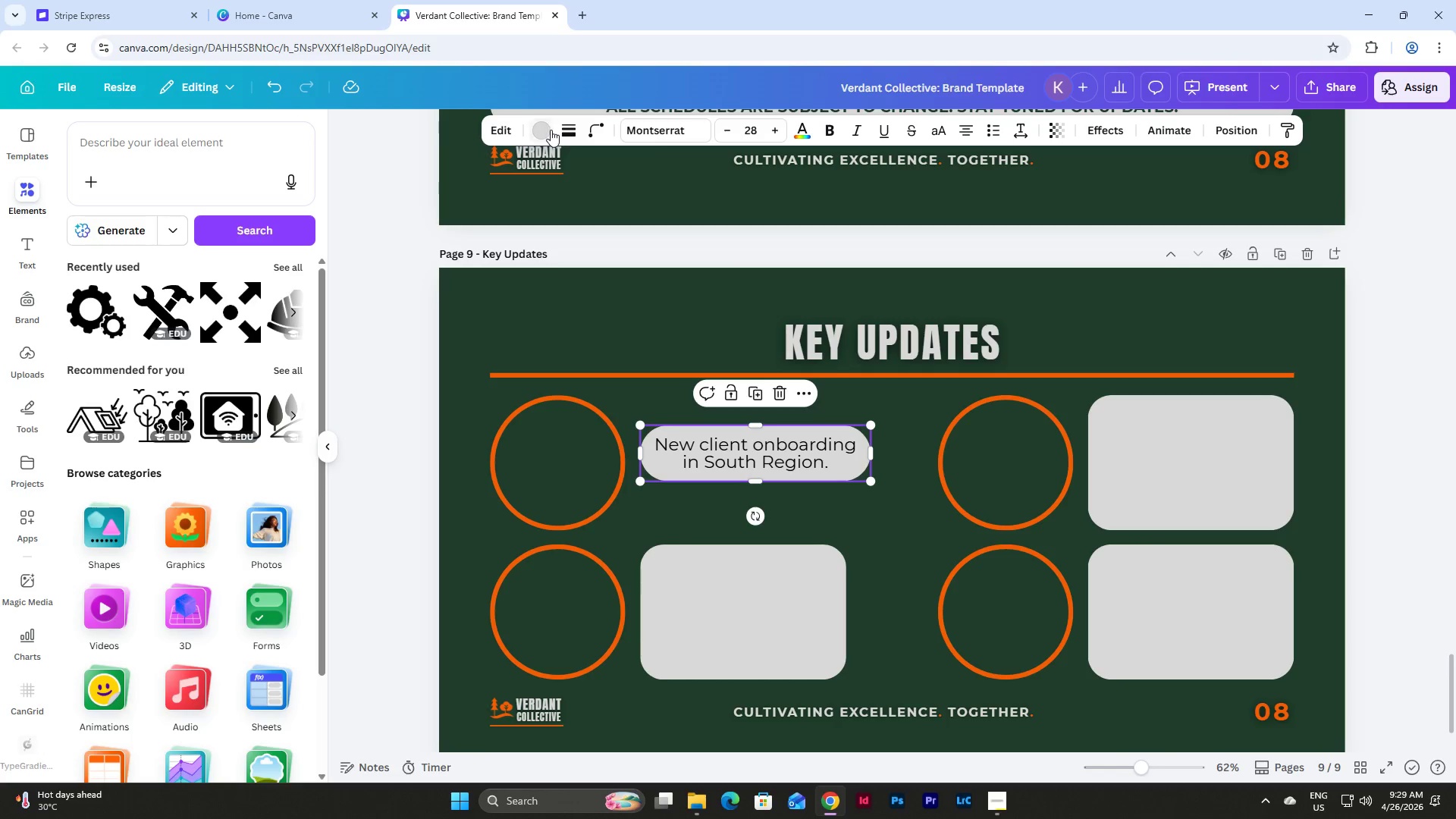 
wait(6.75)
 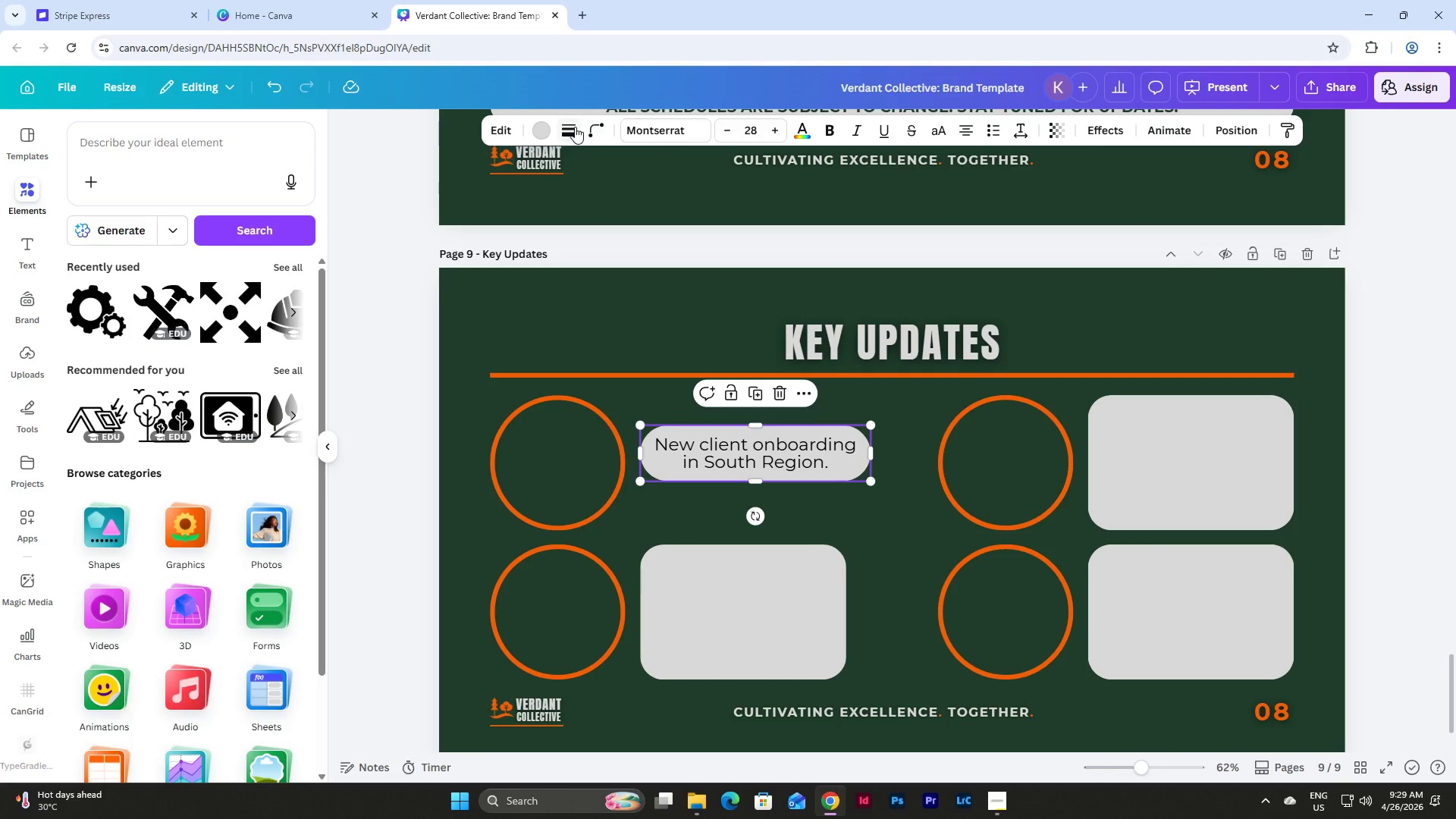 
left_click([808, 125])
 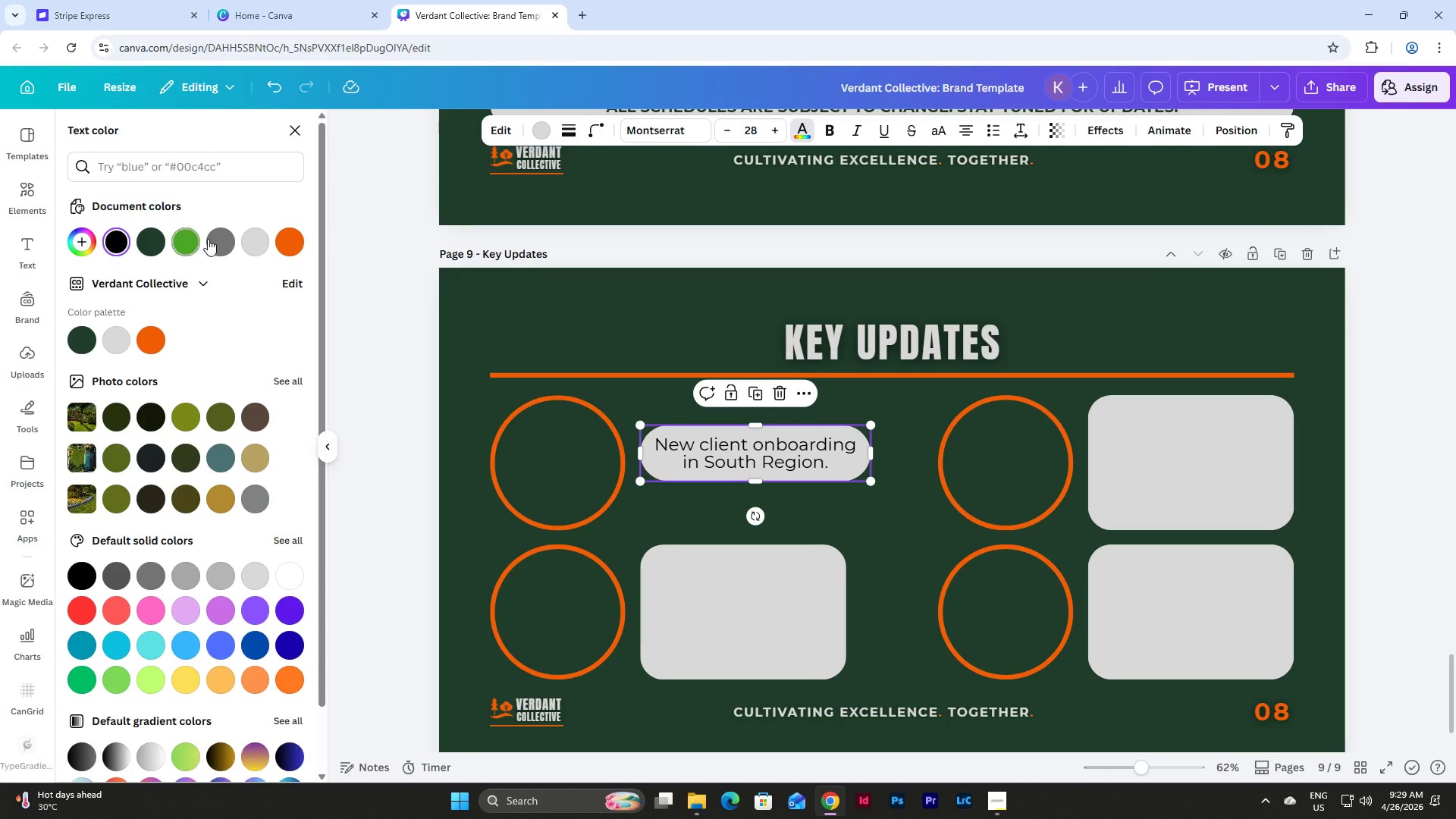 
left_click([151, 235])
 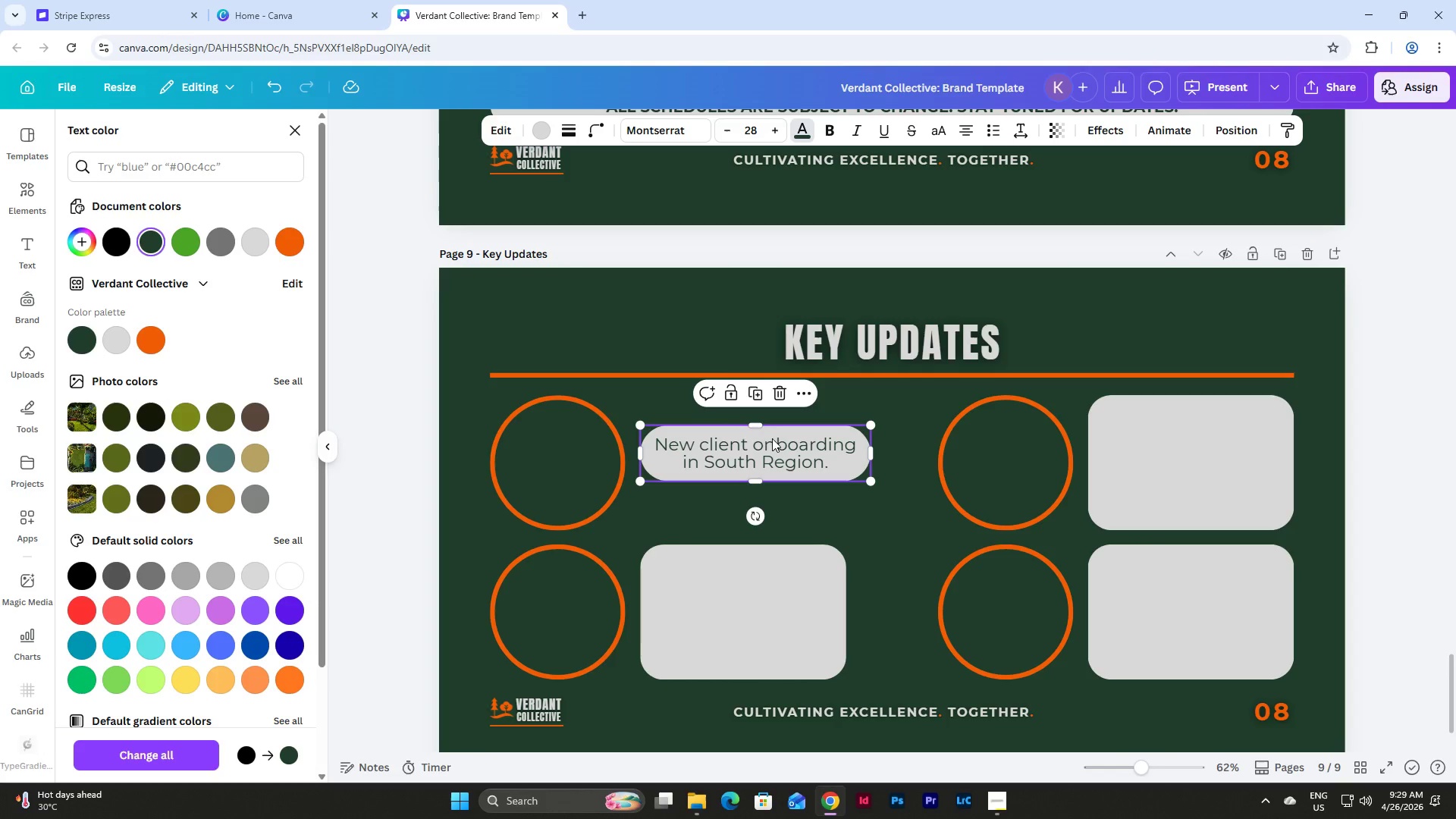 
left_click_drag(start_coordinate=[758, 425], to_coordinate=[754, 486])
 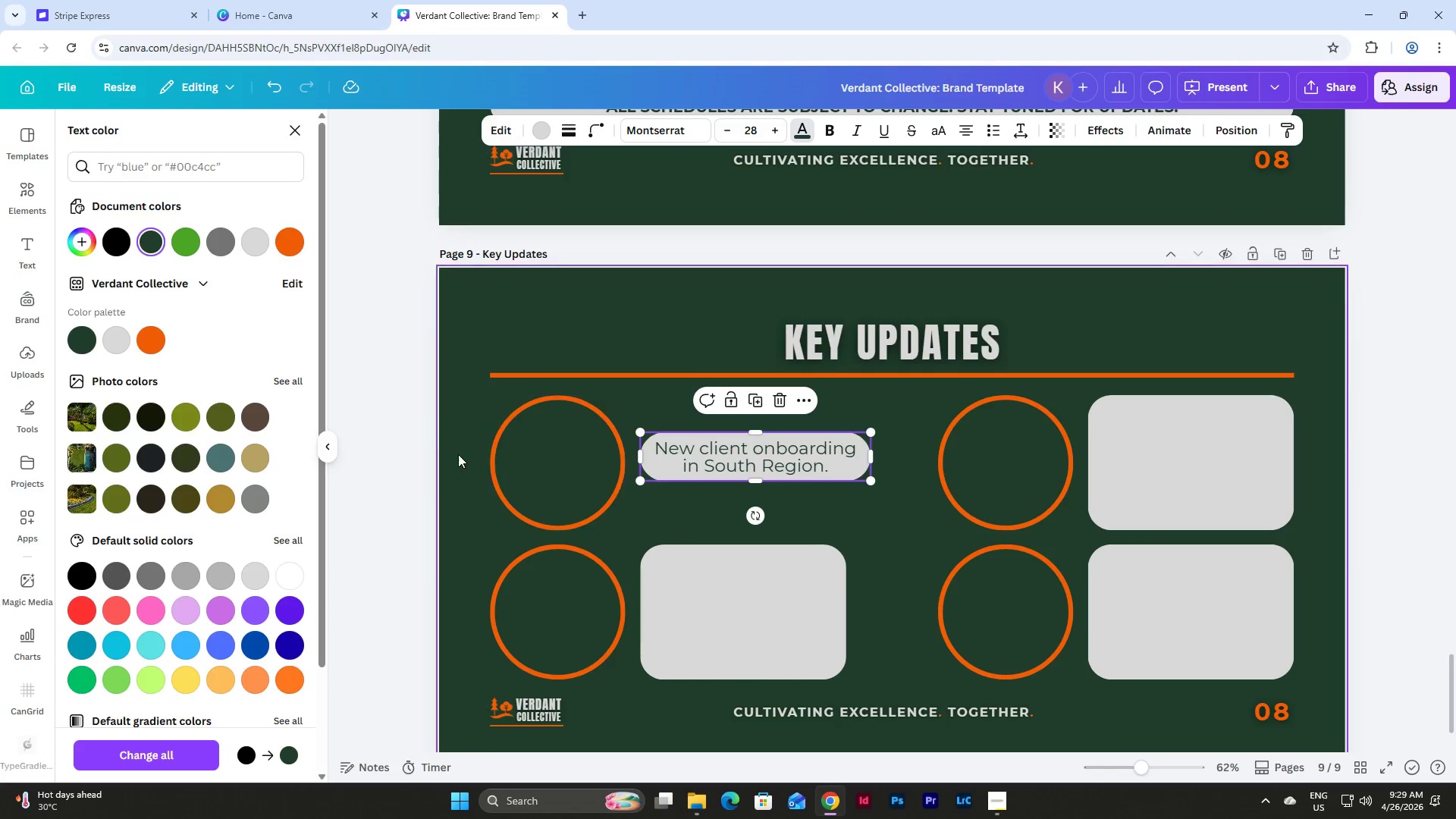 
left_click([471, 440])
 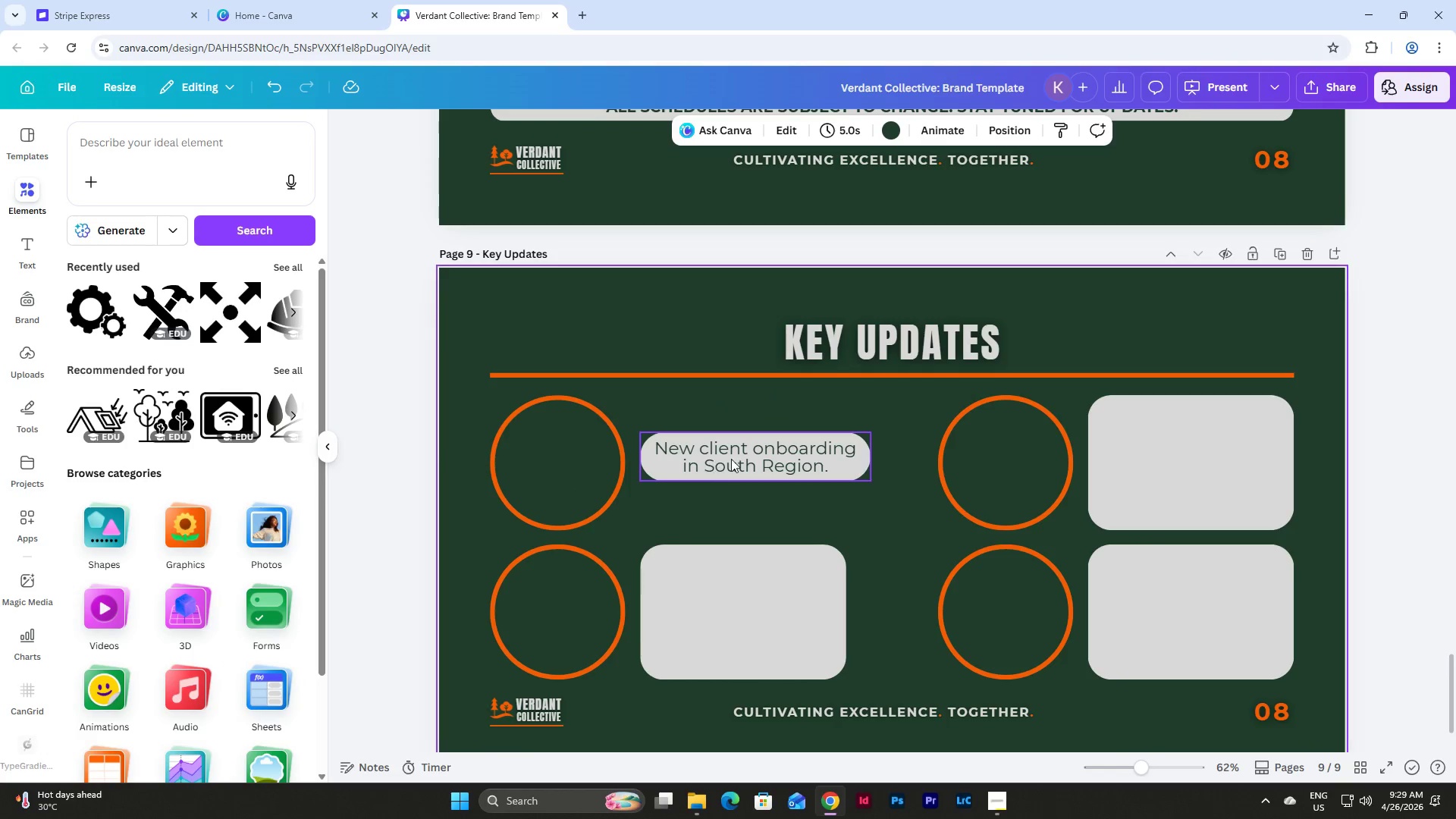 
left_click_drag(start_coordinate=[755, 459], to_coordinate=[753, 468])
 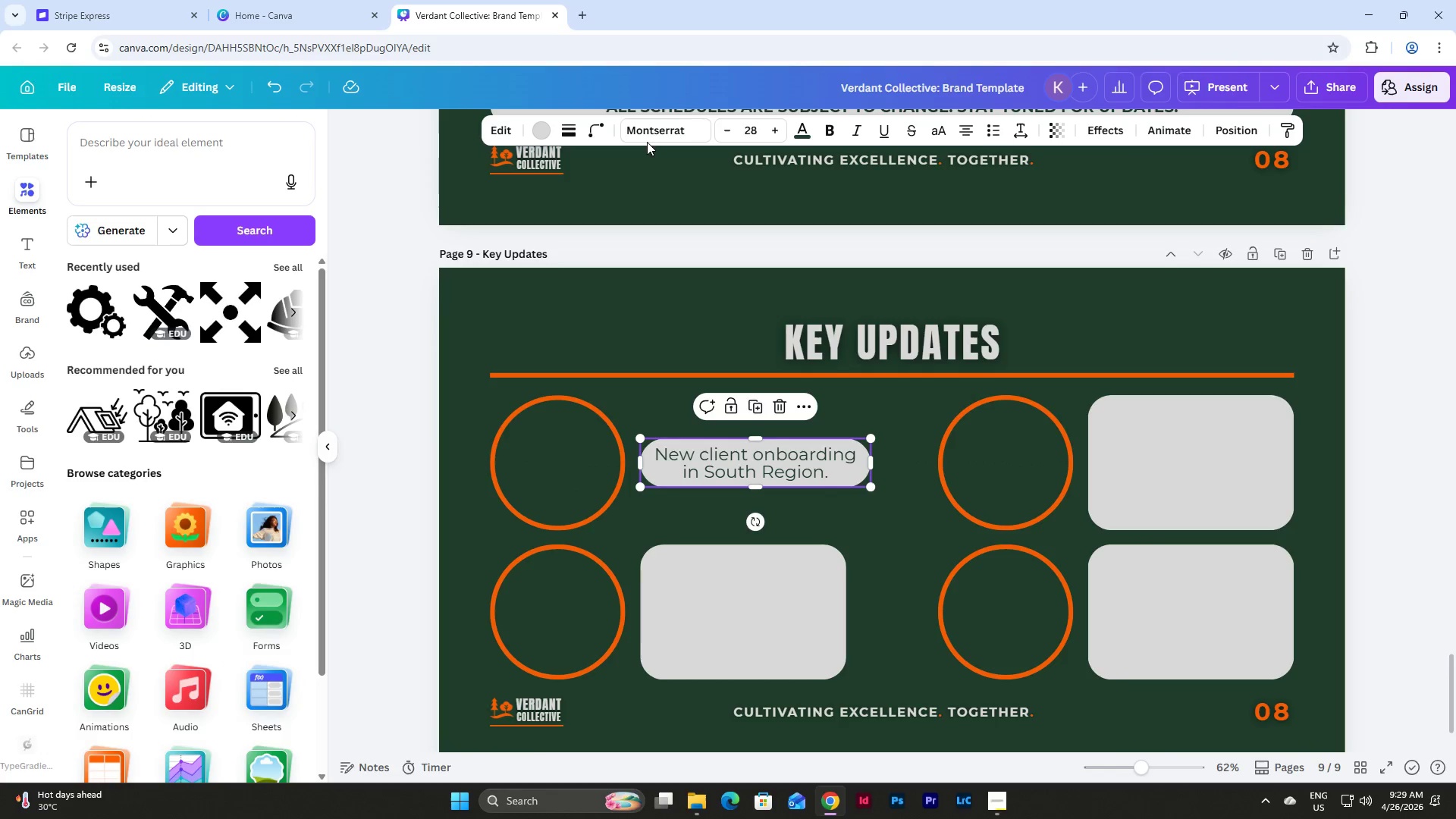 
left_click([601, 129])
 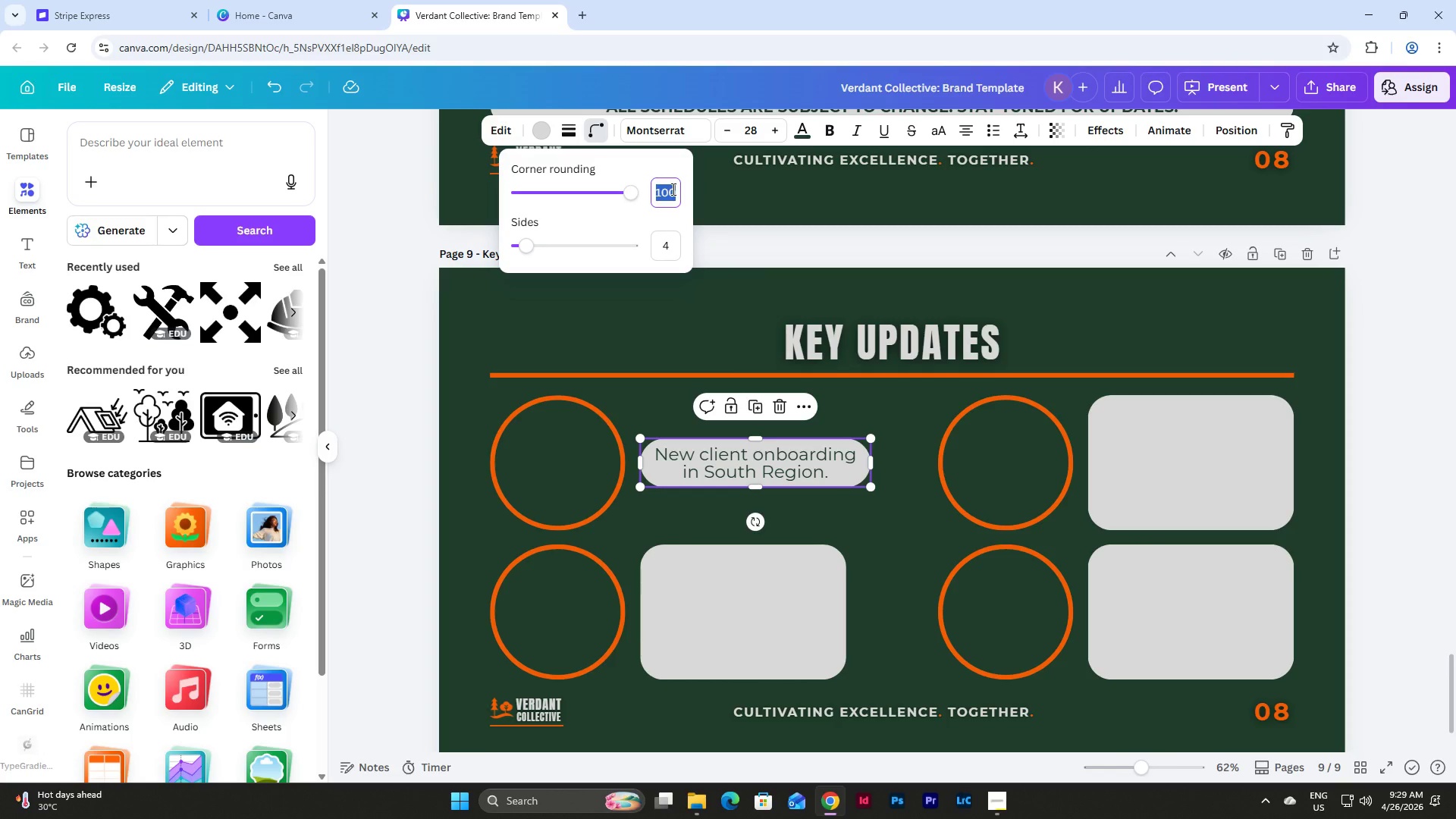 
key(Numpad5)
 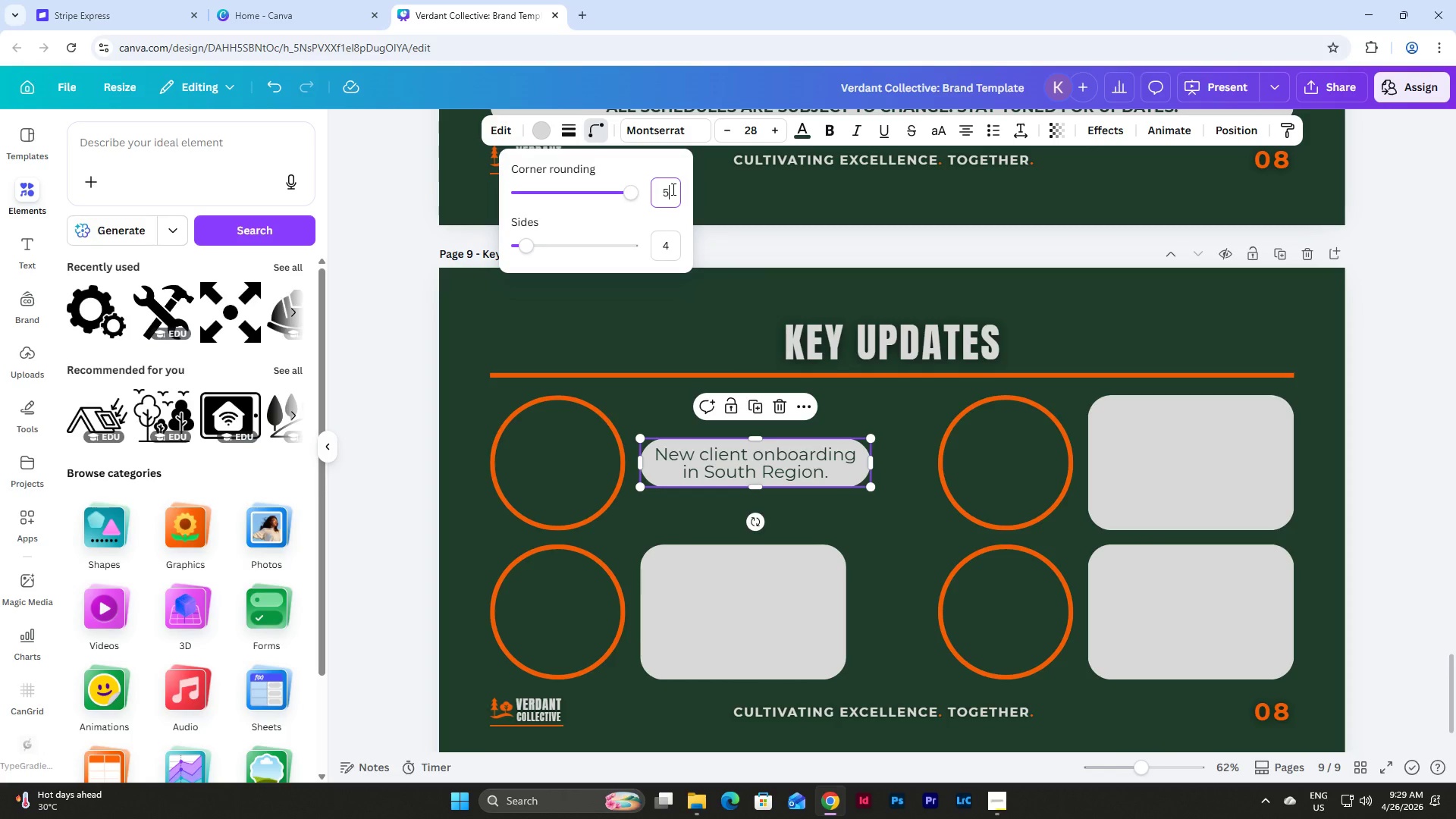 
key(Numpad0)
 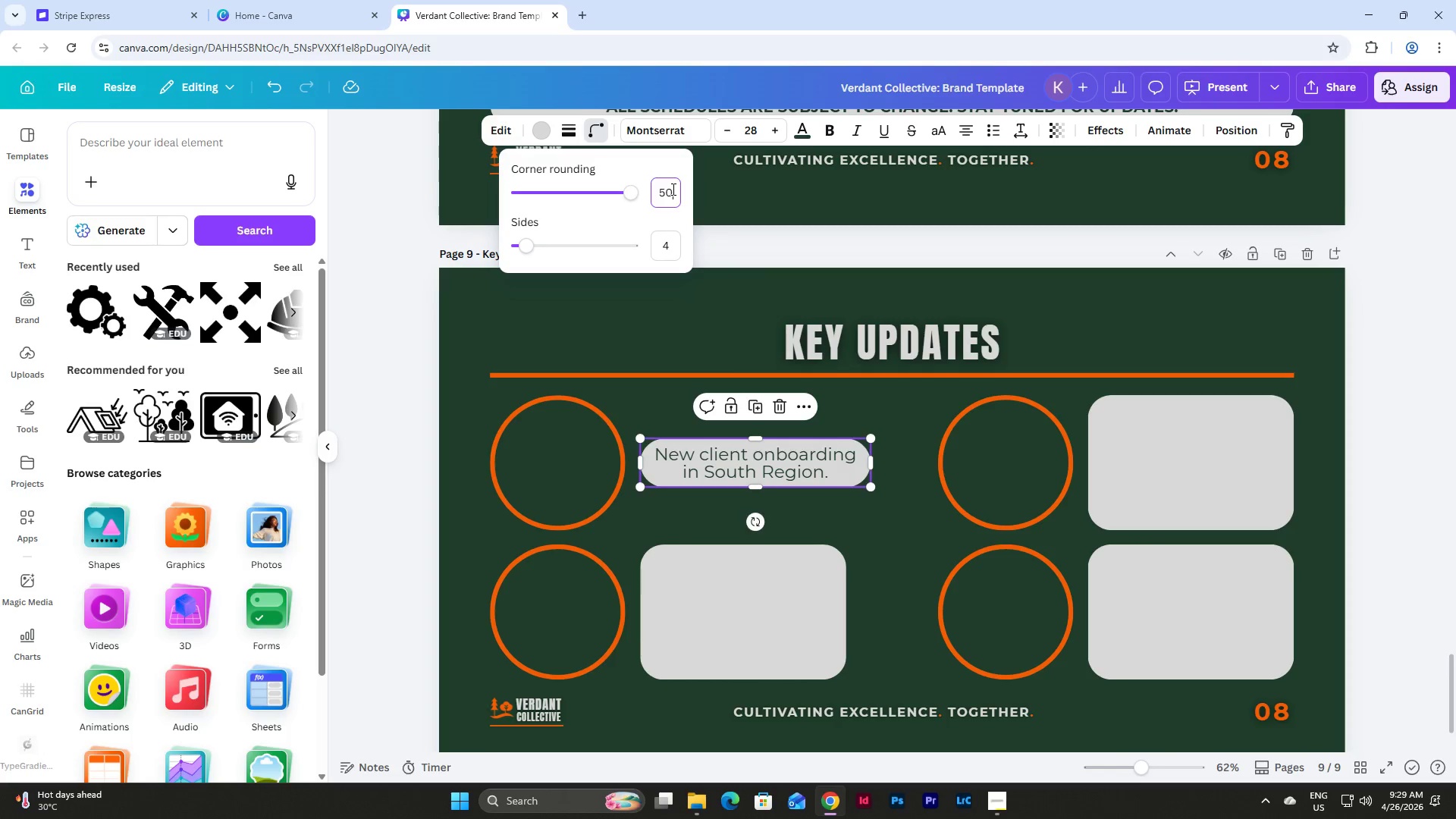 
key(NumpadEnter)
 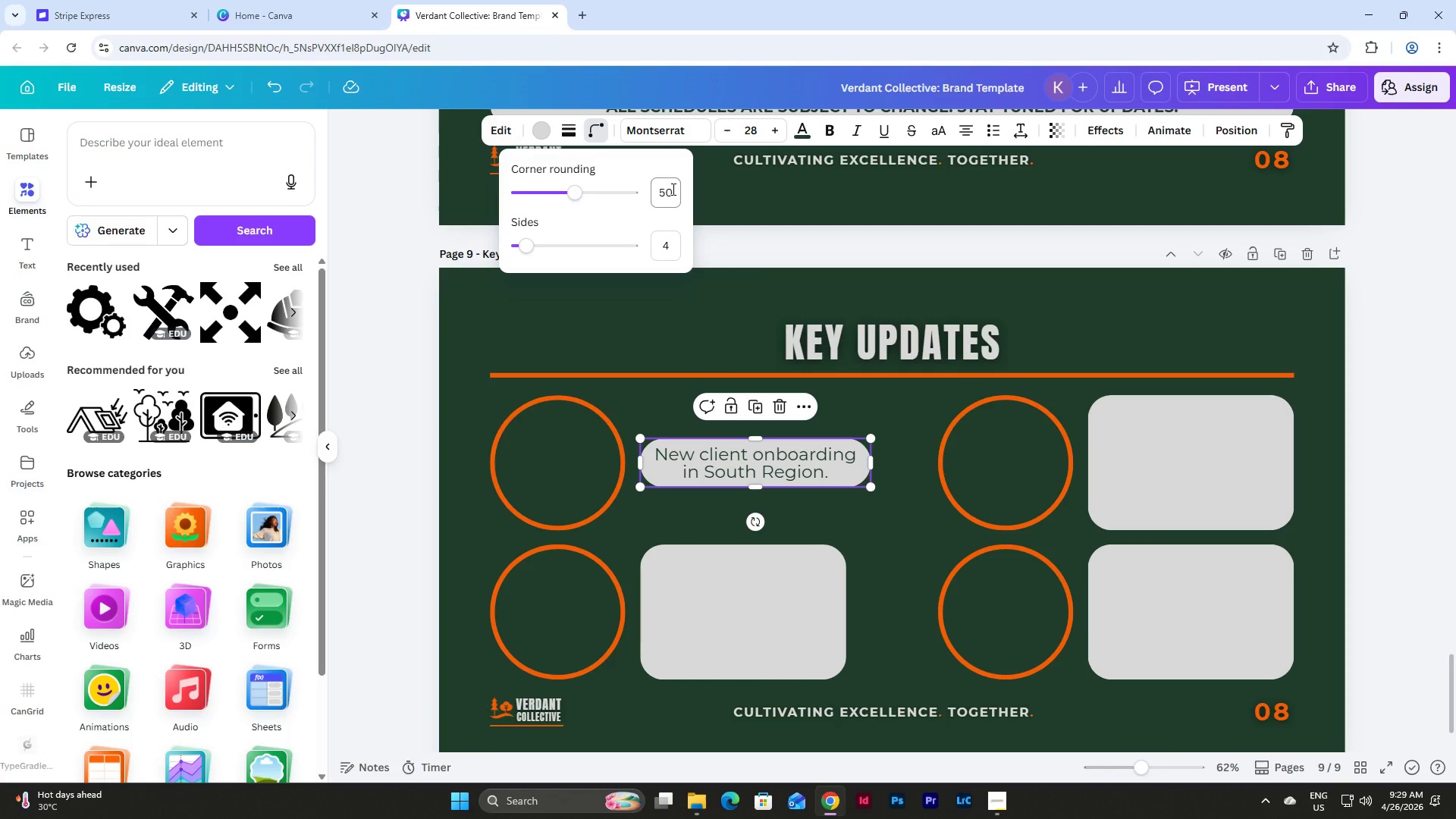 
left_click([672, 189])
 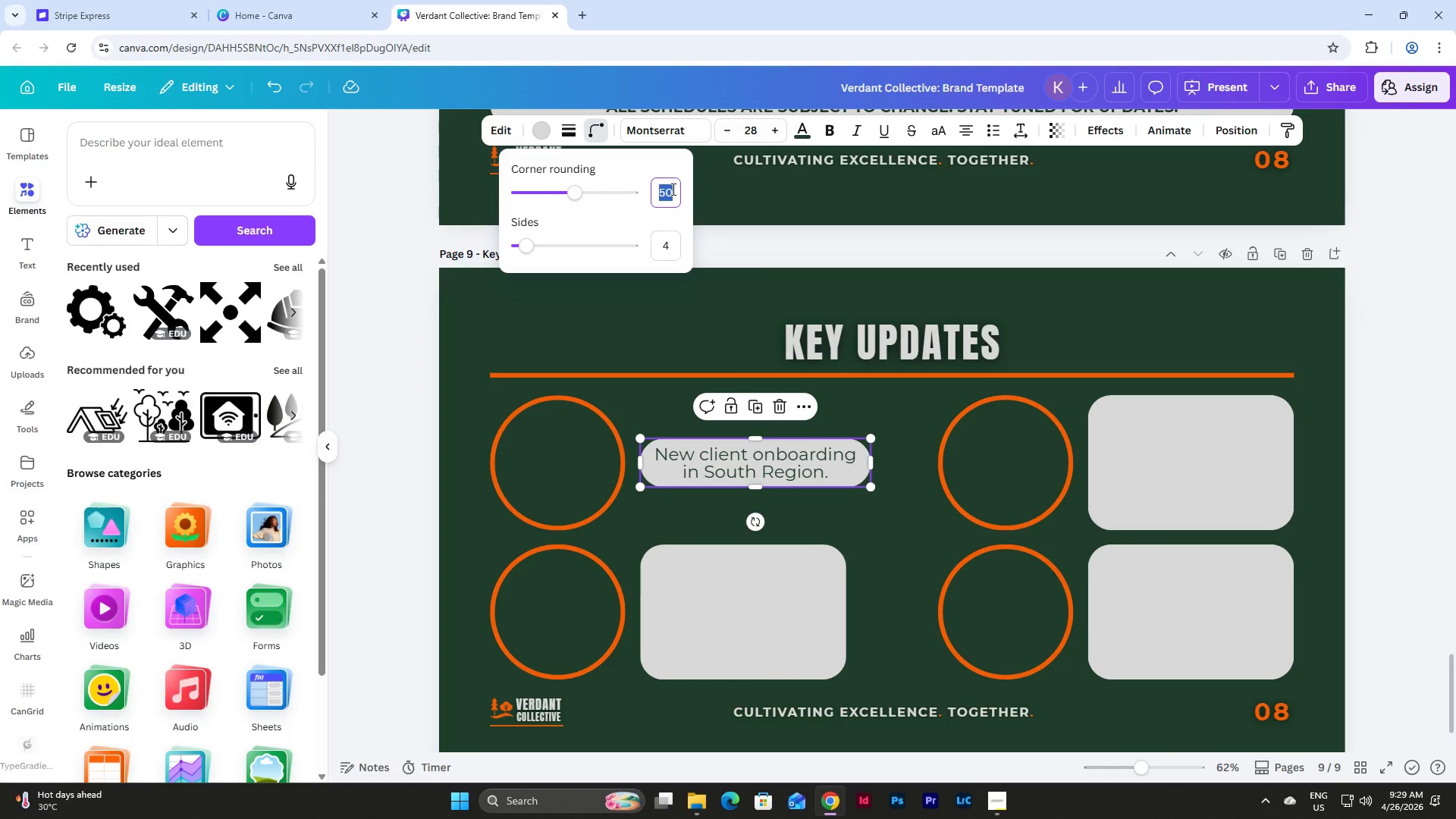 
key(Numpad4)
 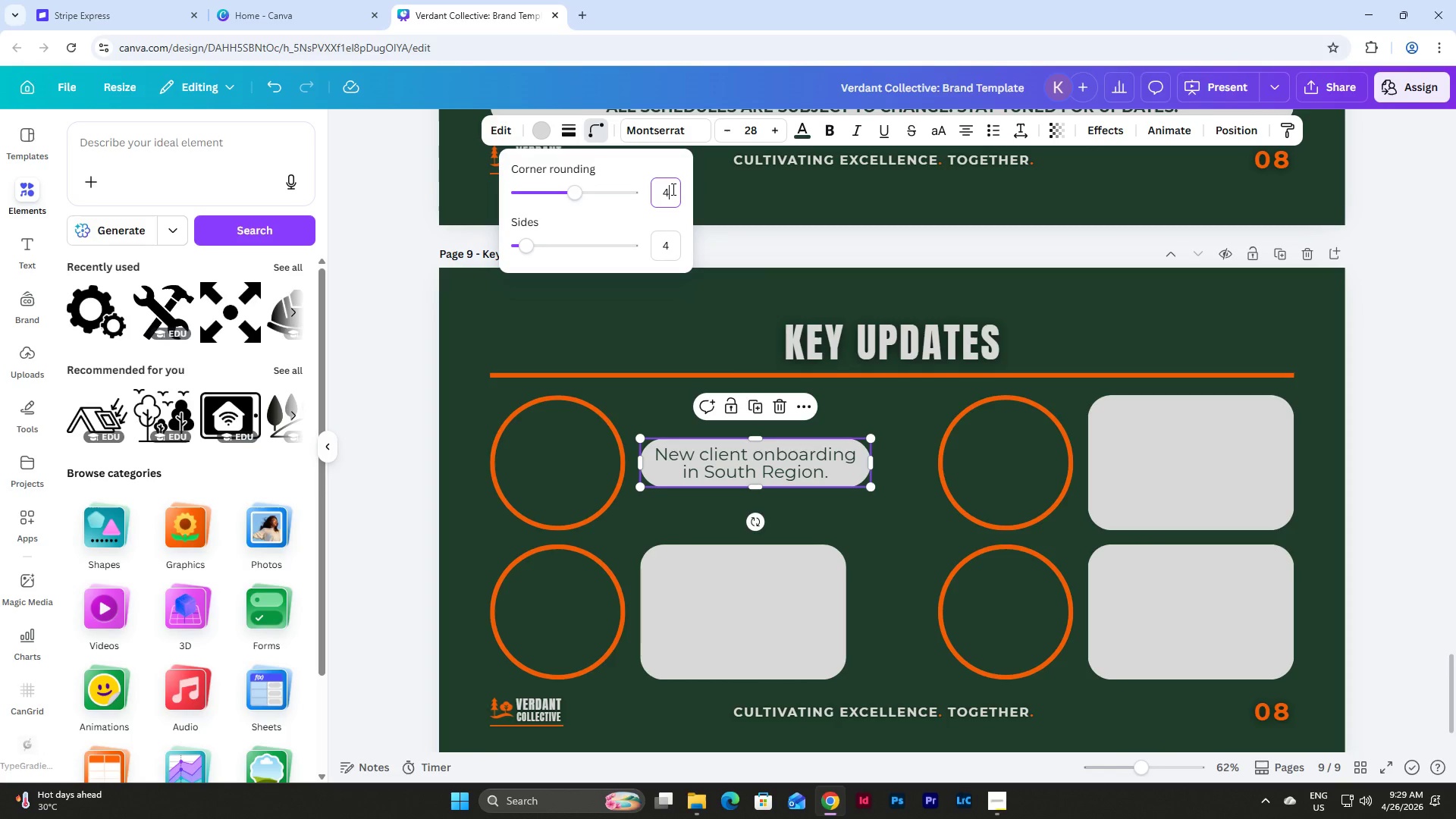 
key(Numpad0)
 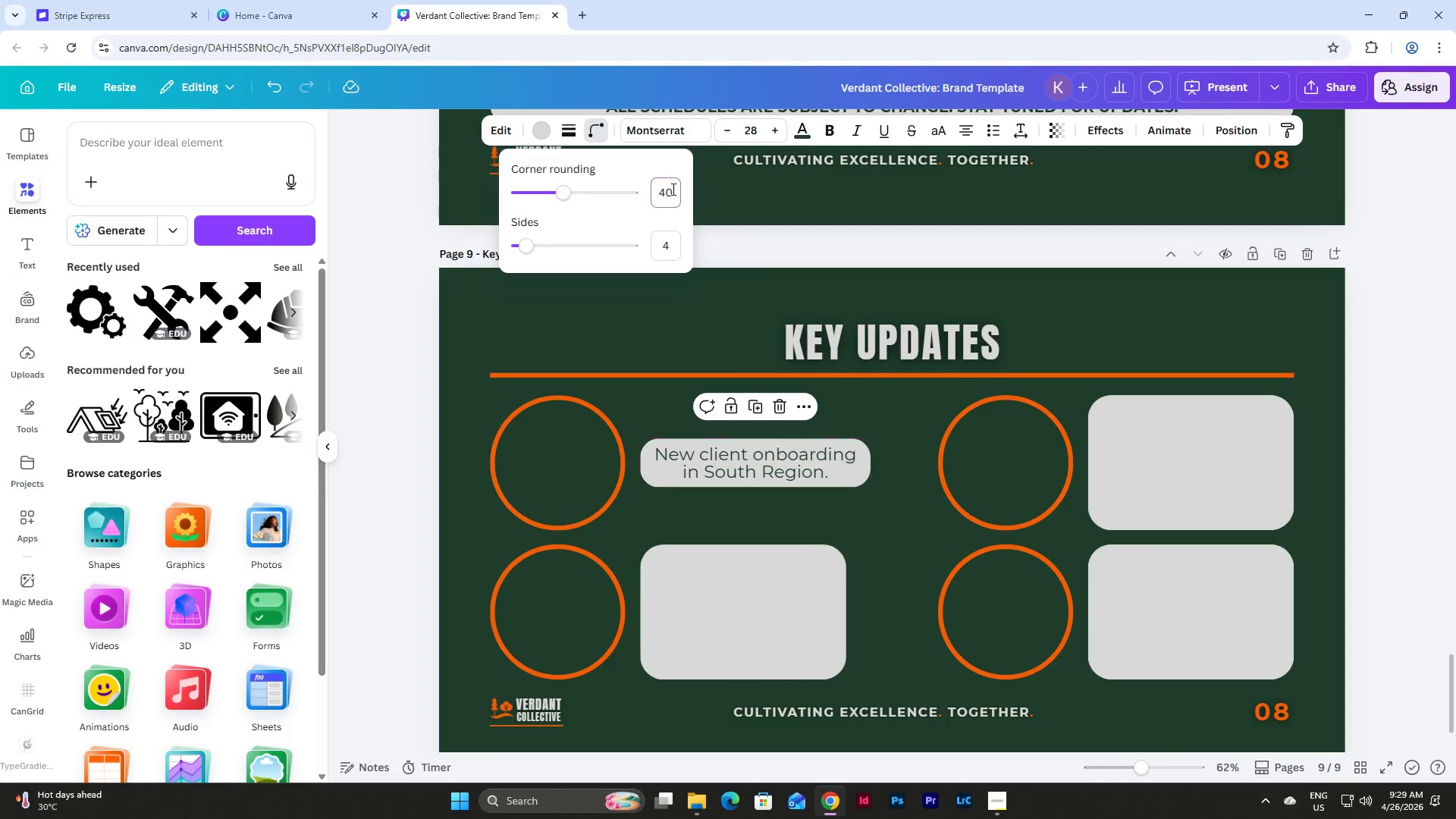 
key(NumpadEnter)
 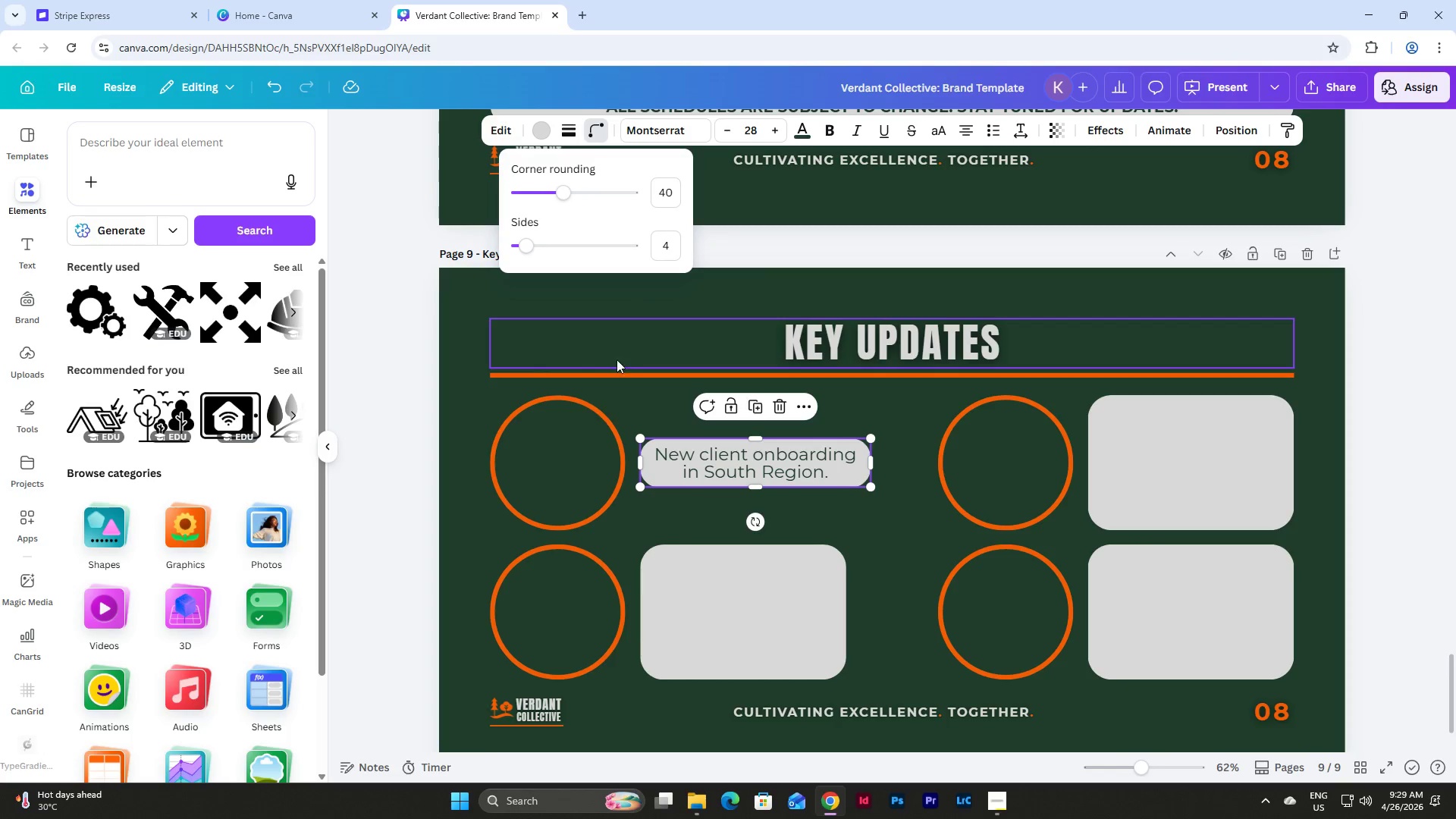 
left_click([475, 451])
 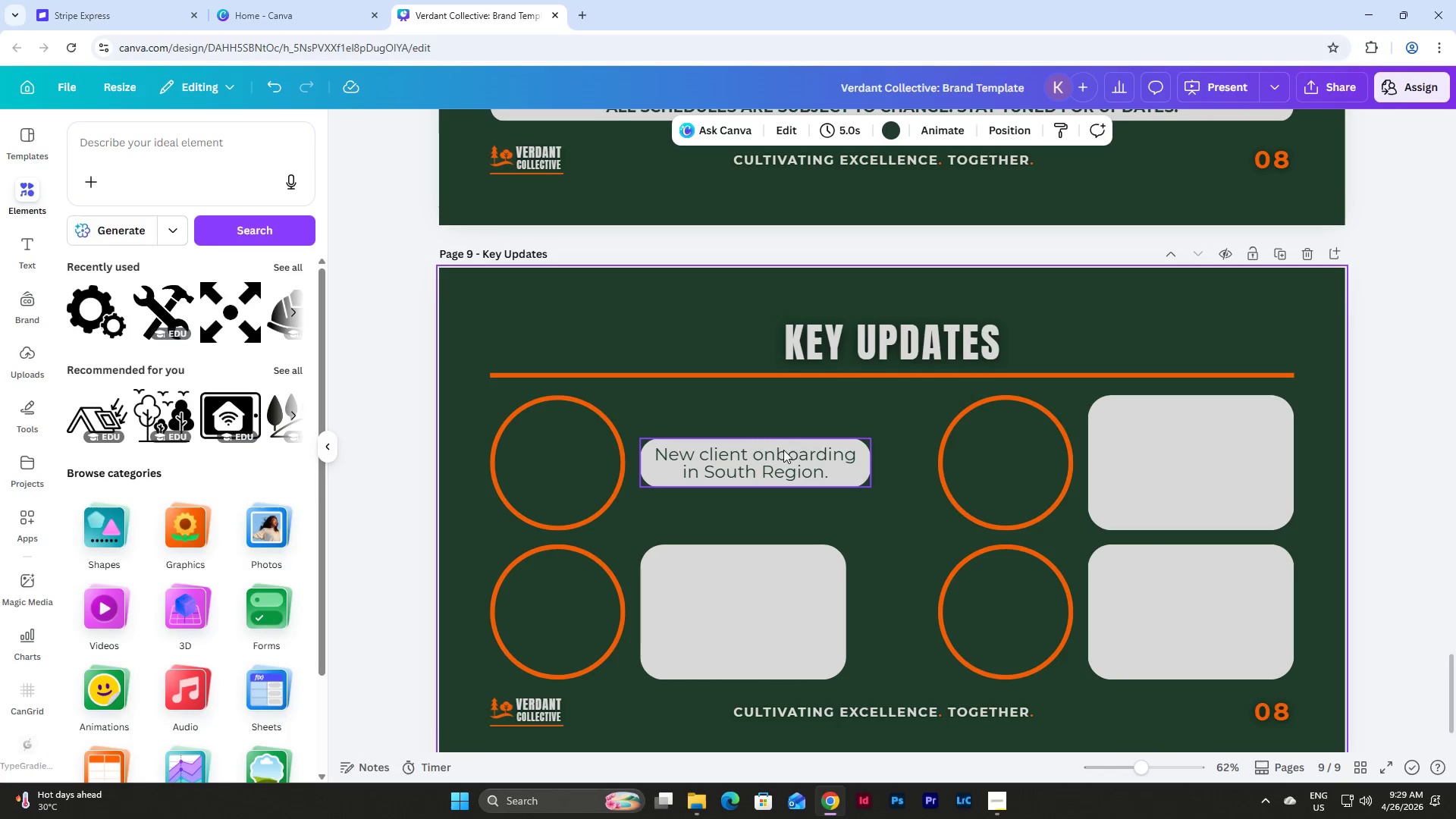 
left_click([789, 450])
 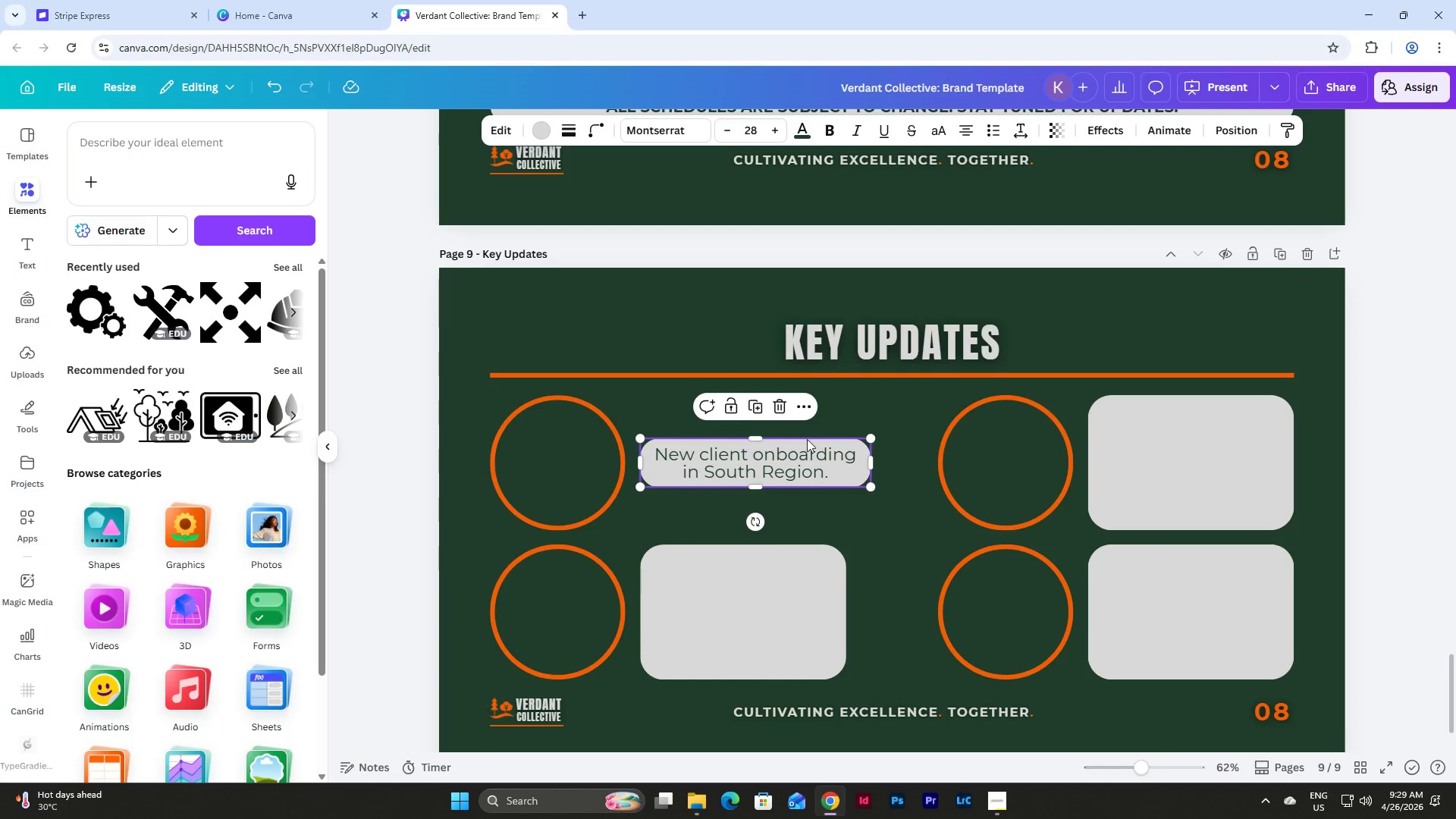 
left_click([1282, 129])
 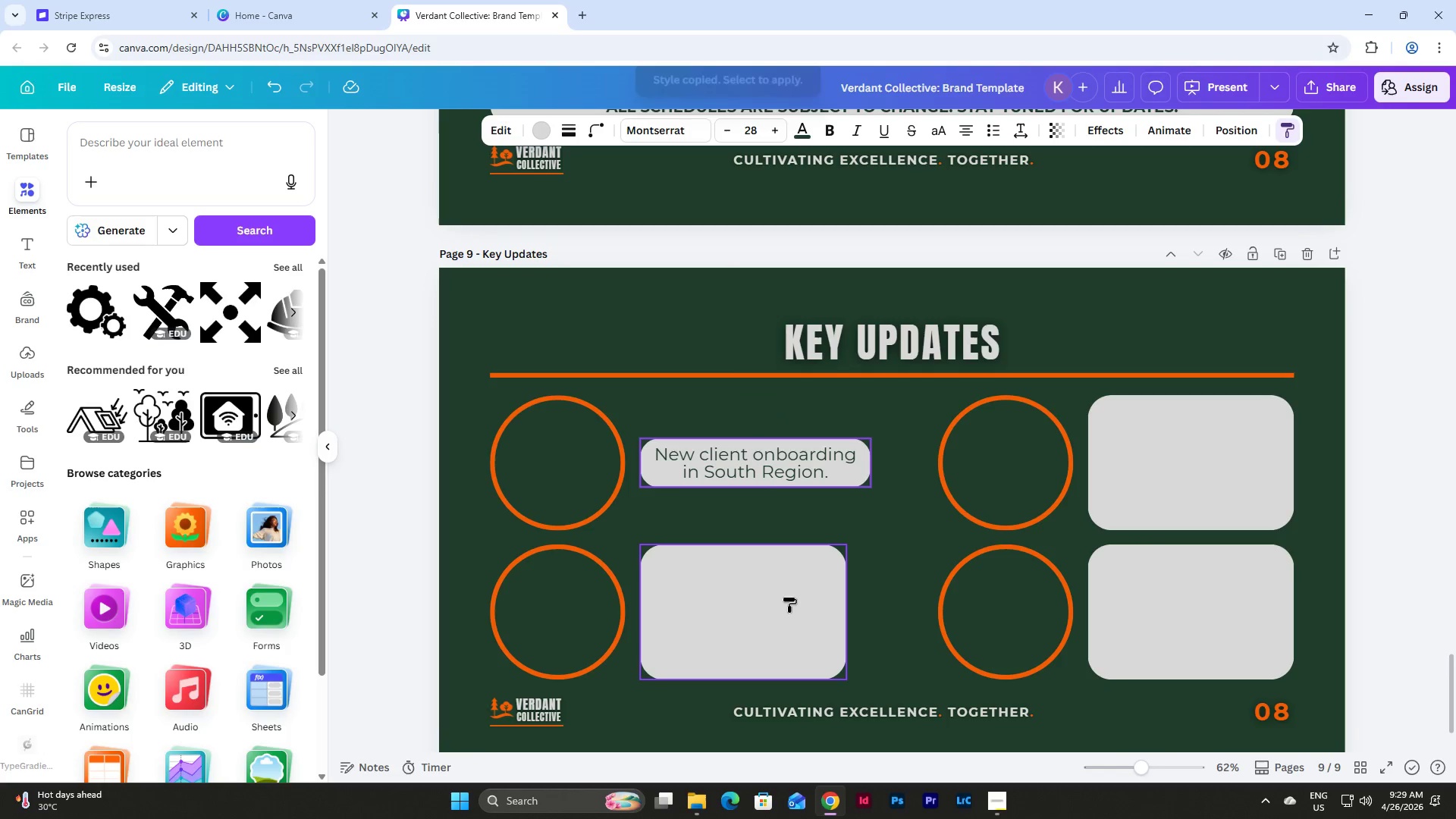 
left_click([780, 603])
 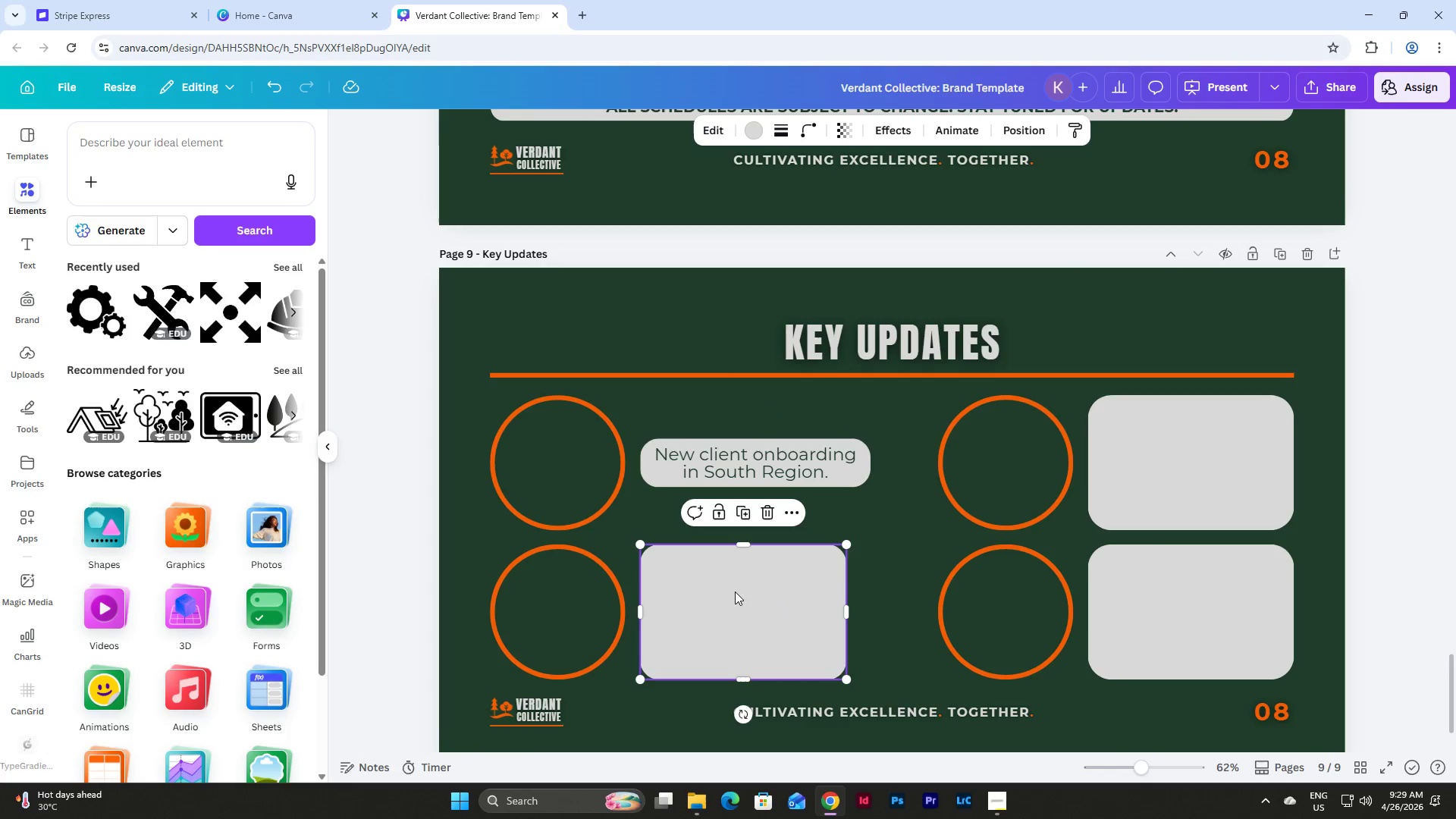 
left_click_drag(start_coordinate=[889, 511], to_coordinate=[758, 613])
 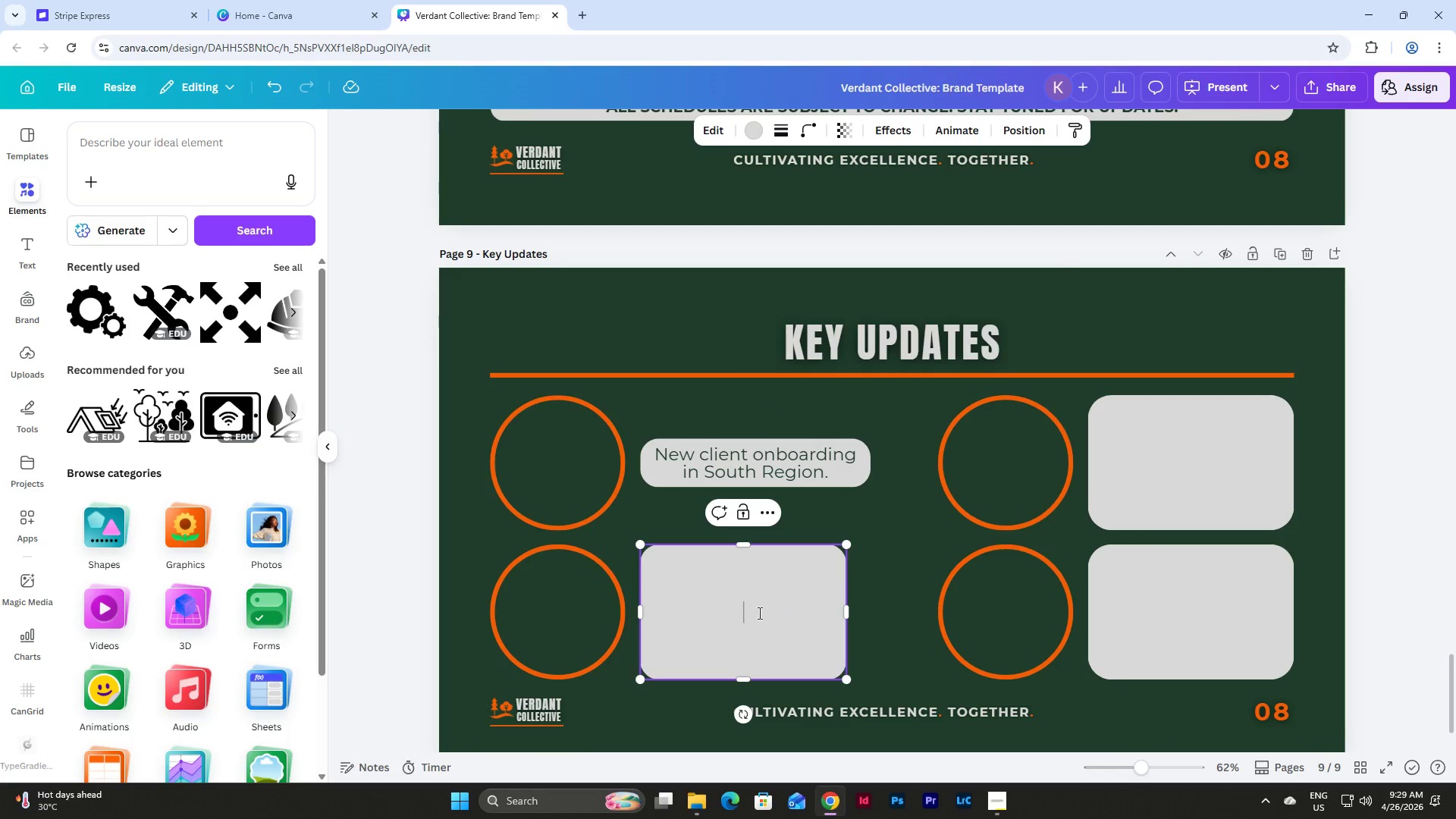 
double_click([758, 613])
 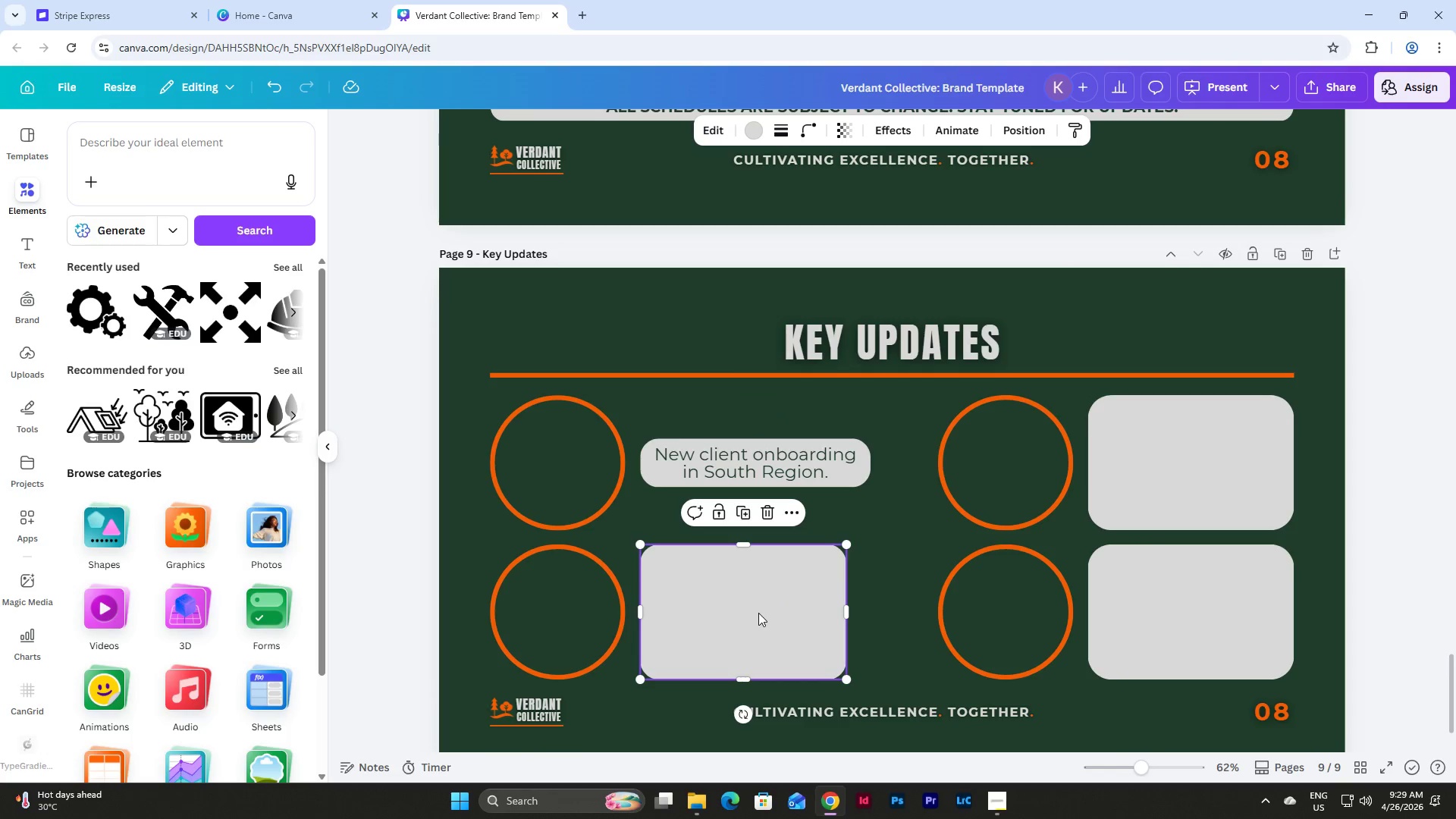 
triple_click([758, 613])
 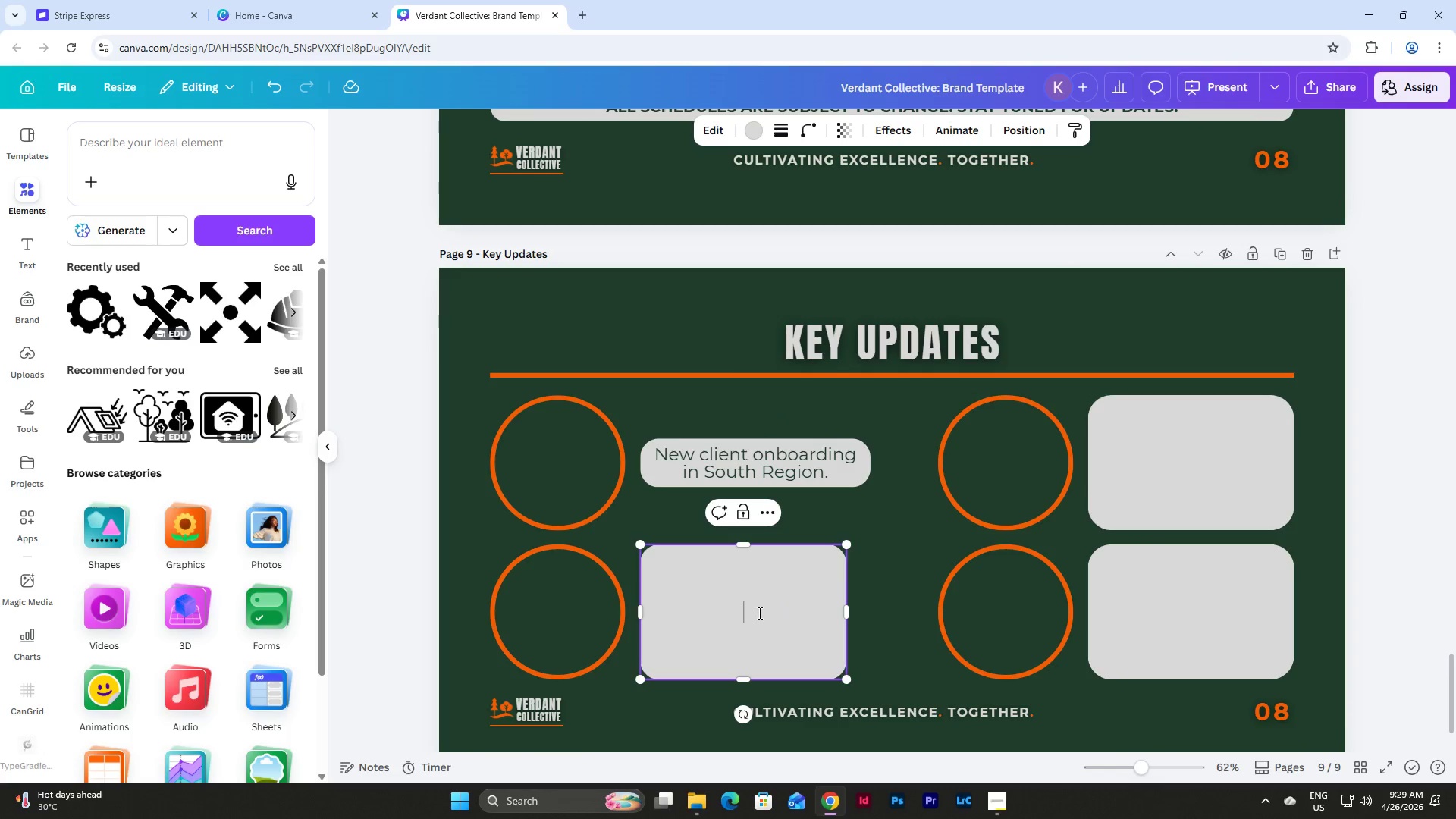 
type(New qu)
key(Backspace)
key(Backspace)
type(equipment rollop)
key(Backspace)
type(ut next montg)
key(Backspace)
type(h.)
 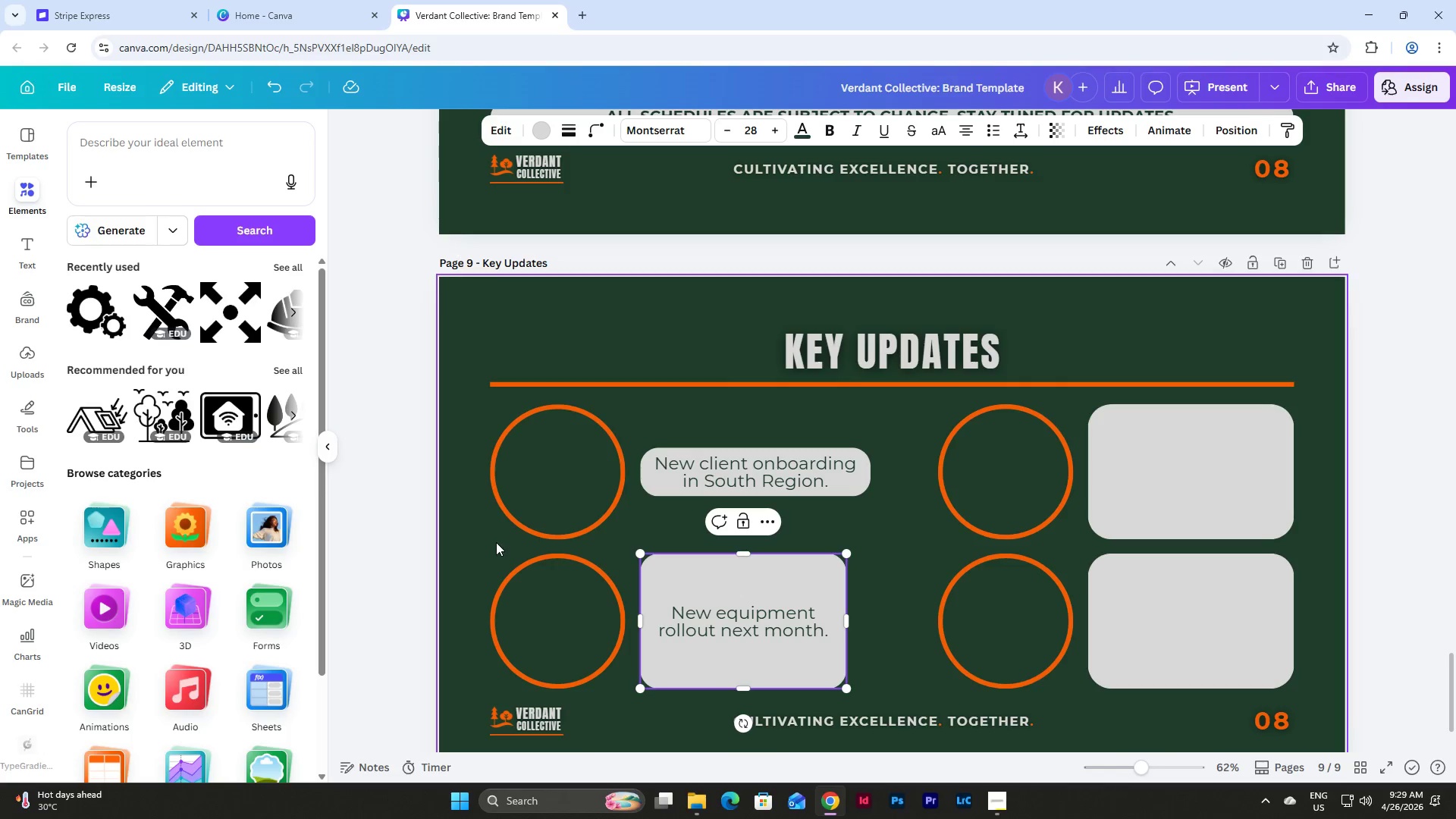 
left_click([458, 532])
 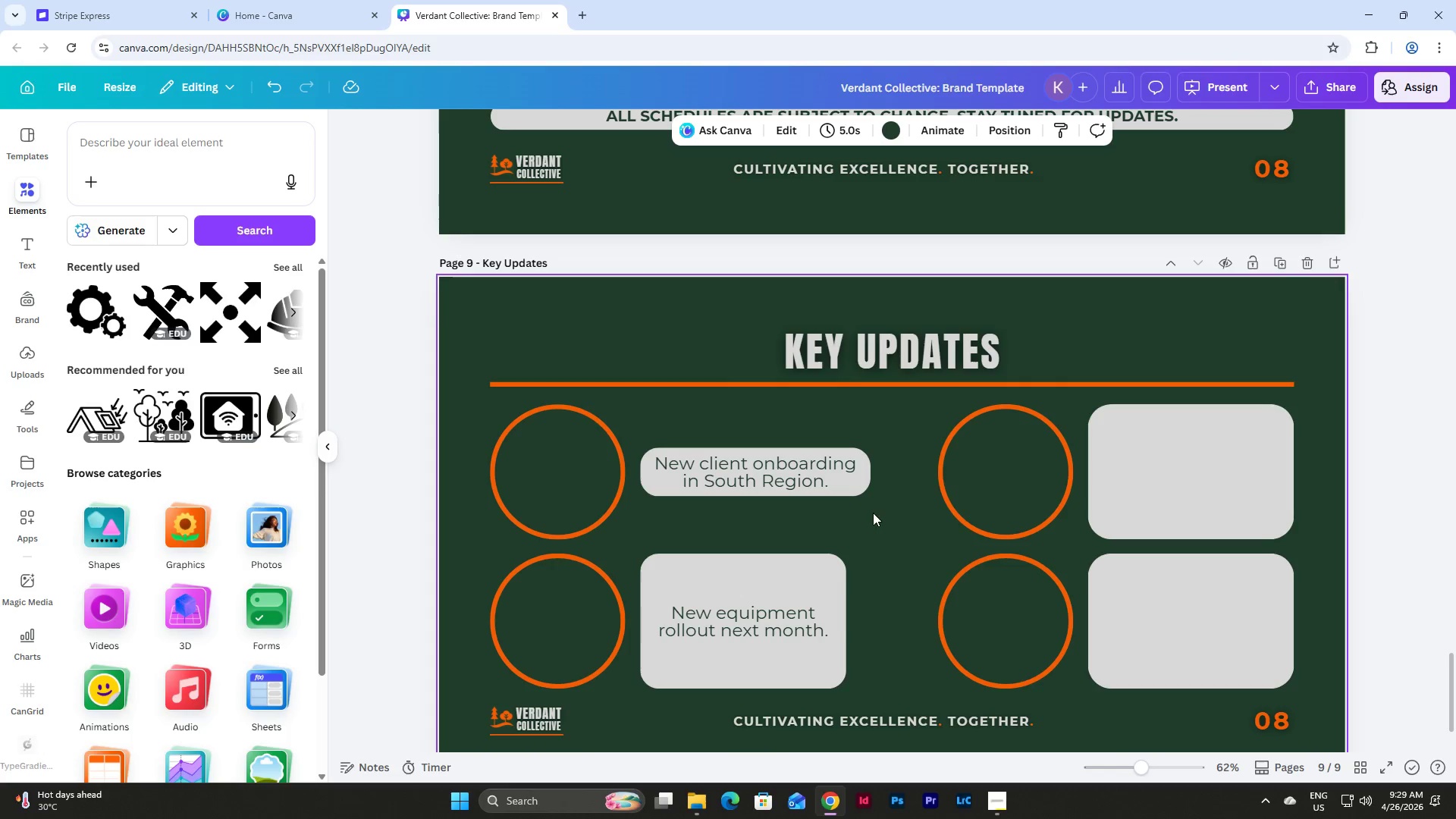 
scroll: coordinate [915, 587], scroll_direction: up, amount: 5.0
 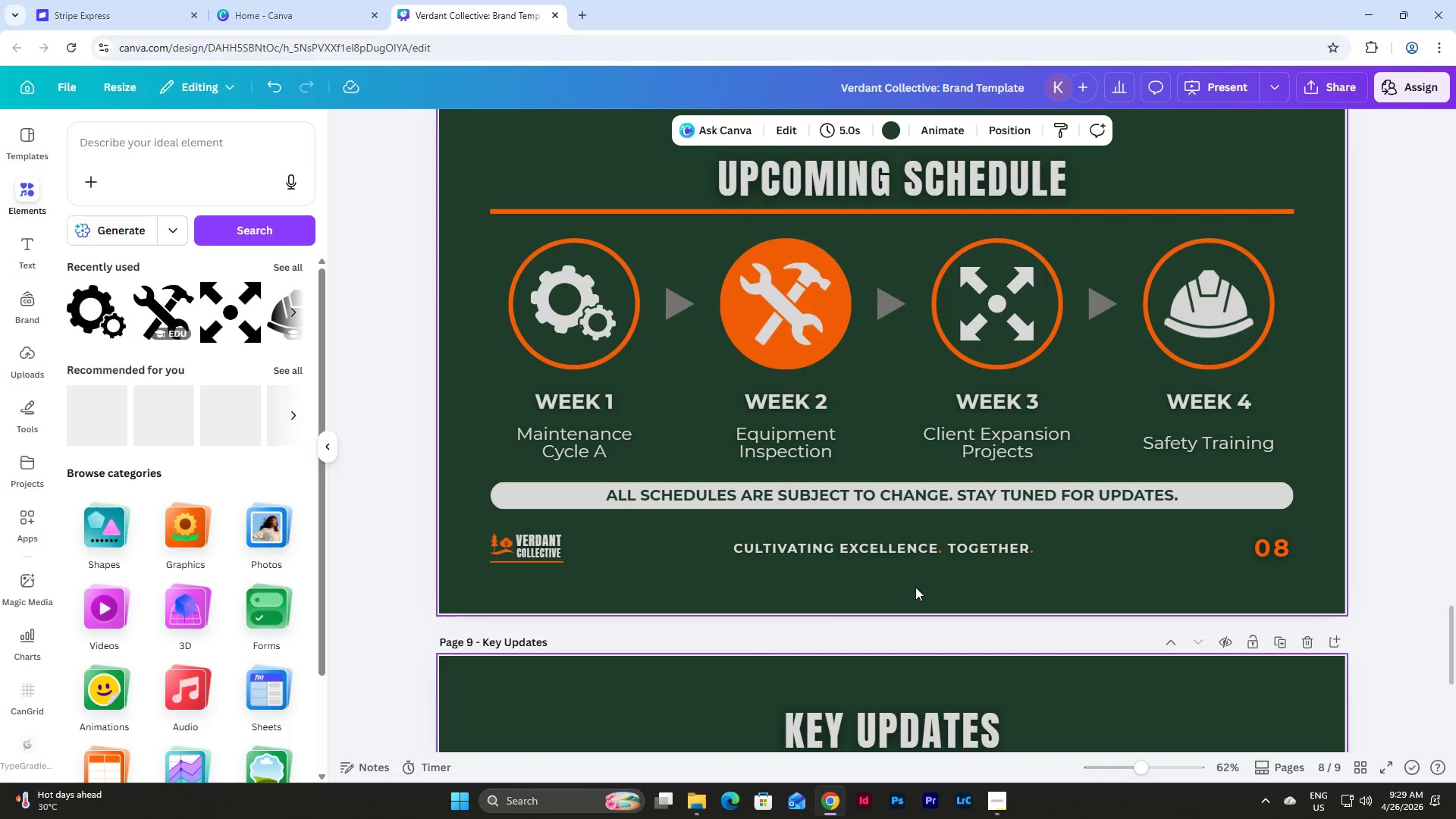 
scroll: coordinate [915, 587], scroll_direction: down, amount: 3.0
 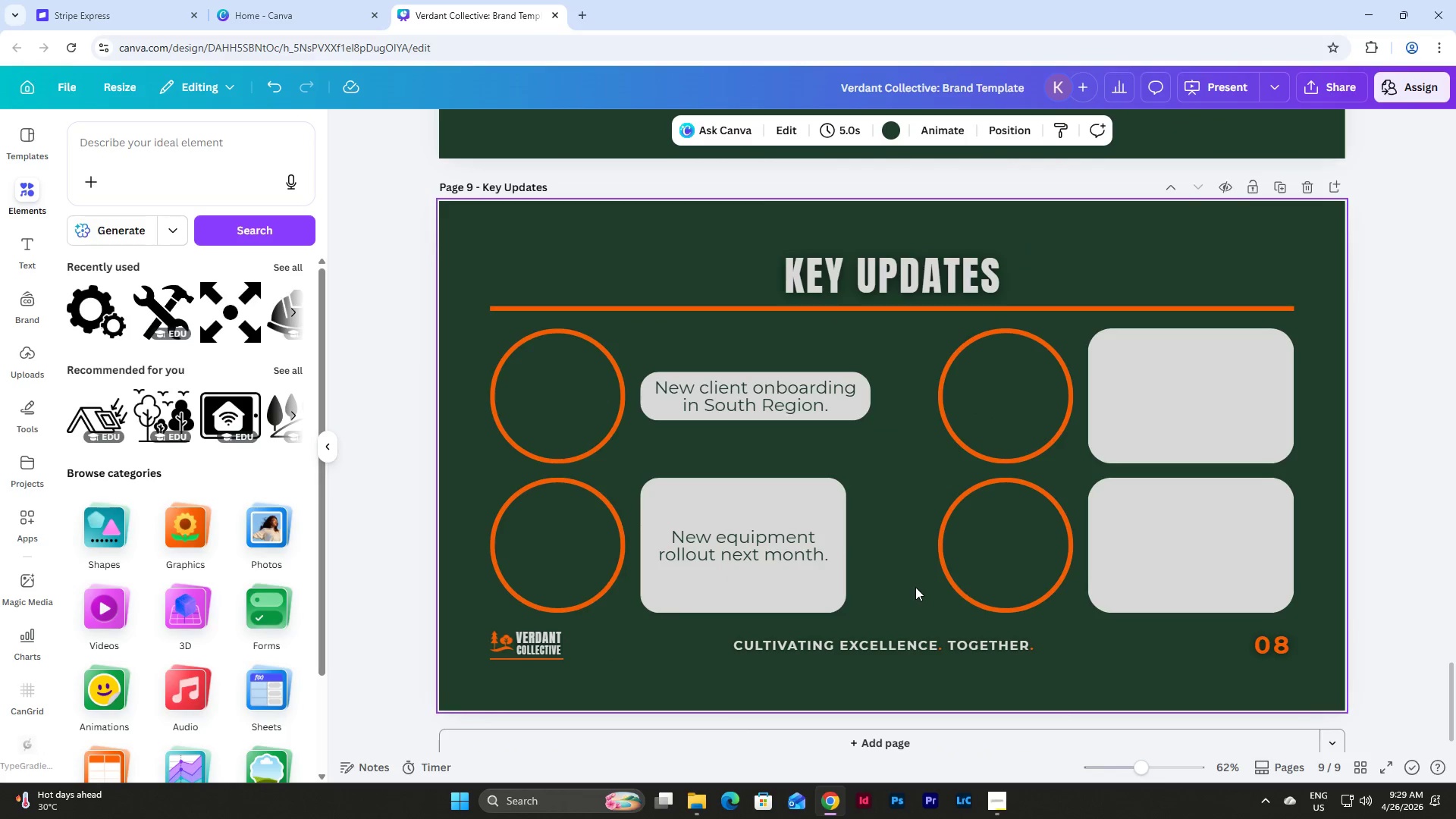 
scroll: coordinate [915, 587], scroll_direction: up, amount: 1.0
 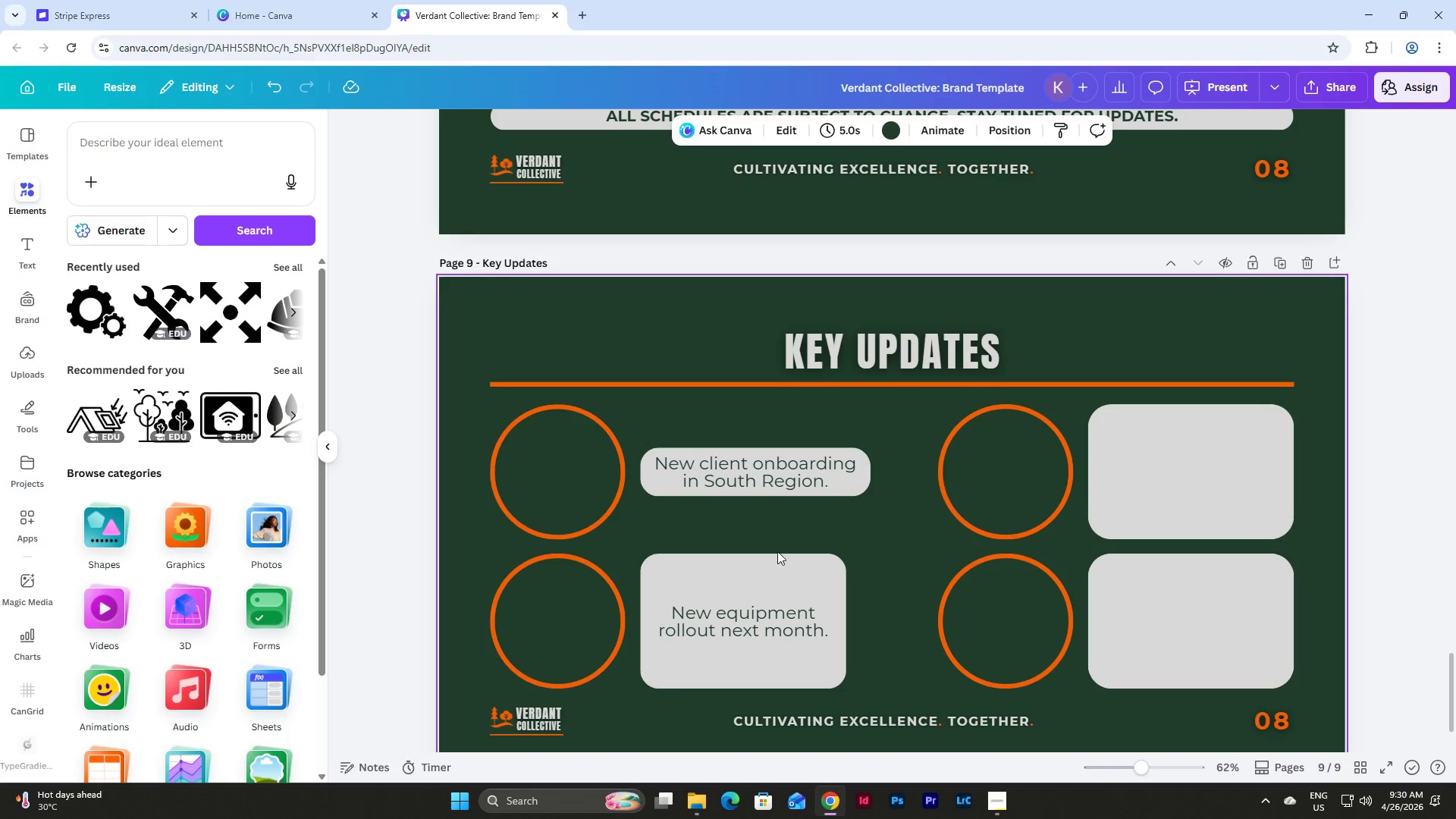 
left_click([778, 580])
 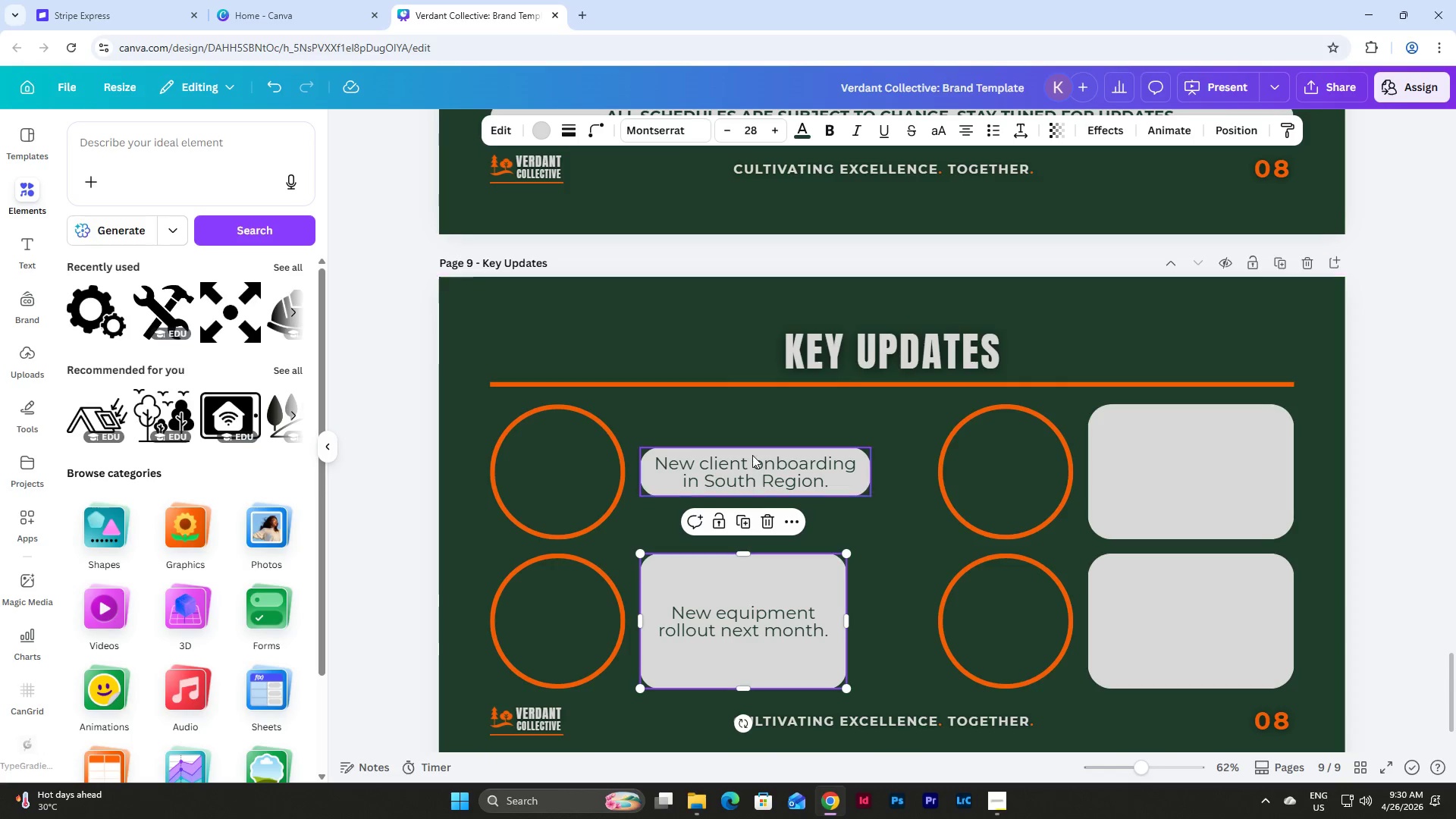 
left_click([752, 453])
 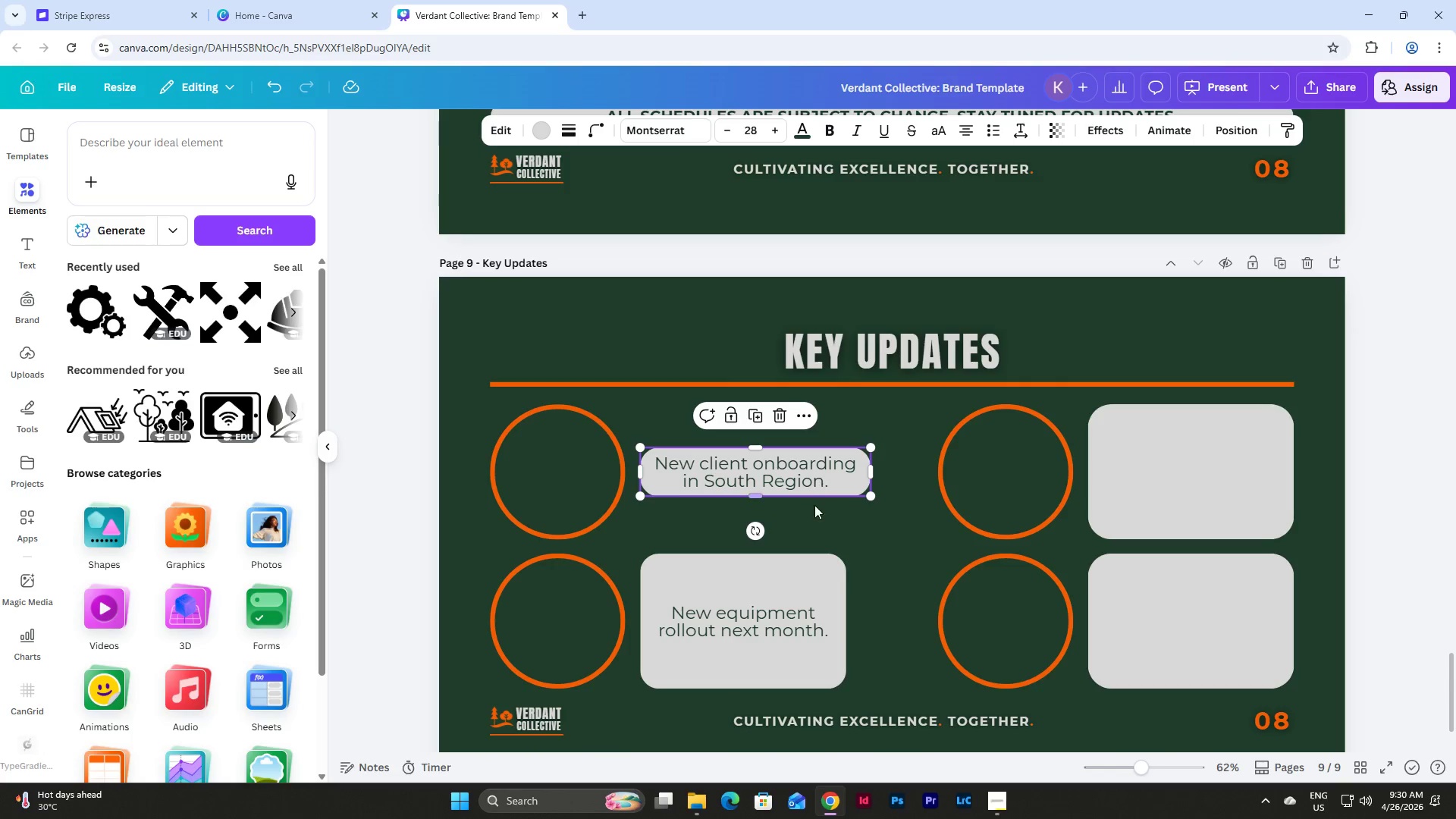 
left_click([793, 591])
 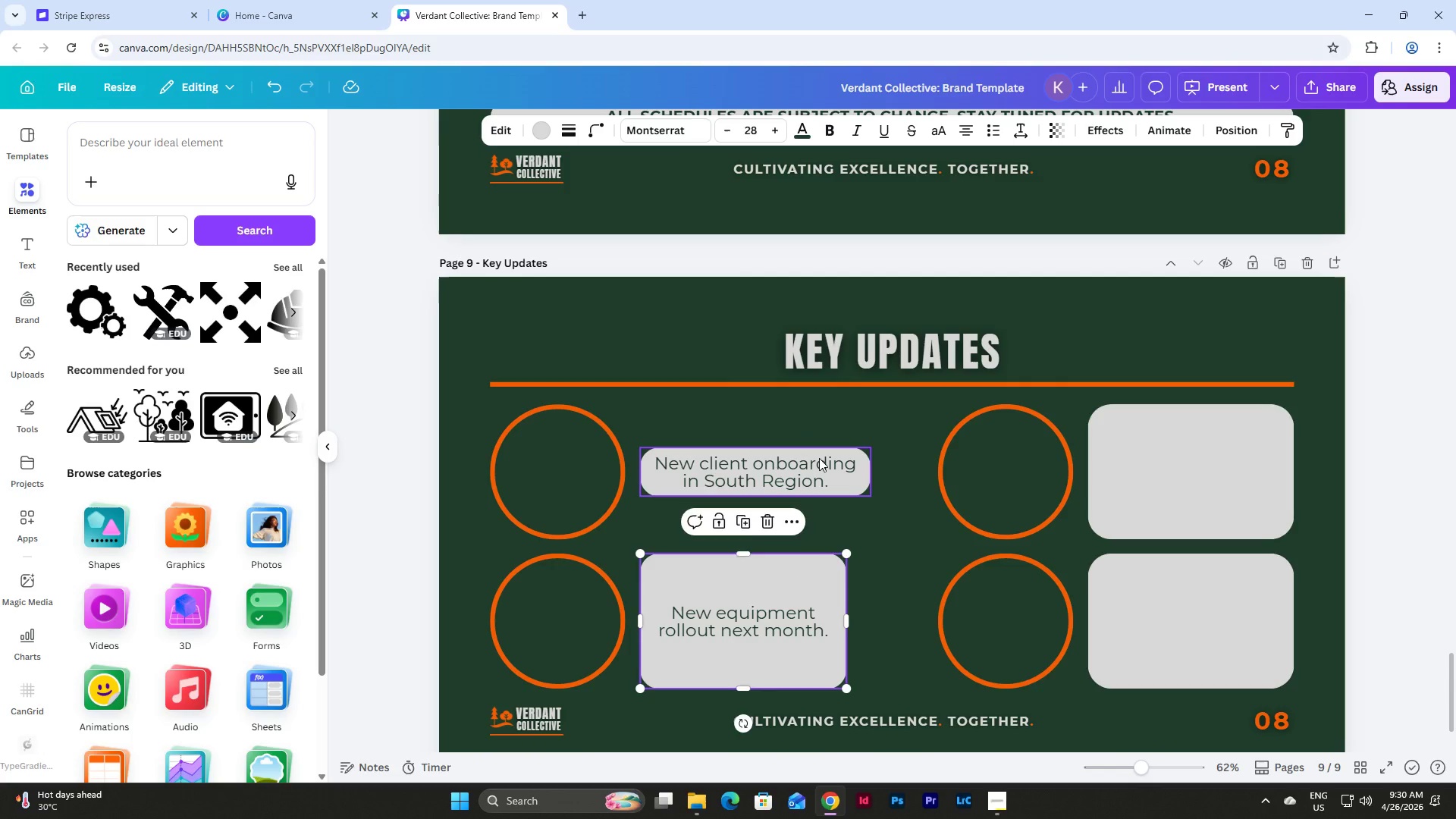 
left_click([819, 458])
 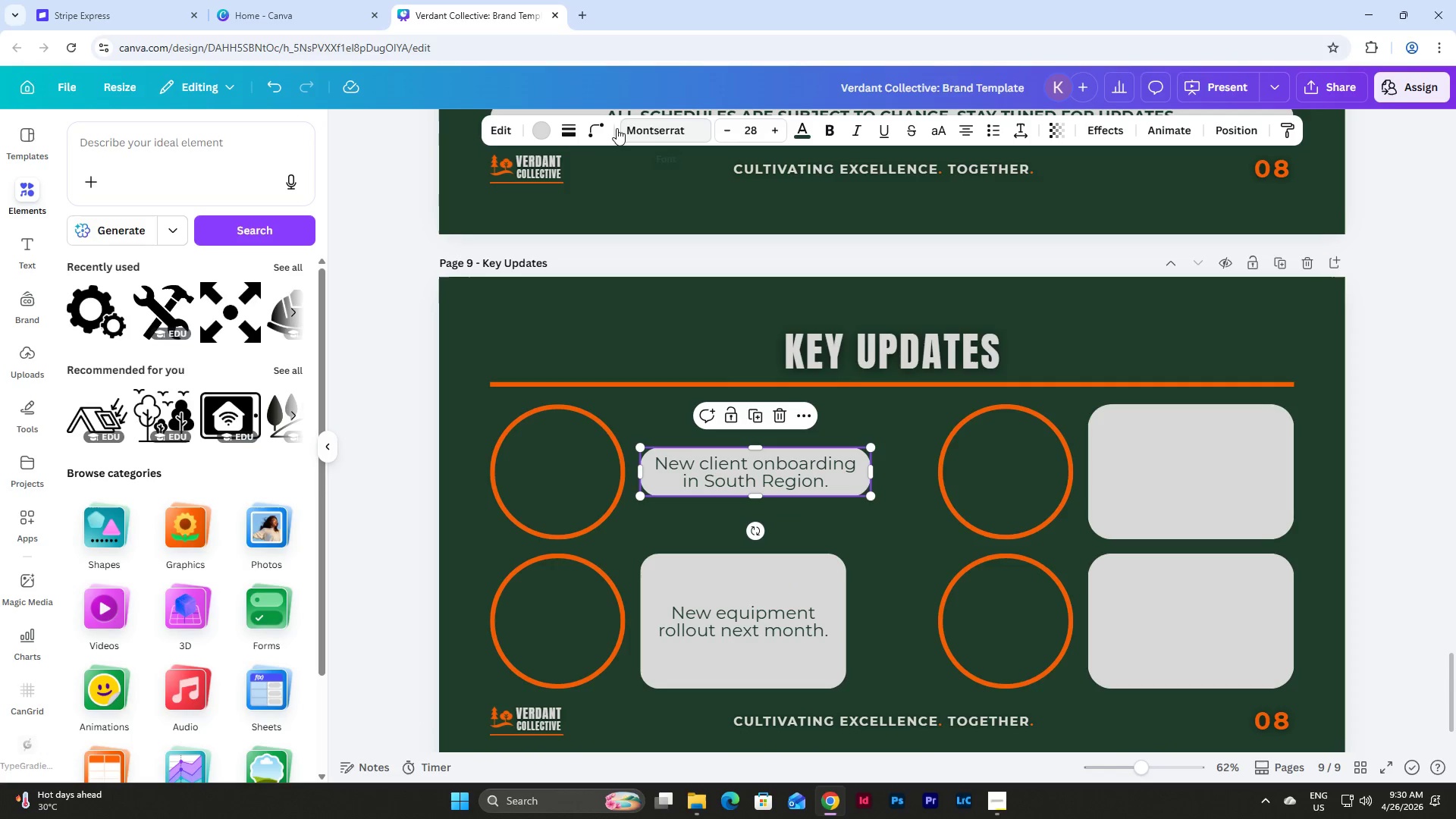 
left_click([595, 129])
 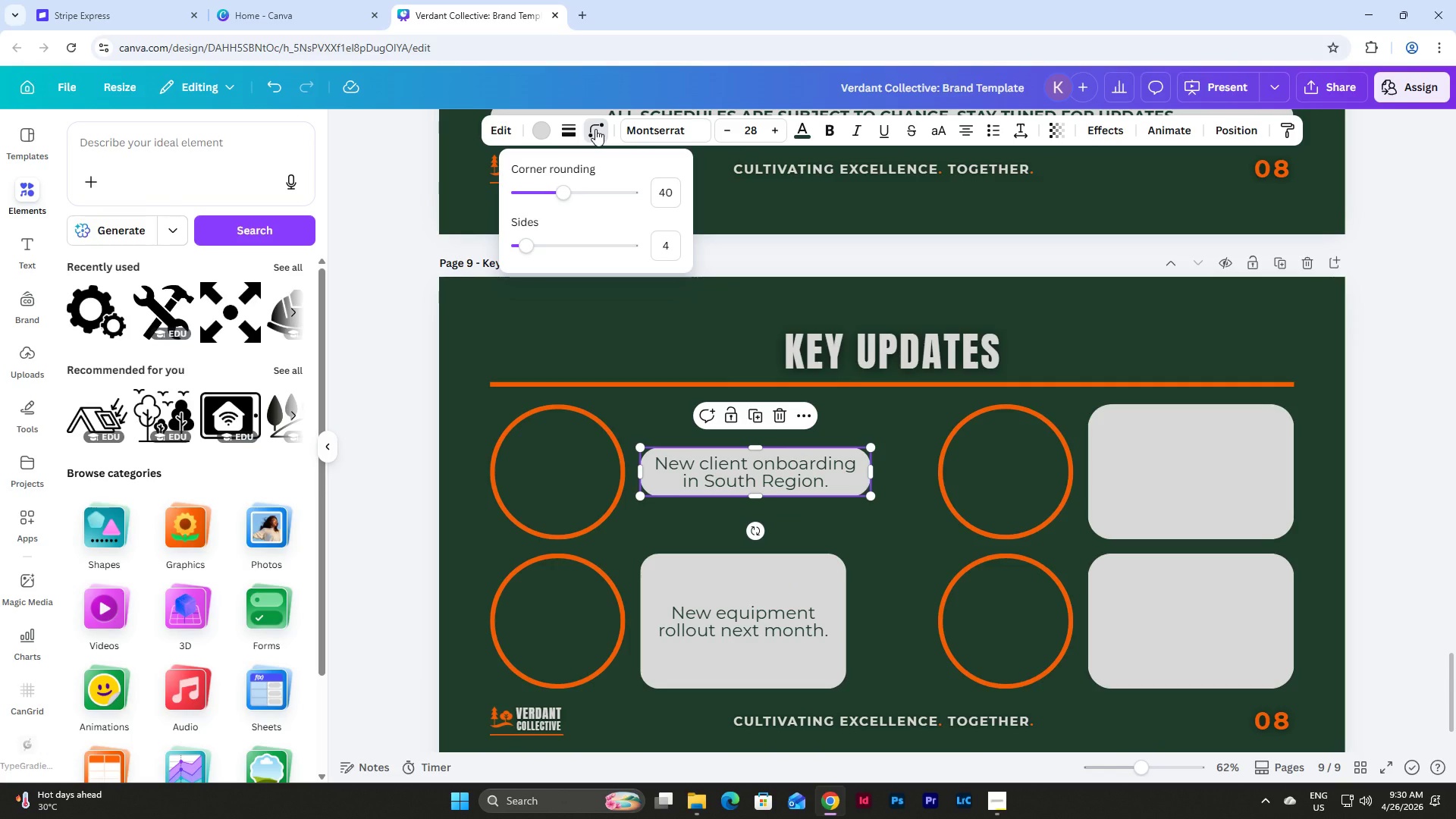 
left_click([595, 129])
 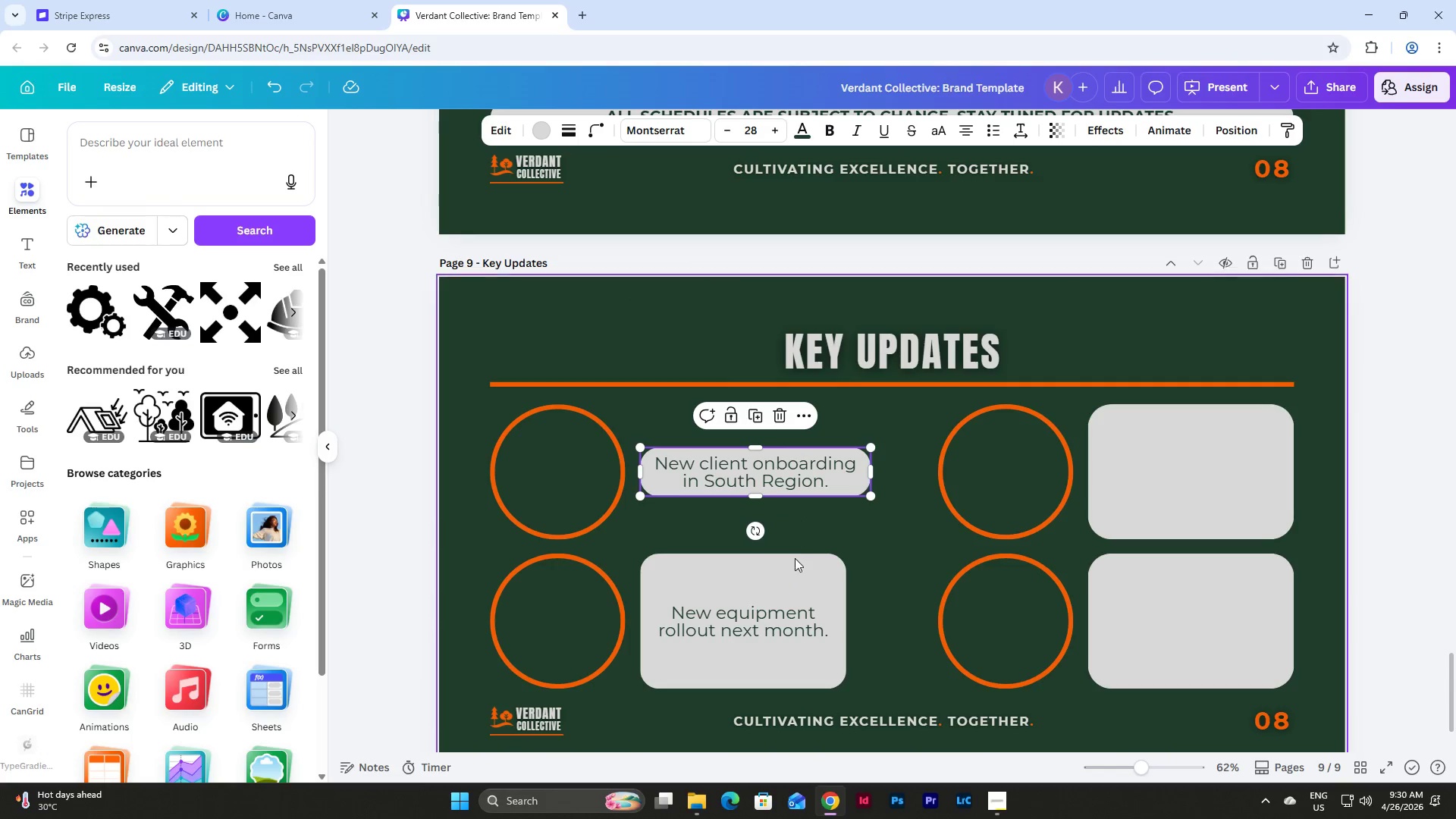 
left_click([792, 569])
 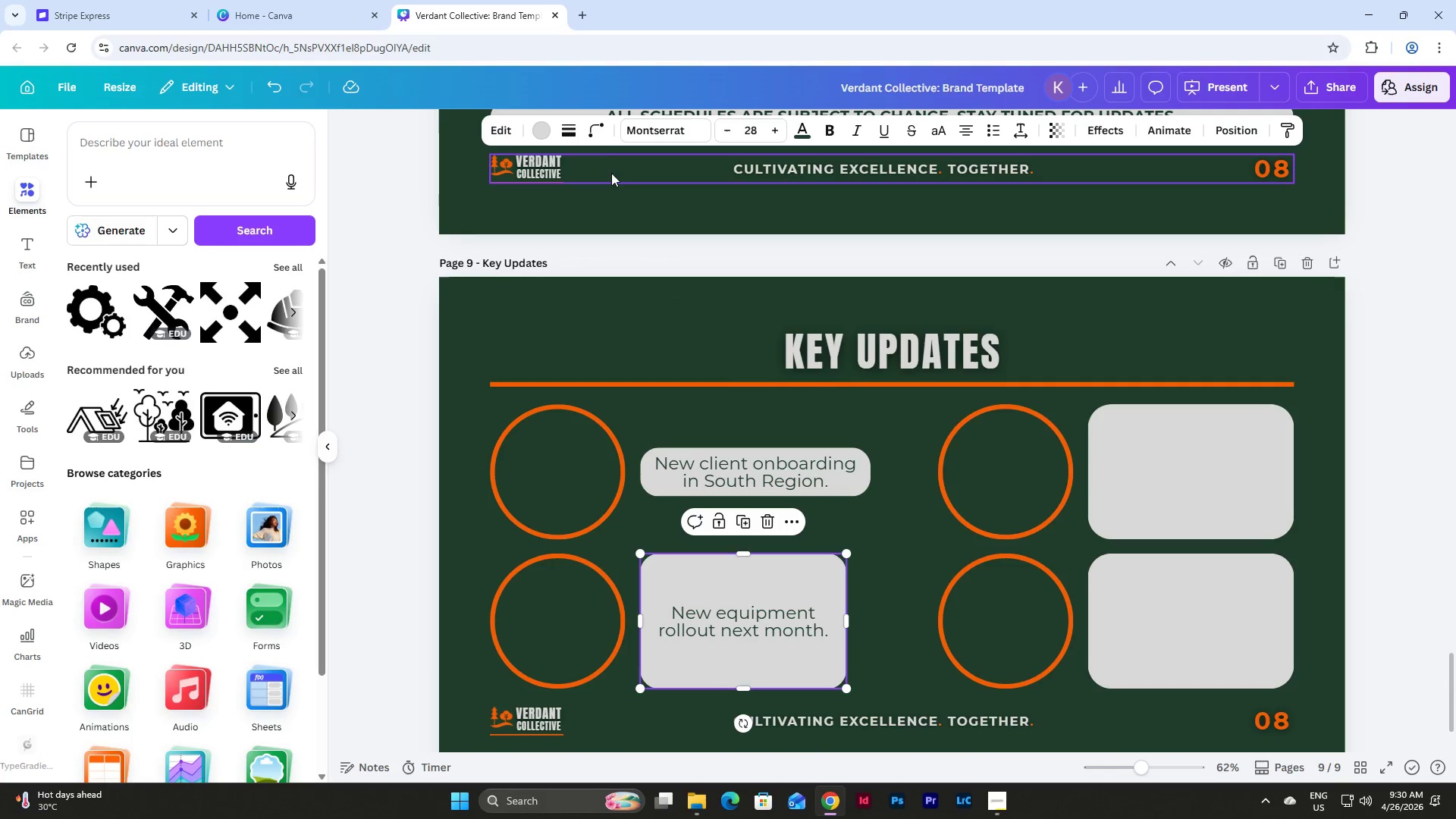 
left_click([597, 141])
 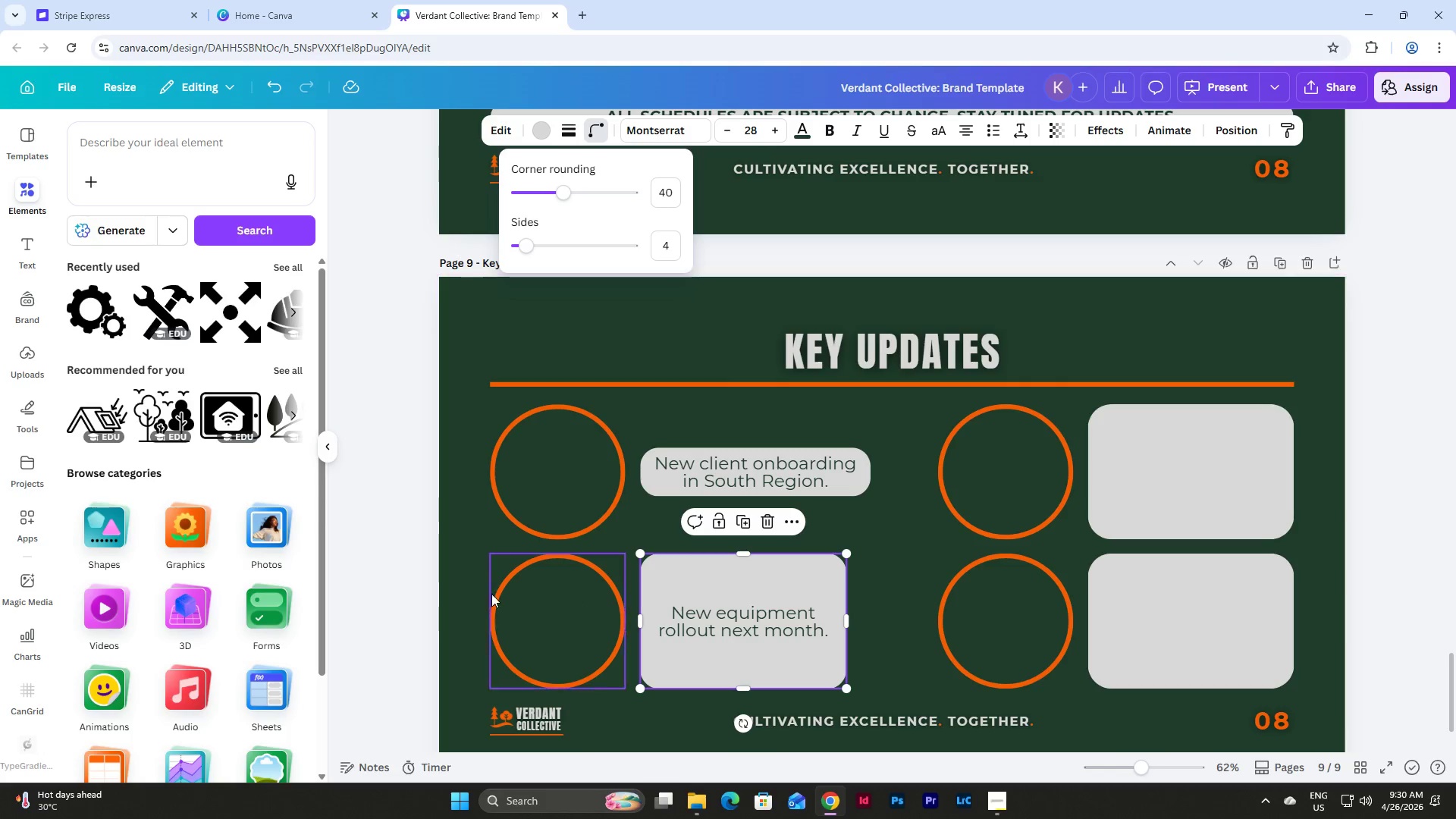 
double_click([791, 610])
 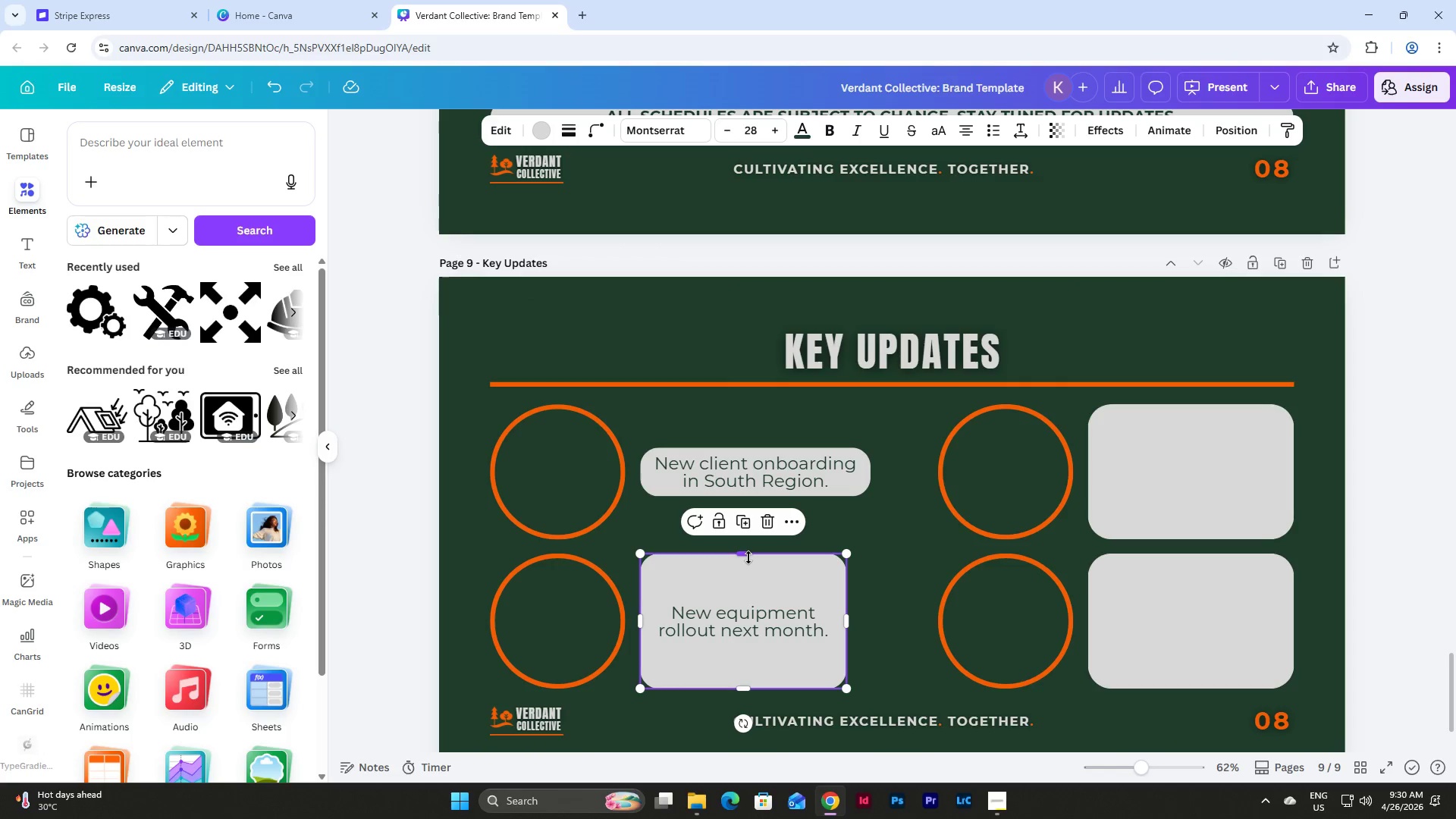 
left_click_drag(start_coordinate=[748, 557], to_coordinate=[752, 679])
 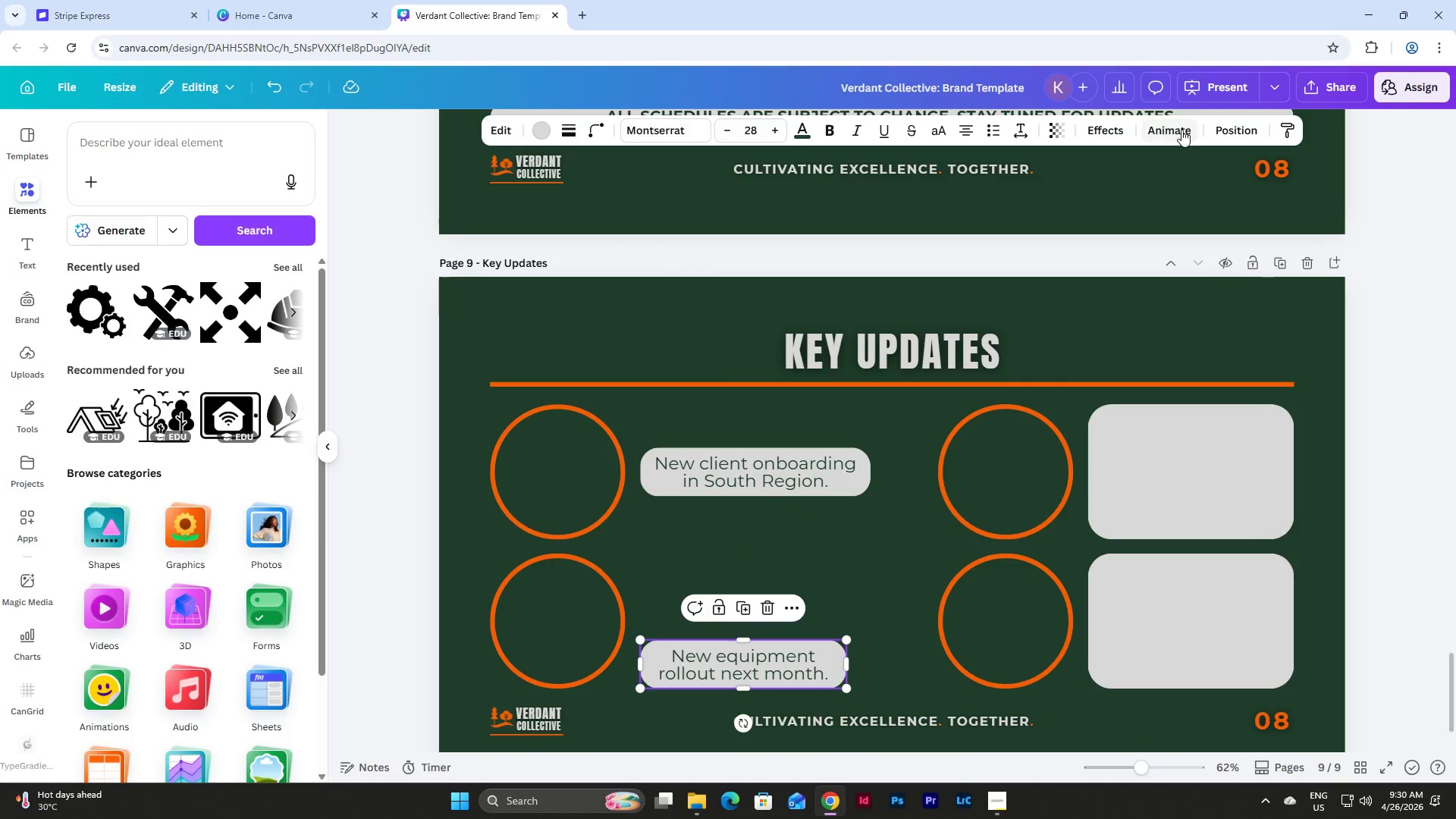 
left_click([1224, 130])
 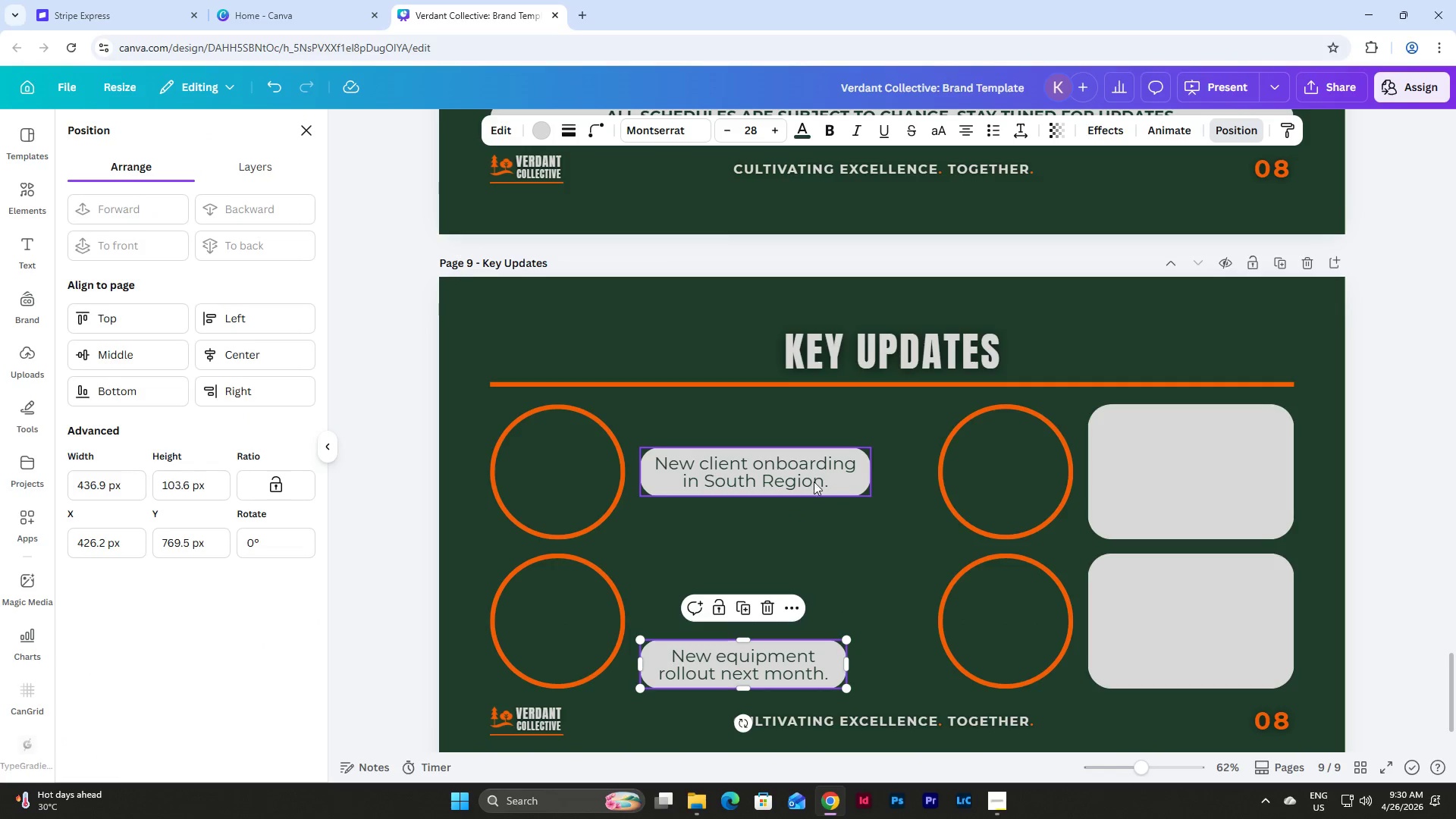 
left_click([788, 479])
 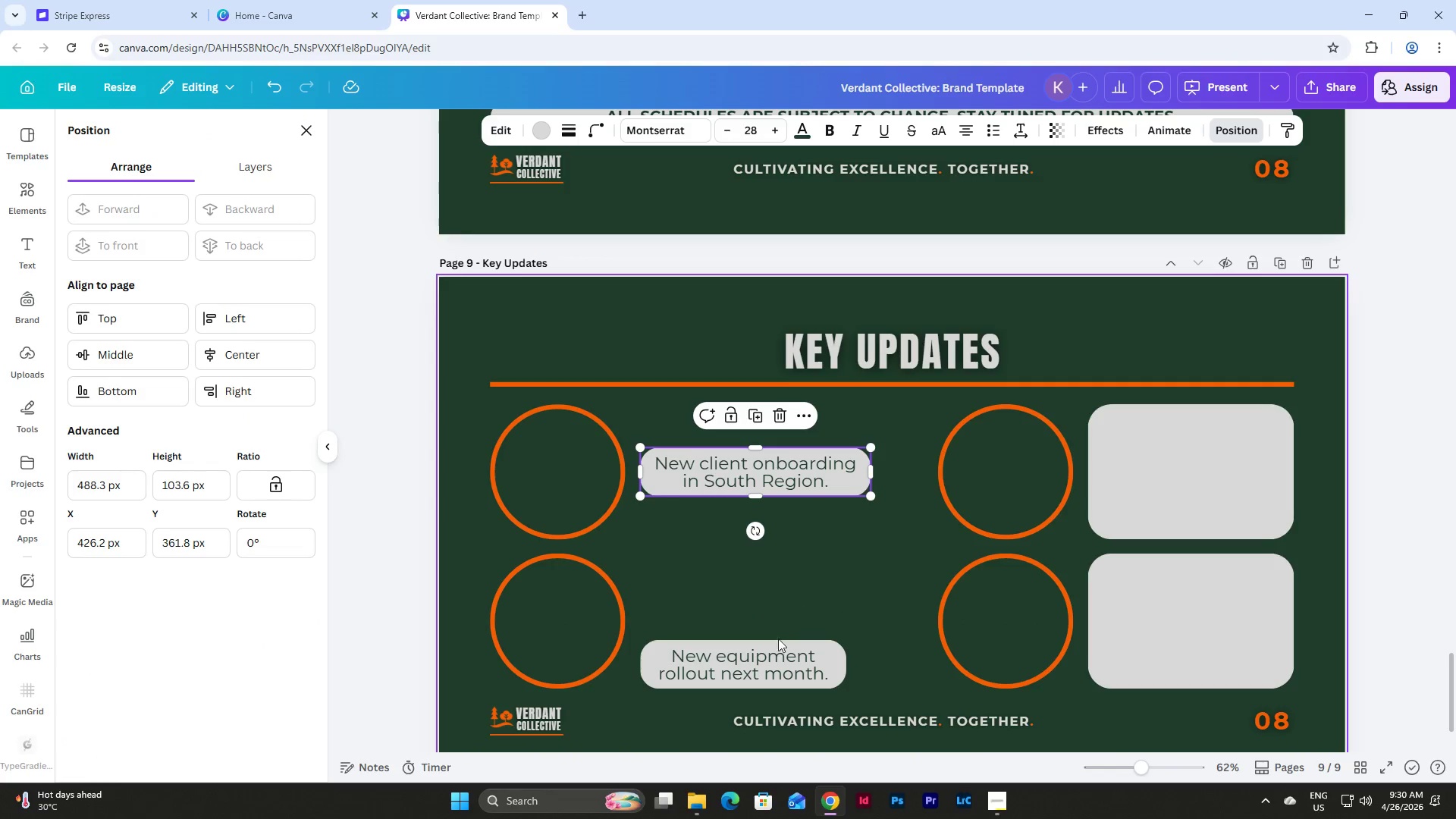 
left_click([758, 661])
 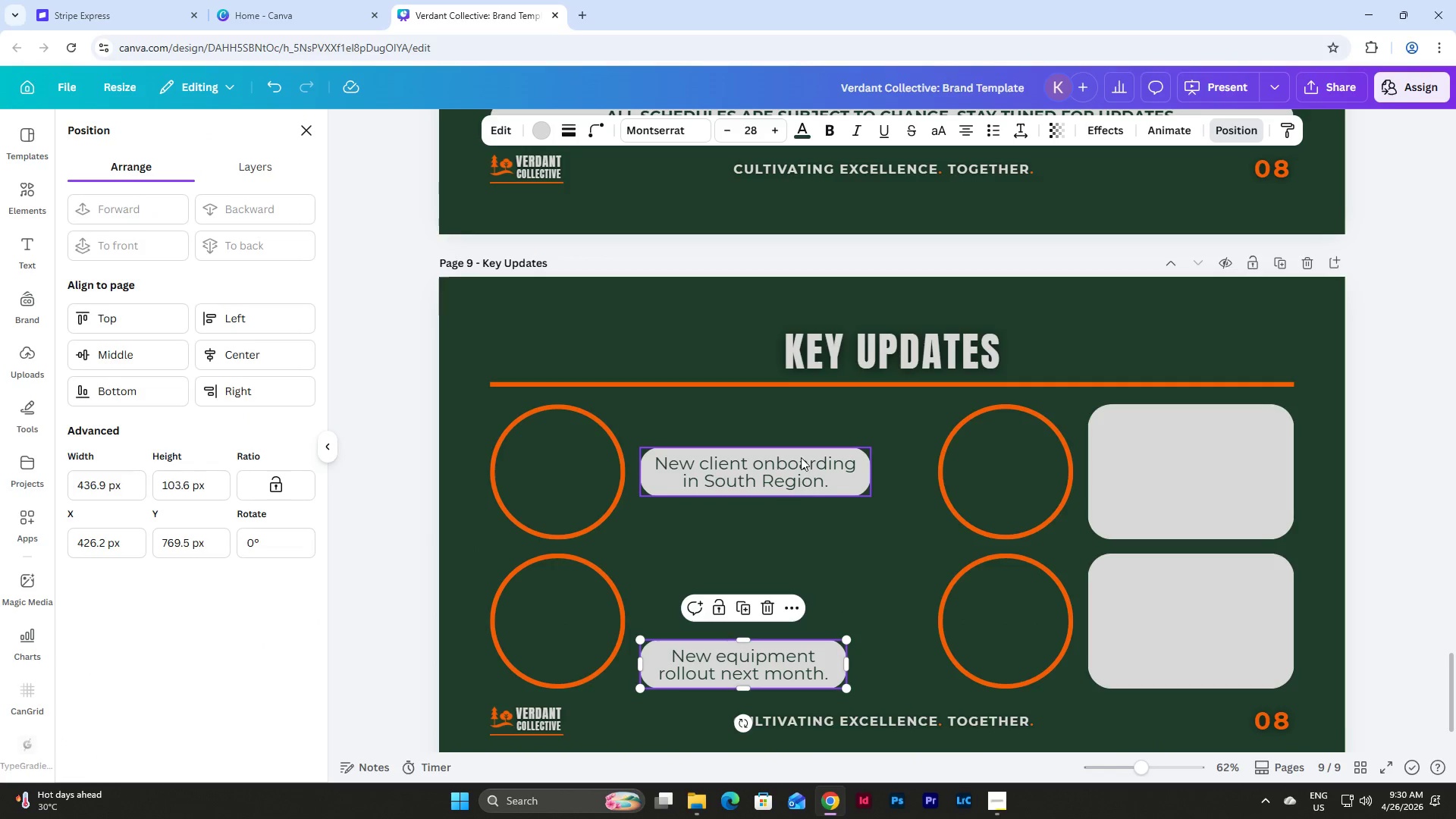 
left_click([801, 456])
 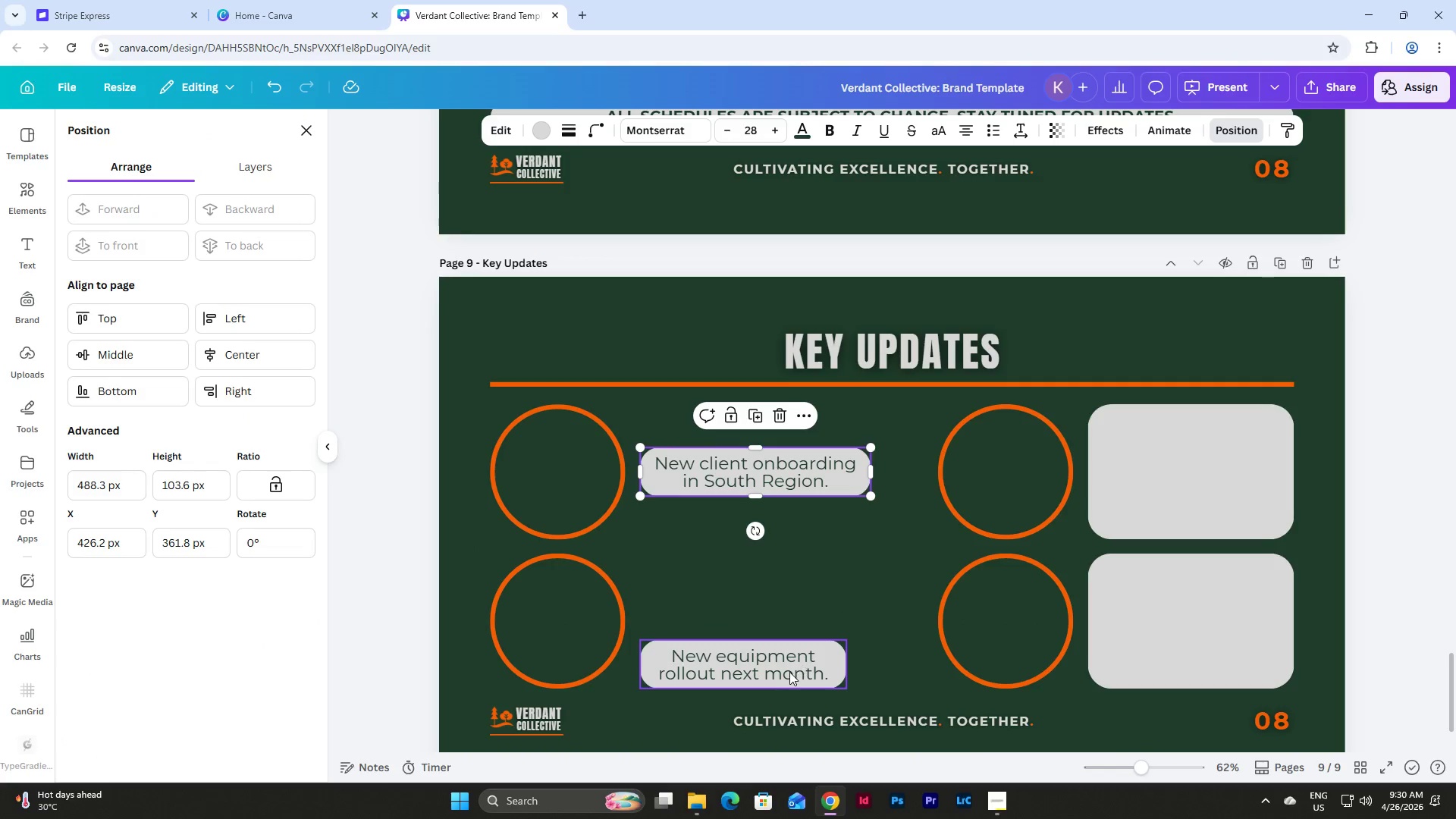 
left_click([788, 673])
 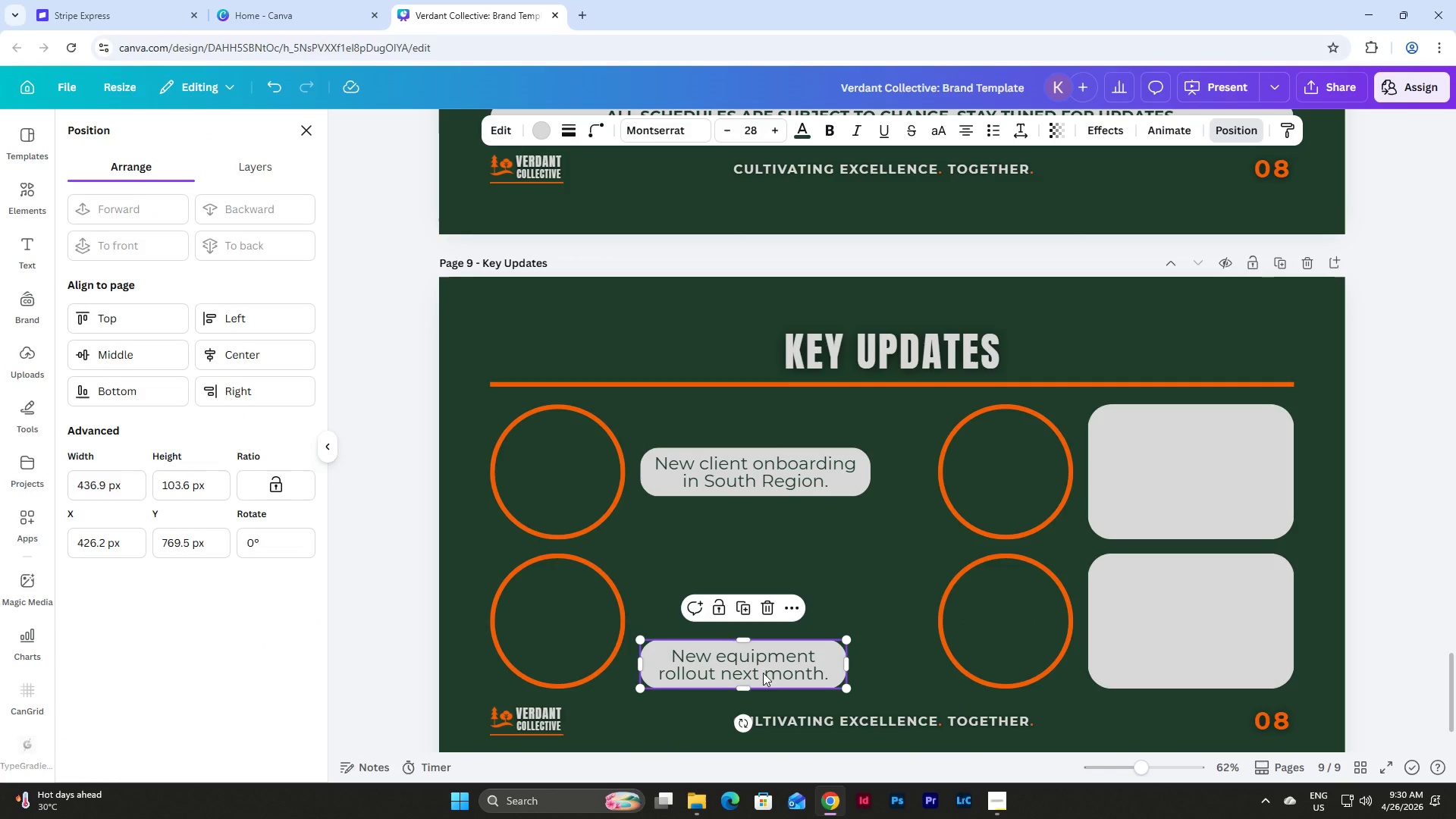 
left_click_drag(start_coordinate=[763, 673], to_coordinate=[767, 629])
 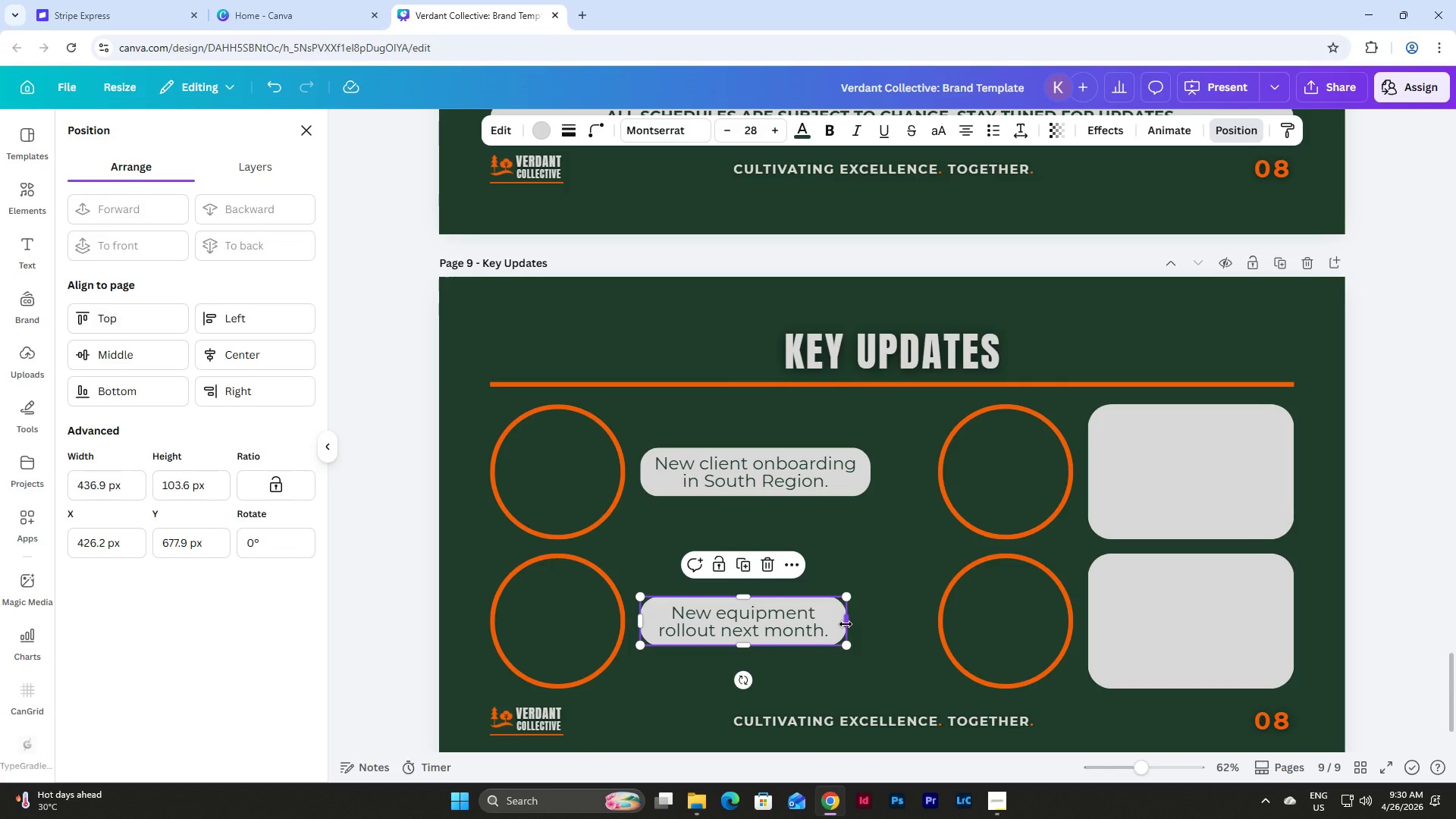 
left_click_drag(start_coordinate=[846, 624], to_coordinate=[873, 626])
 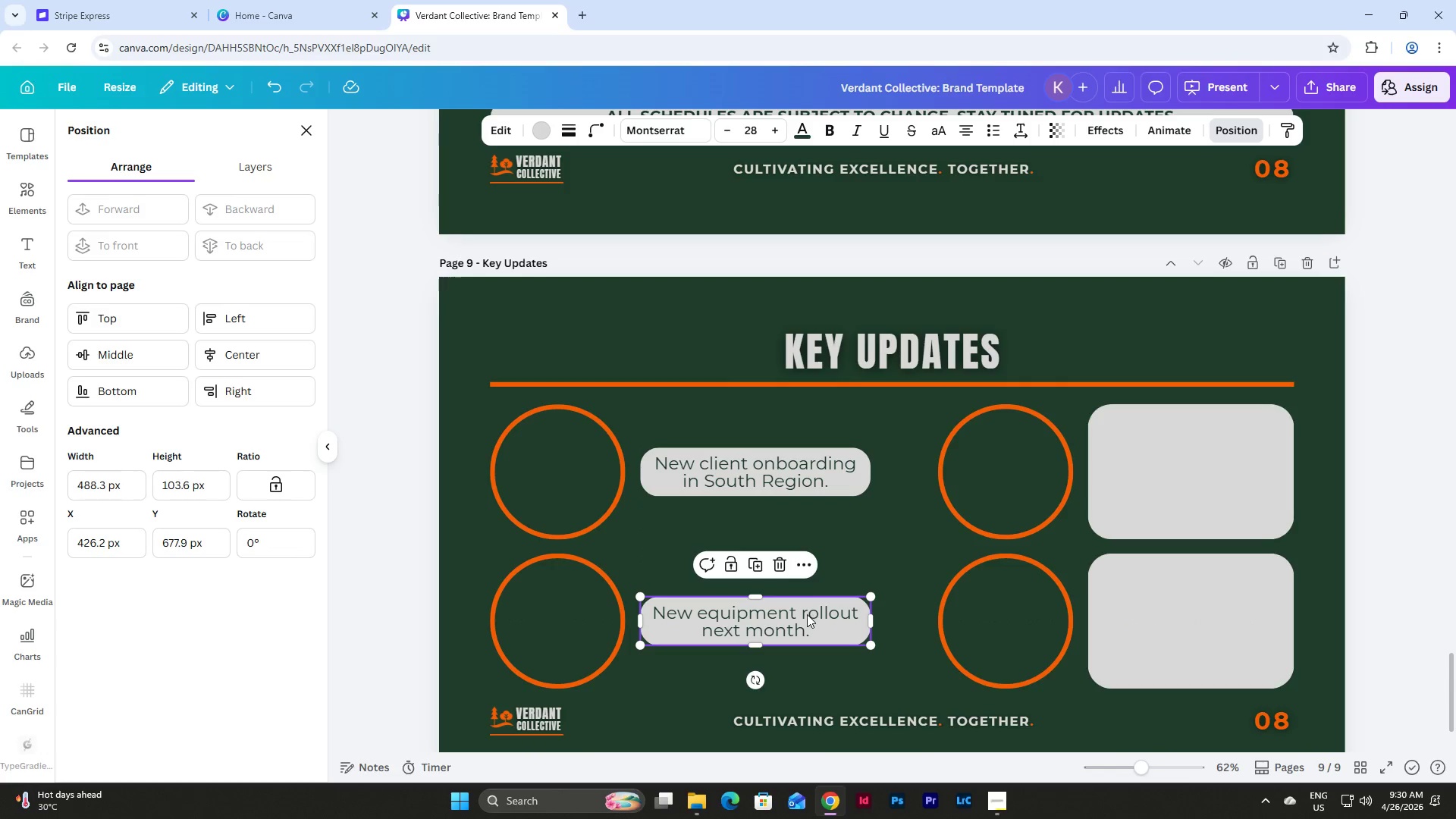 
left_click([807, 614])
 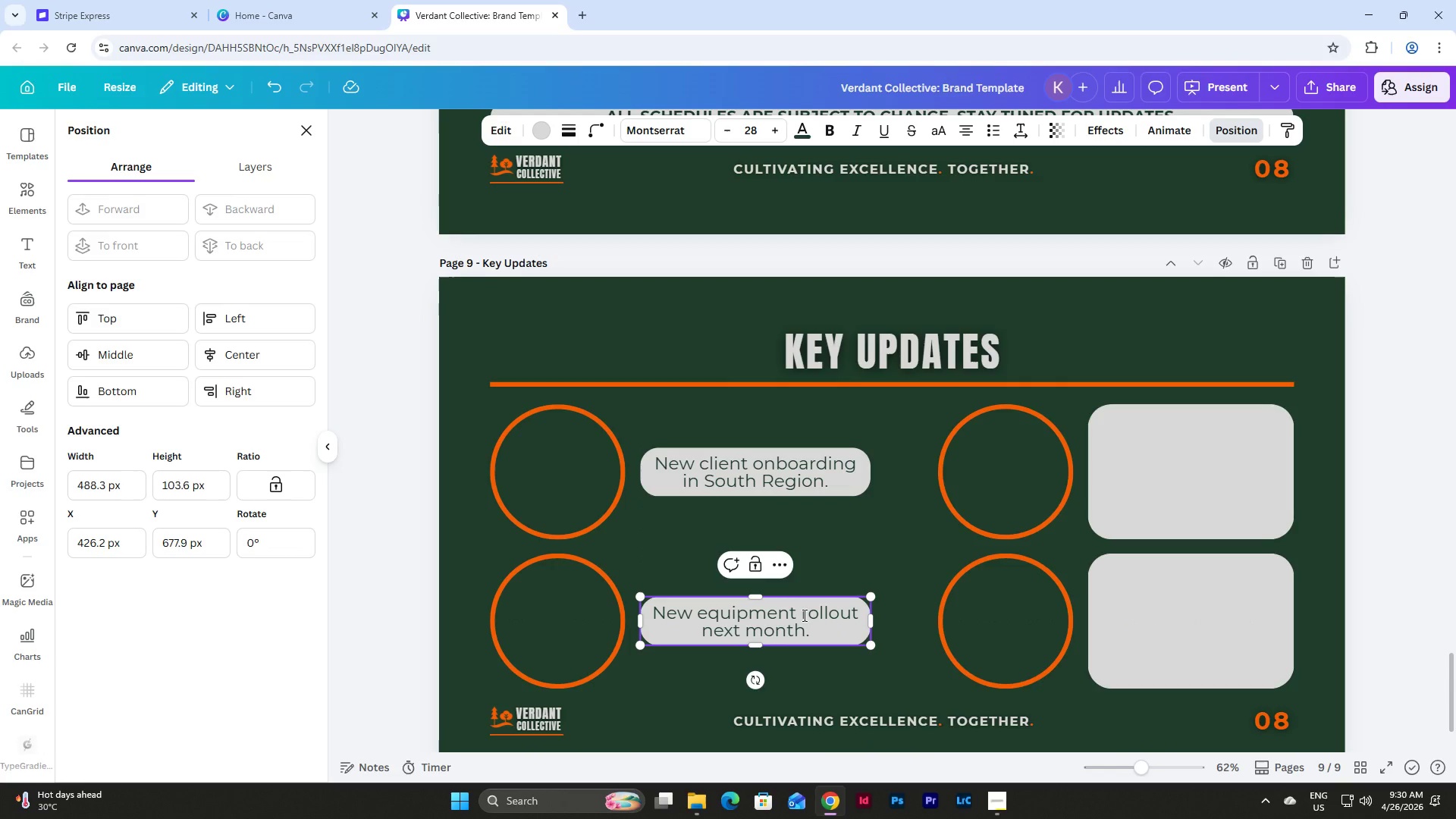 
key(Backspace)
 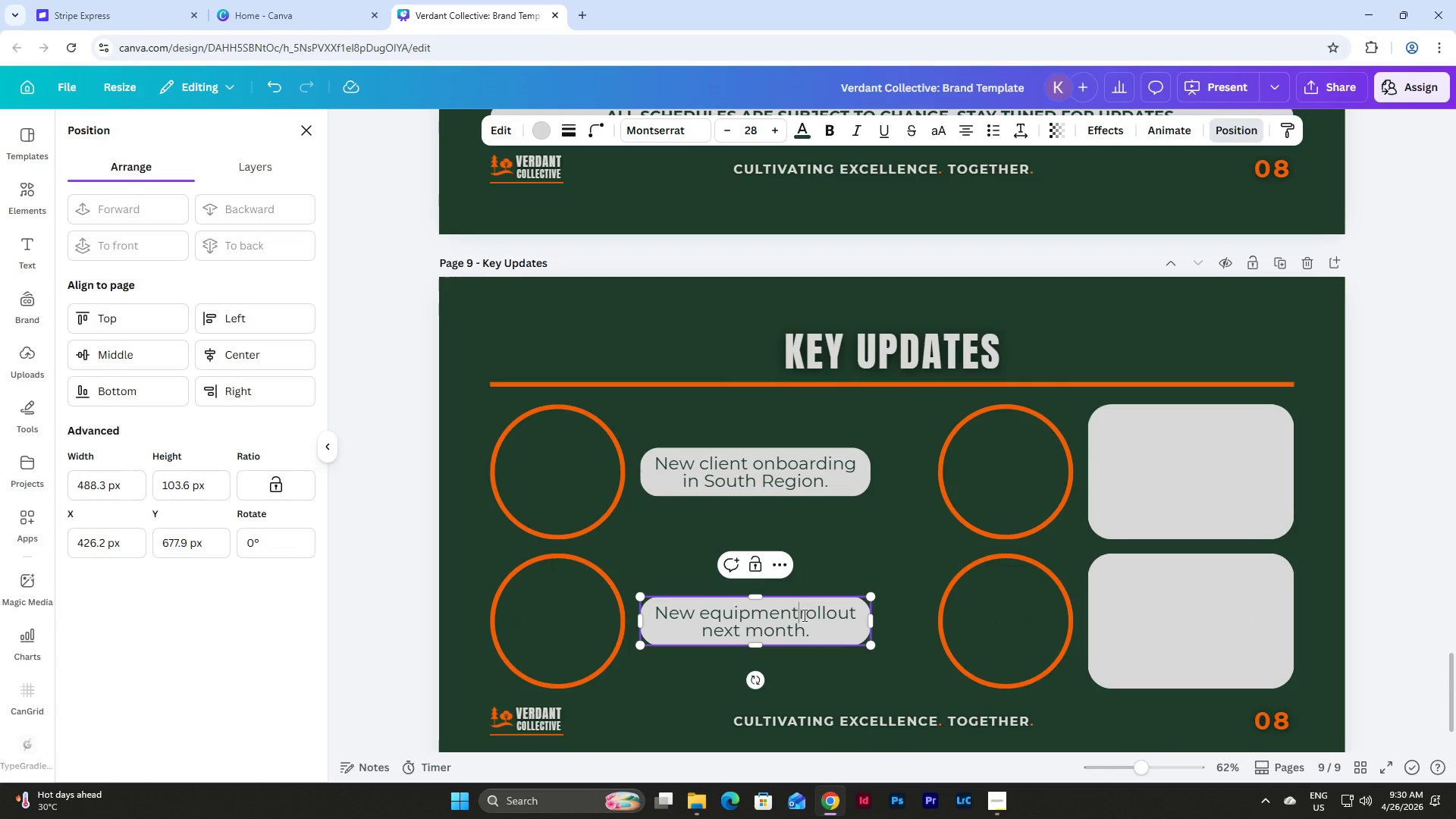 
key(Enter)
 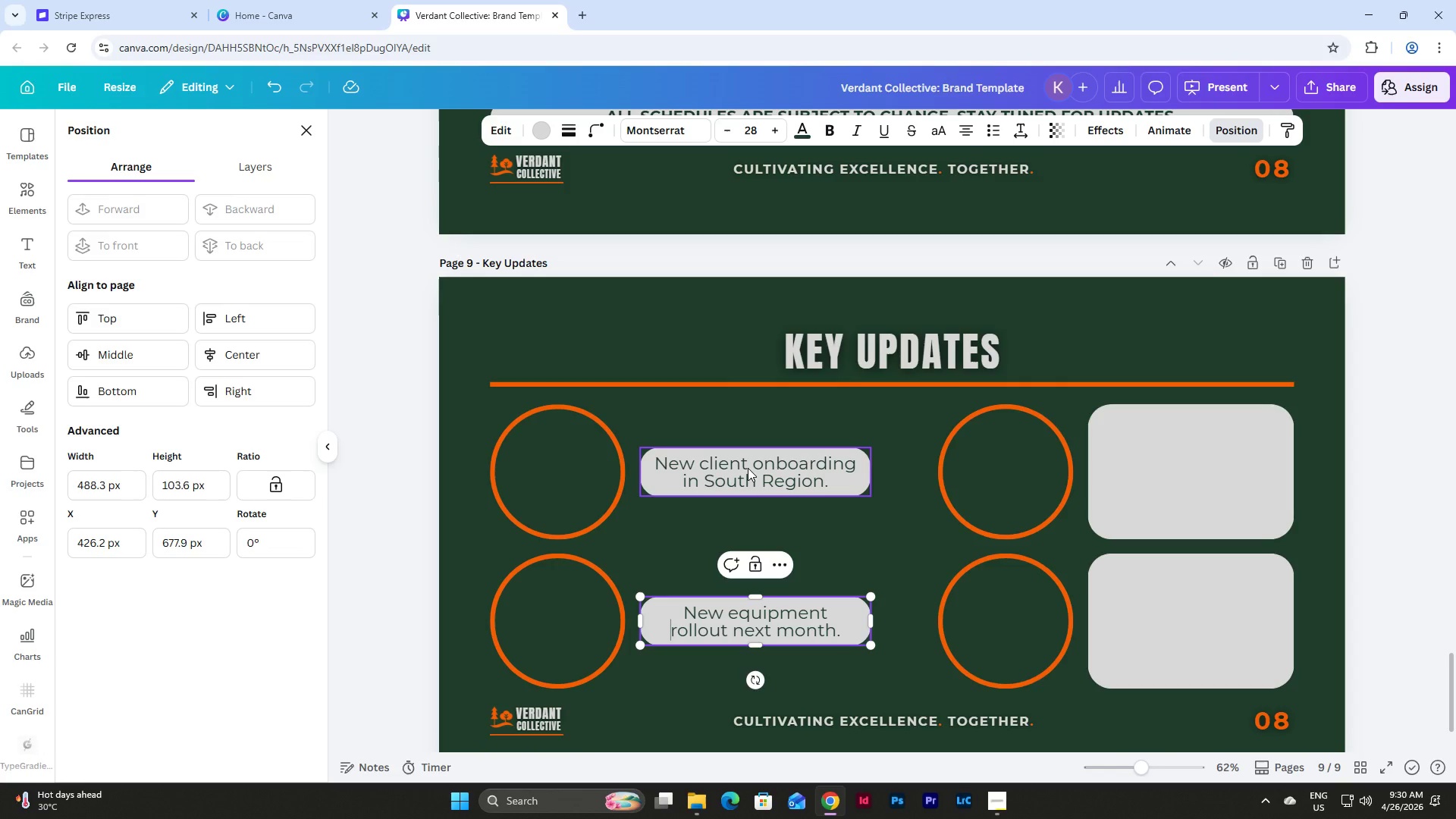 
wait(5.92)
 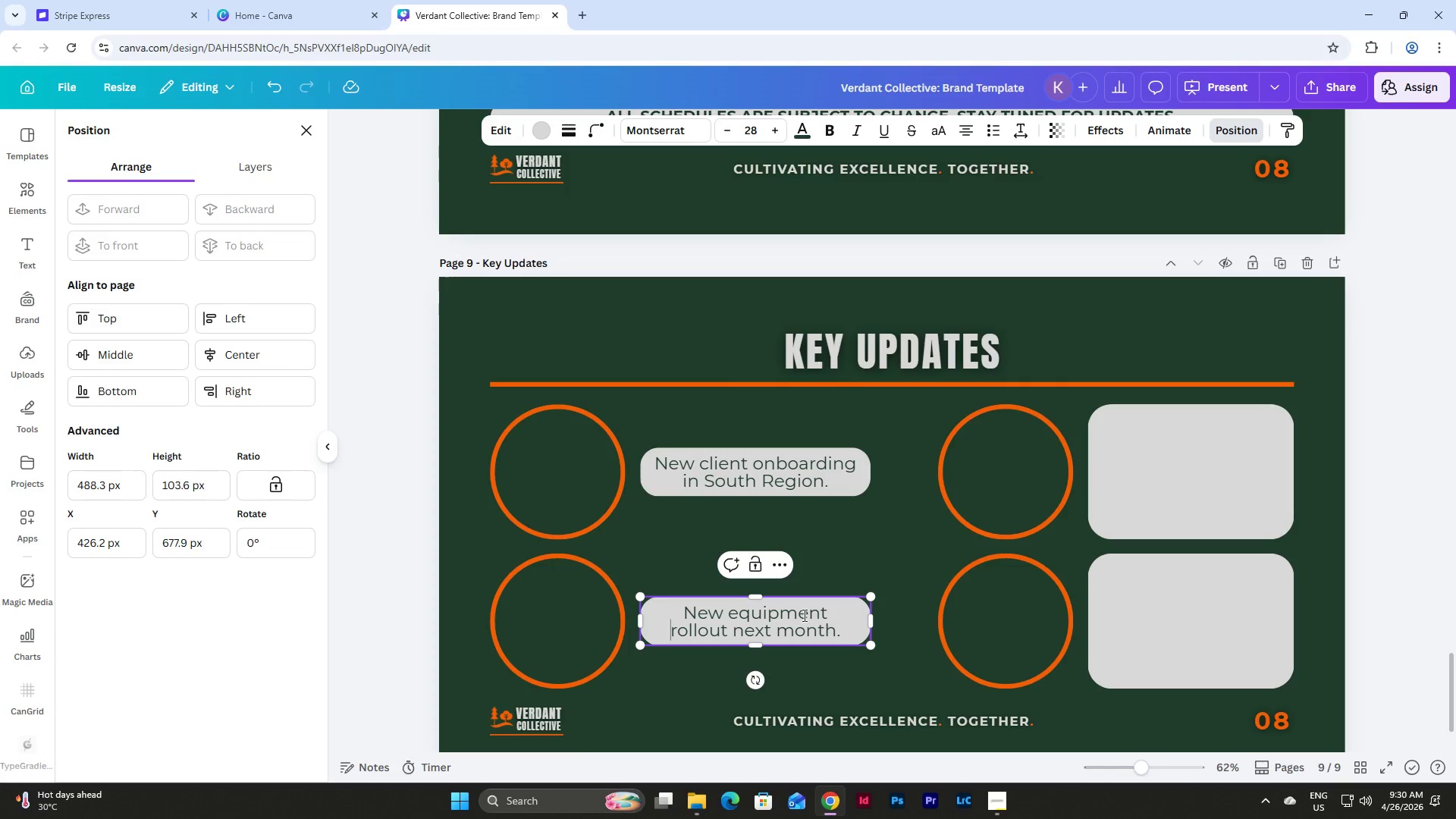 
left_click([494, 541])
 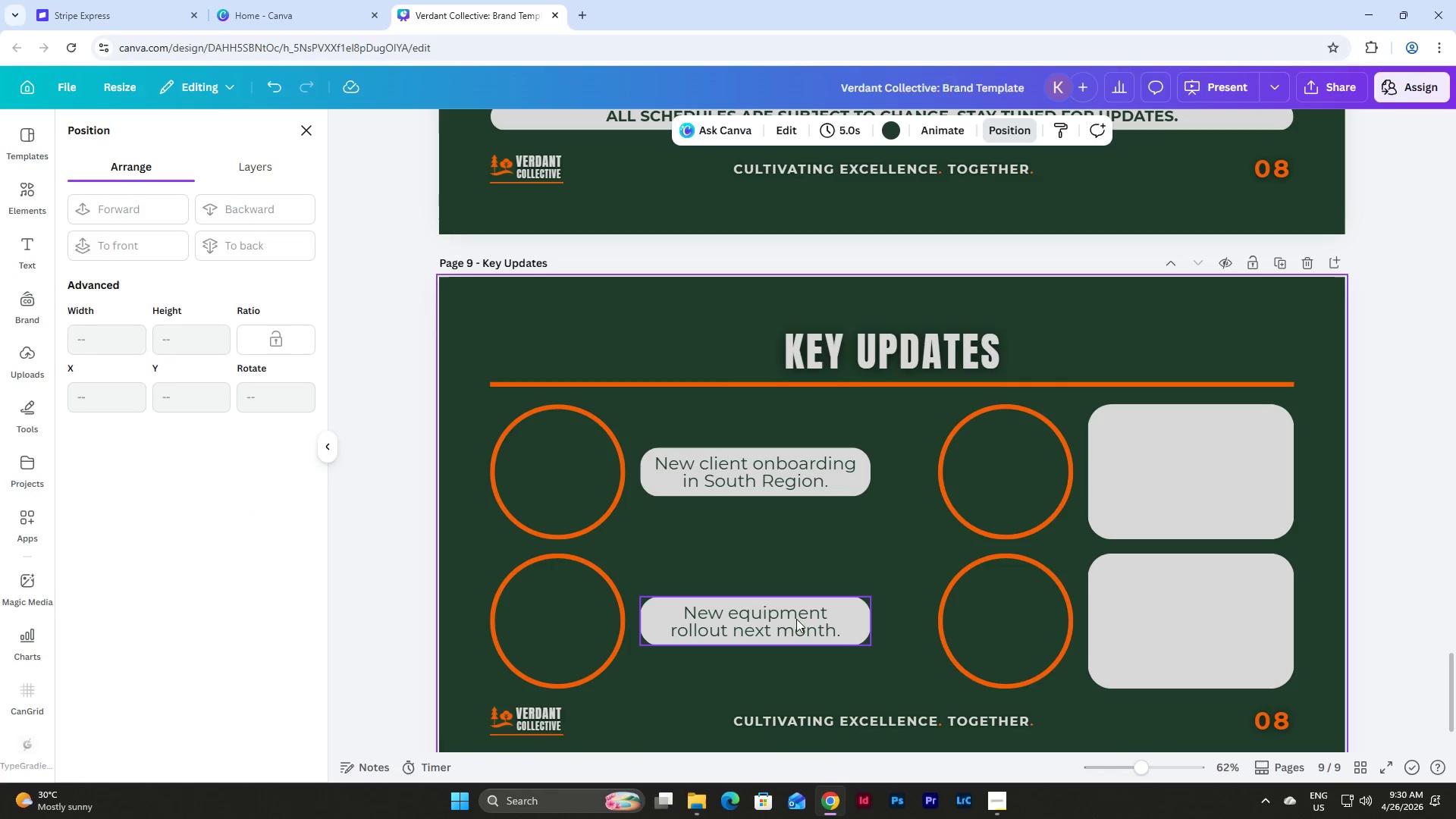 
left_click_drag(start_coordinate=[792, 620], to_coordinate=[792, 624])
 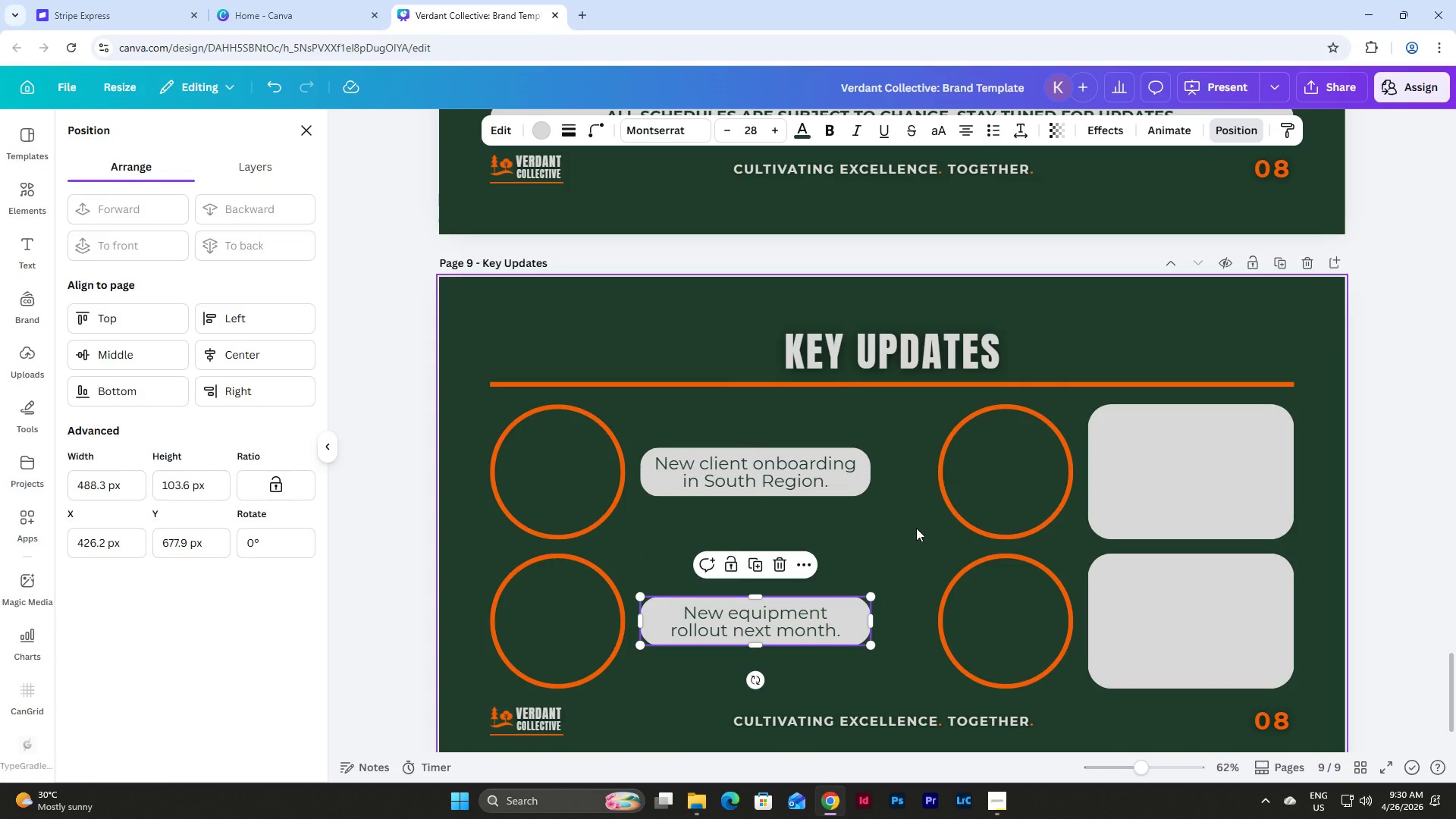 
left_click([916, 528])
 